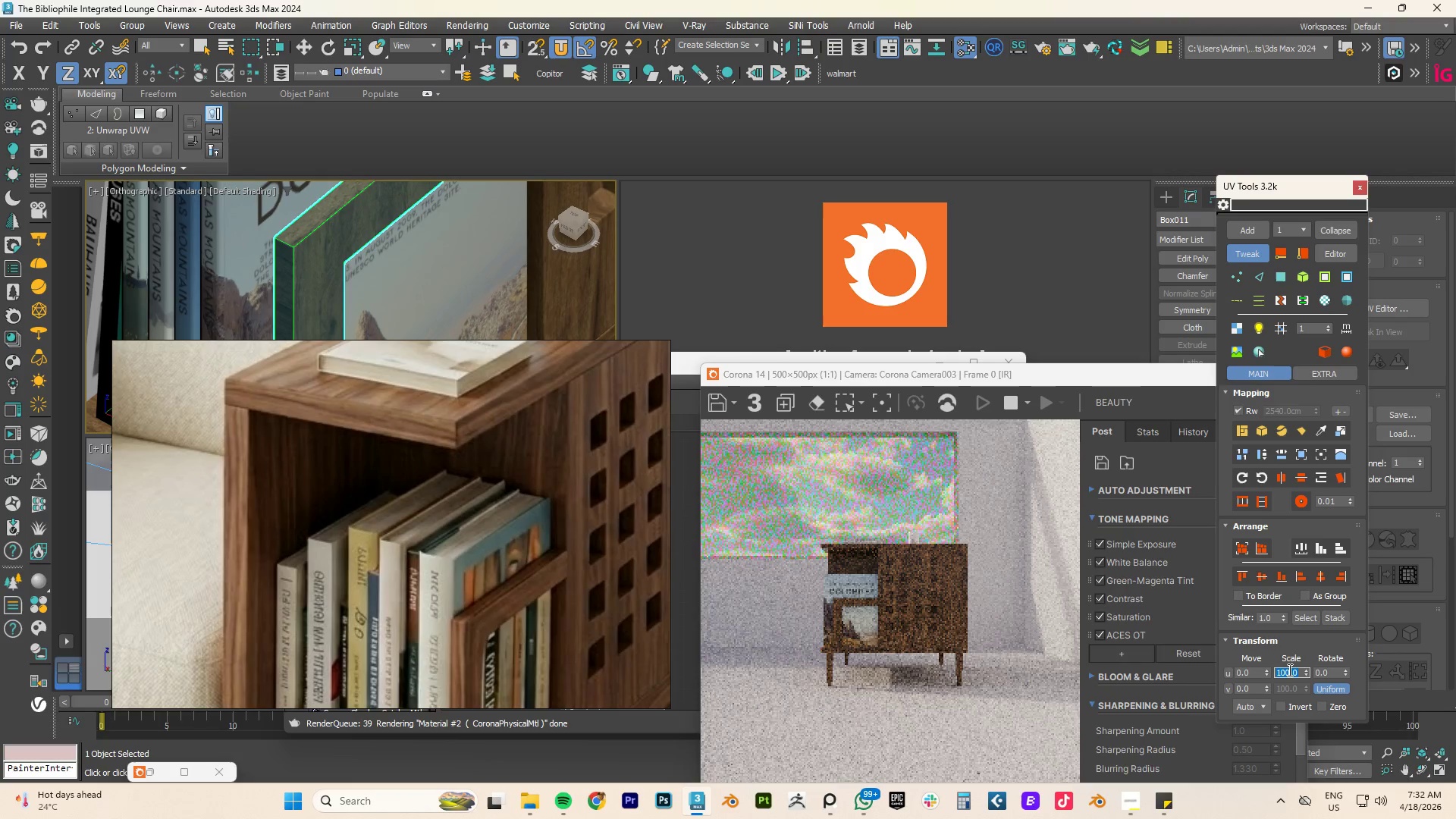 
key(Numpad9)
 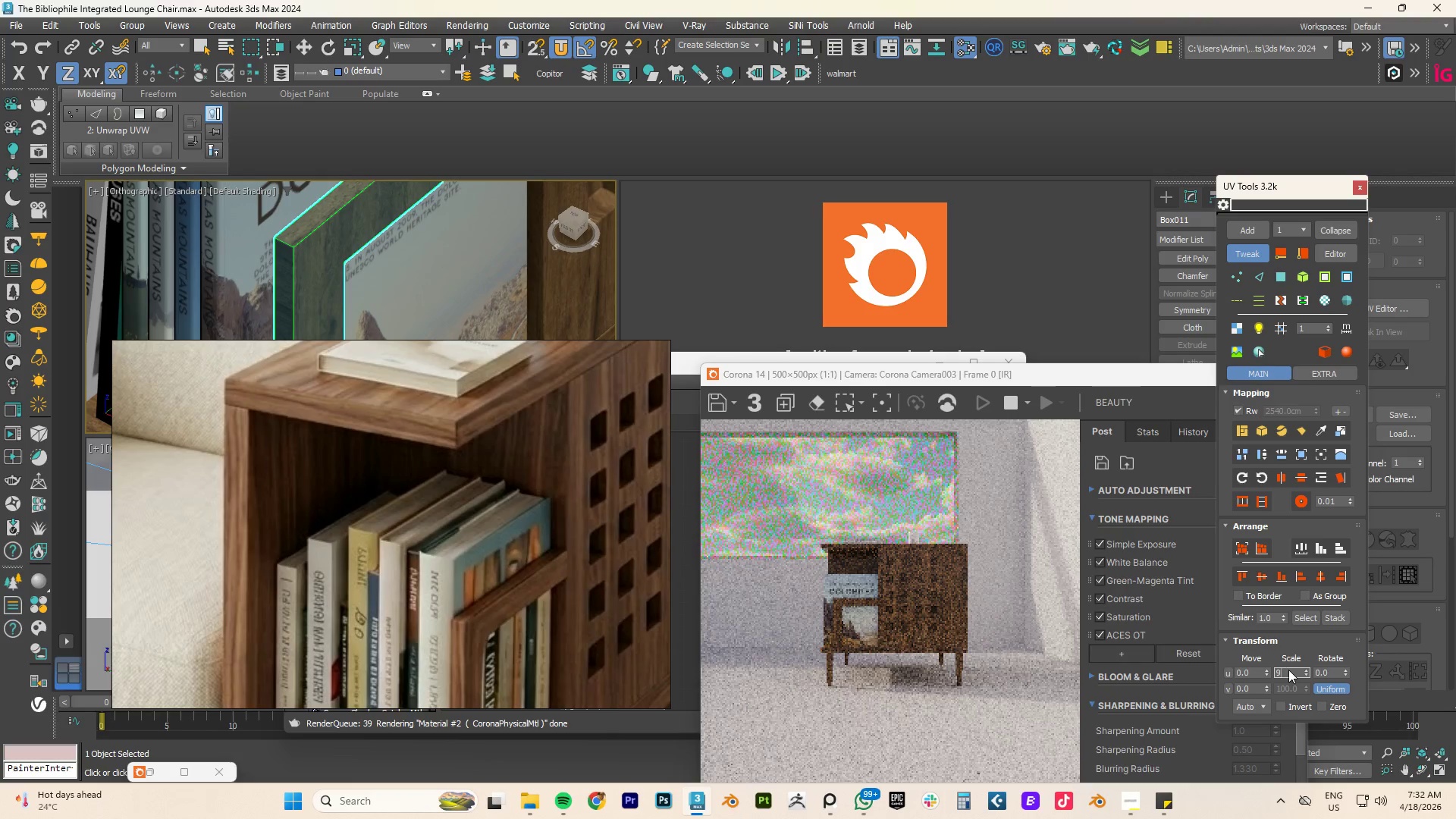 
key(Numpad0)
 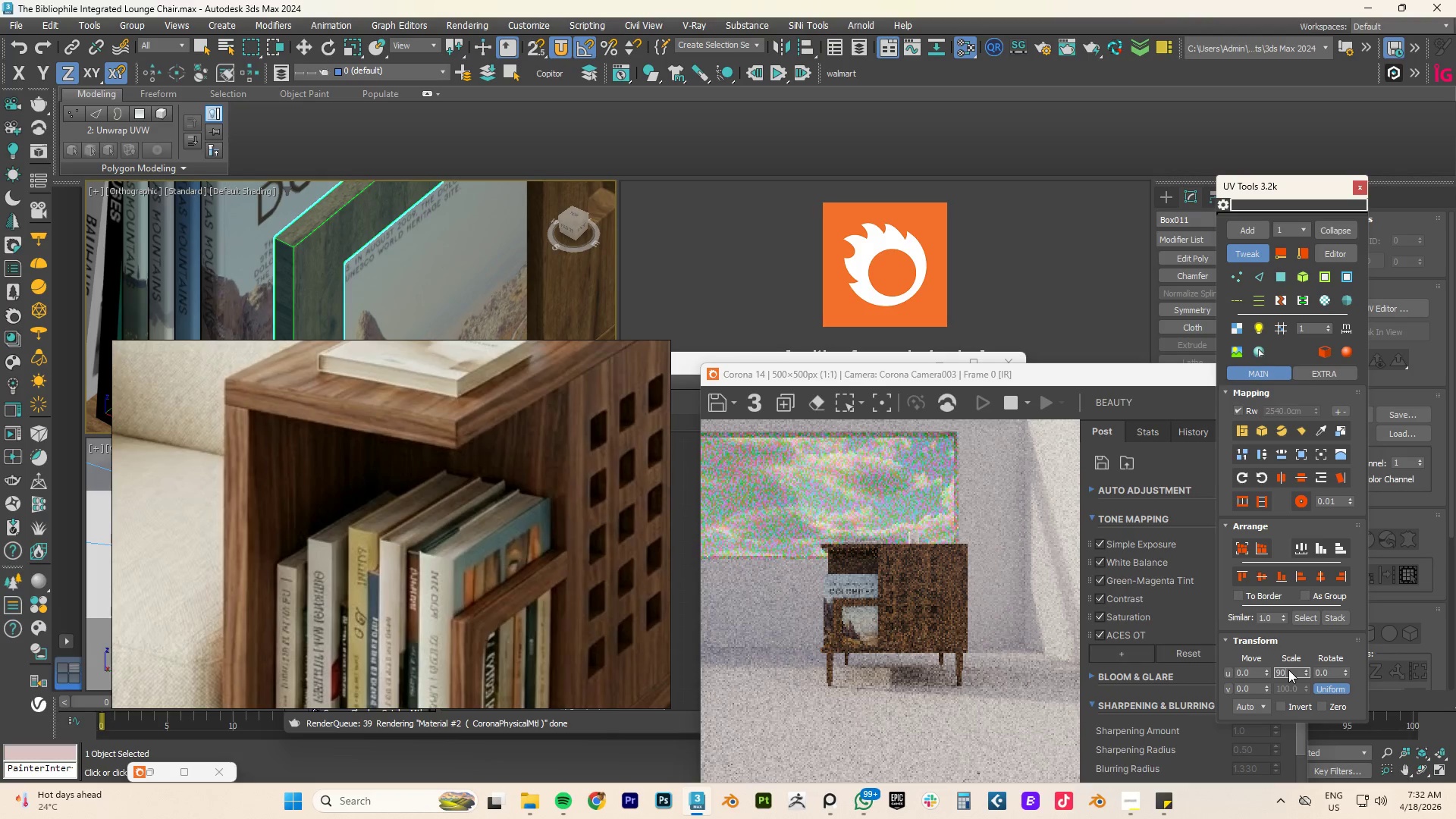 
key(NumpadEnter)
 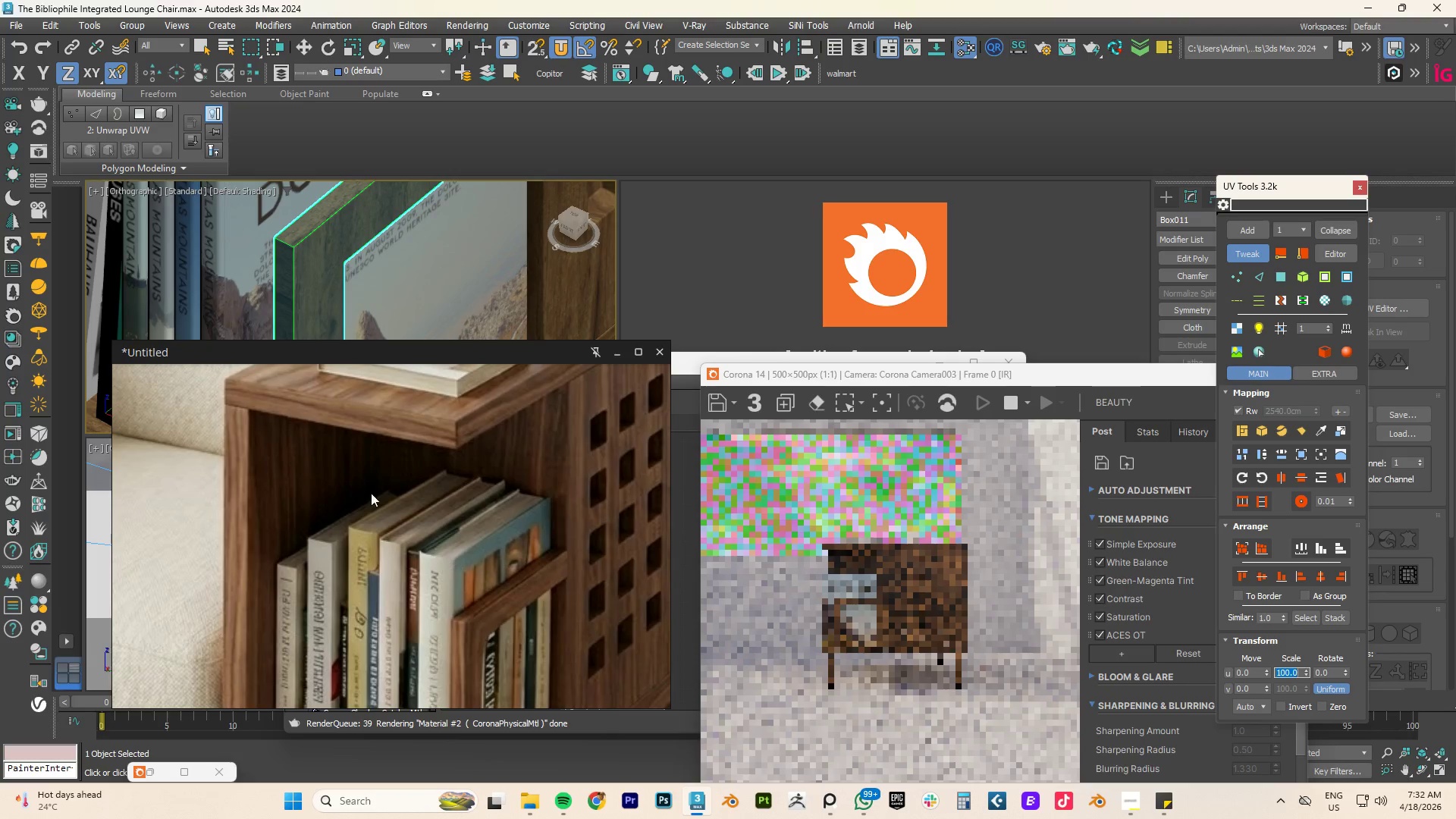 
scroll: coordinate [269, 305], scroll_direction: up, amount: 4.0
 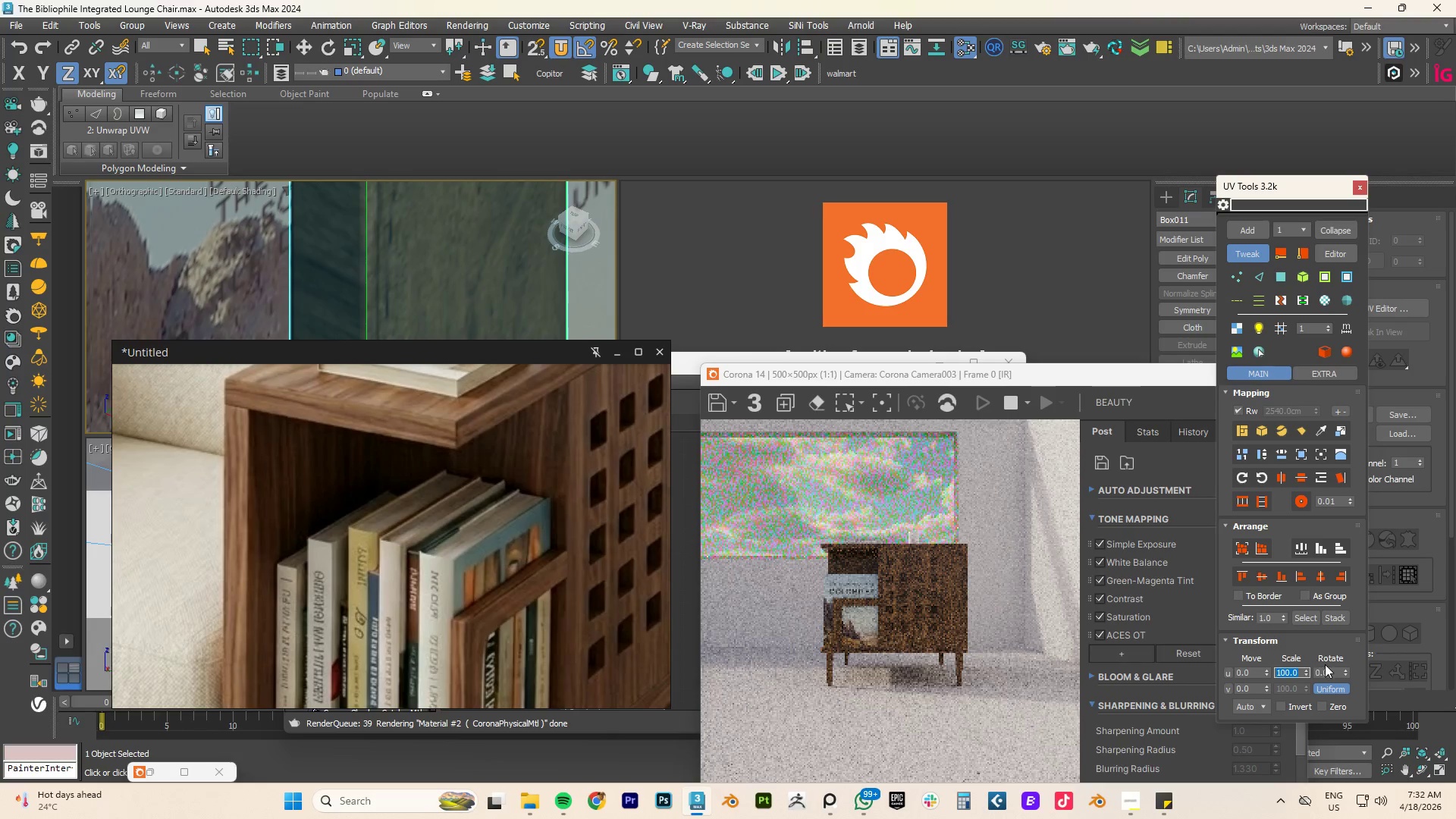 
double_click([1326, 670])
 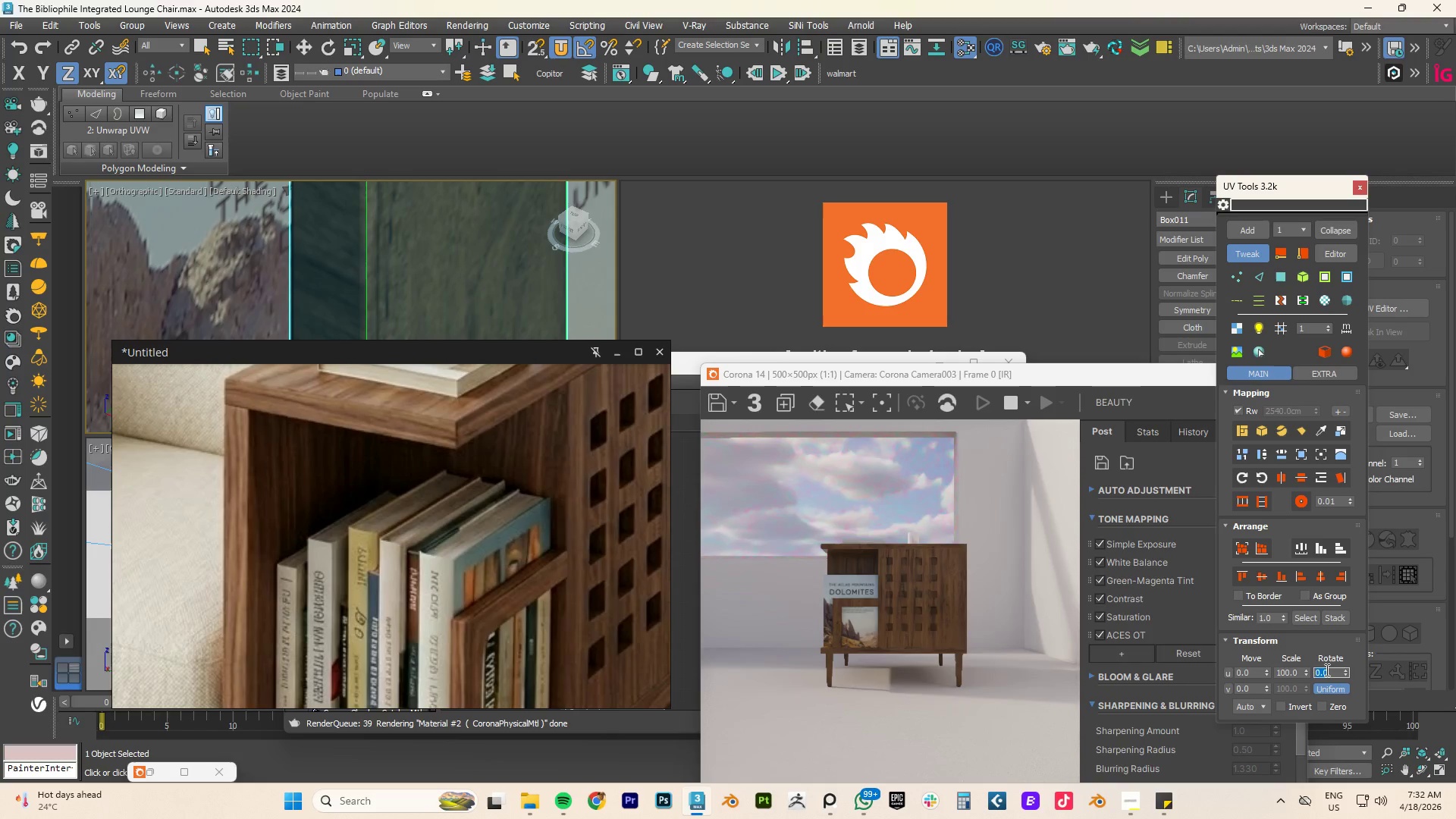 
key(Numpad9)
 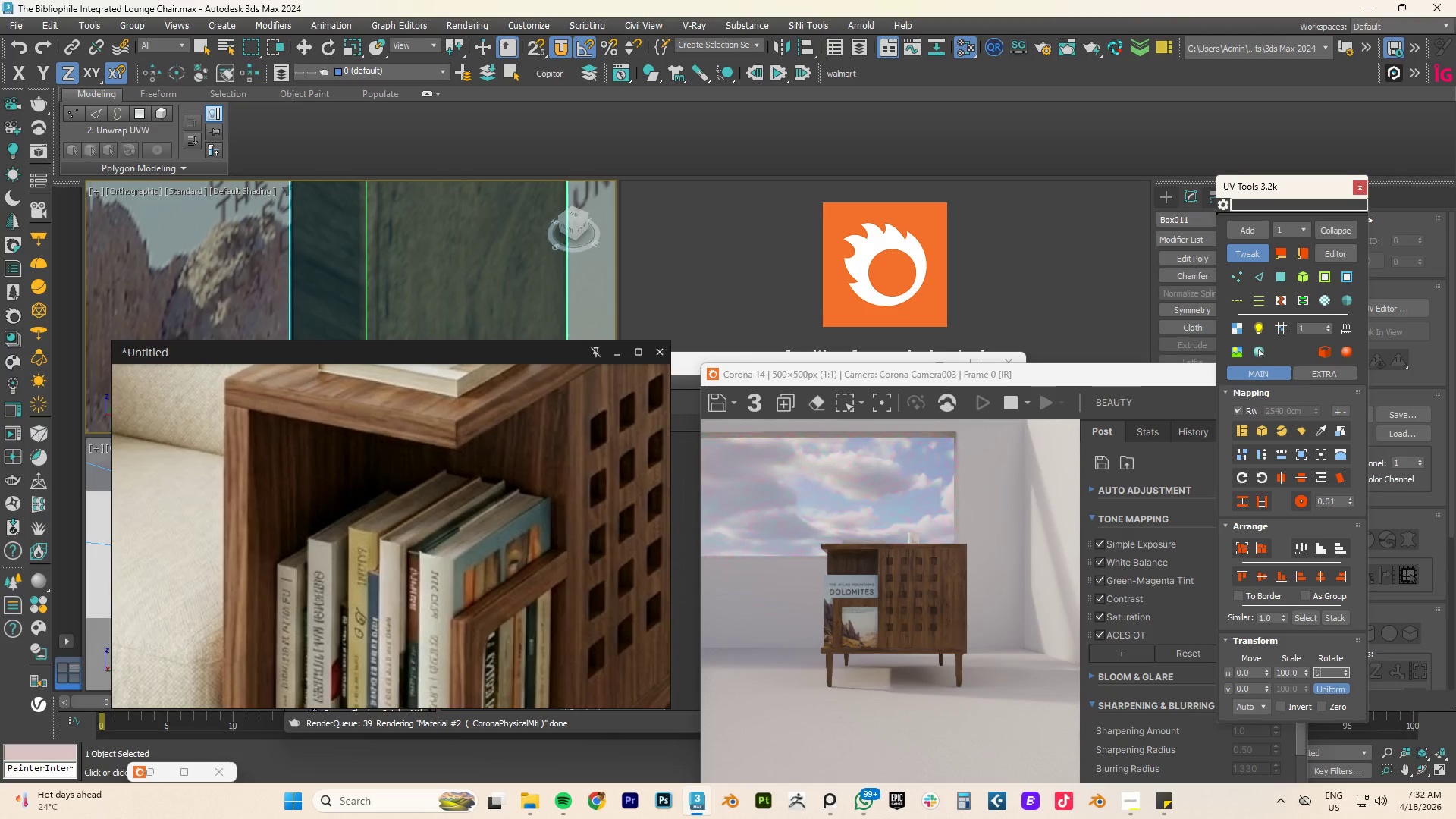 
key(Numpad0)
 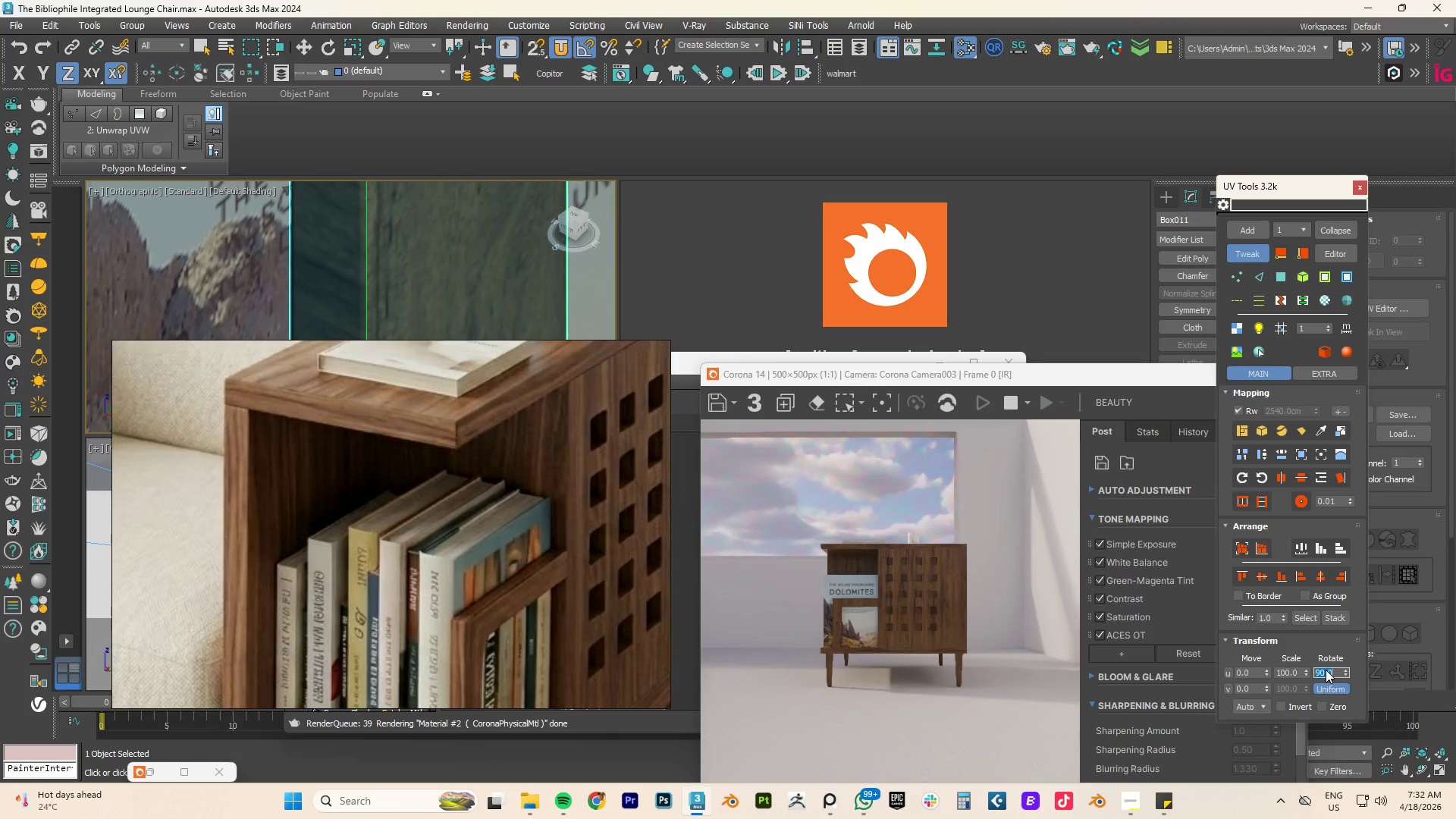 
key(NumpadEnter)
 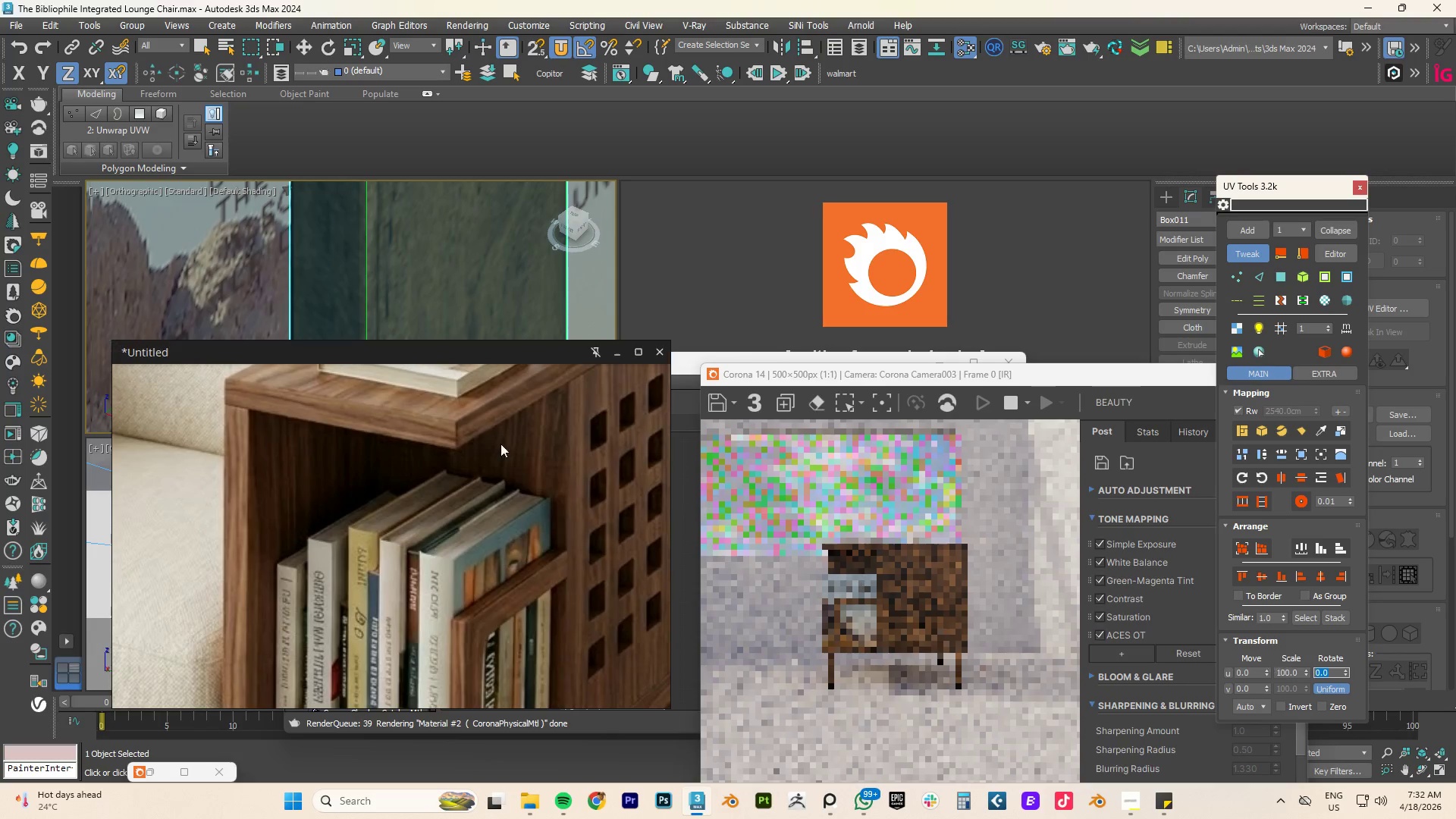 
scroll: coordinate [477, 313], scroll_direction: down, amount: 4.0
 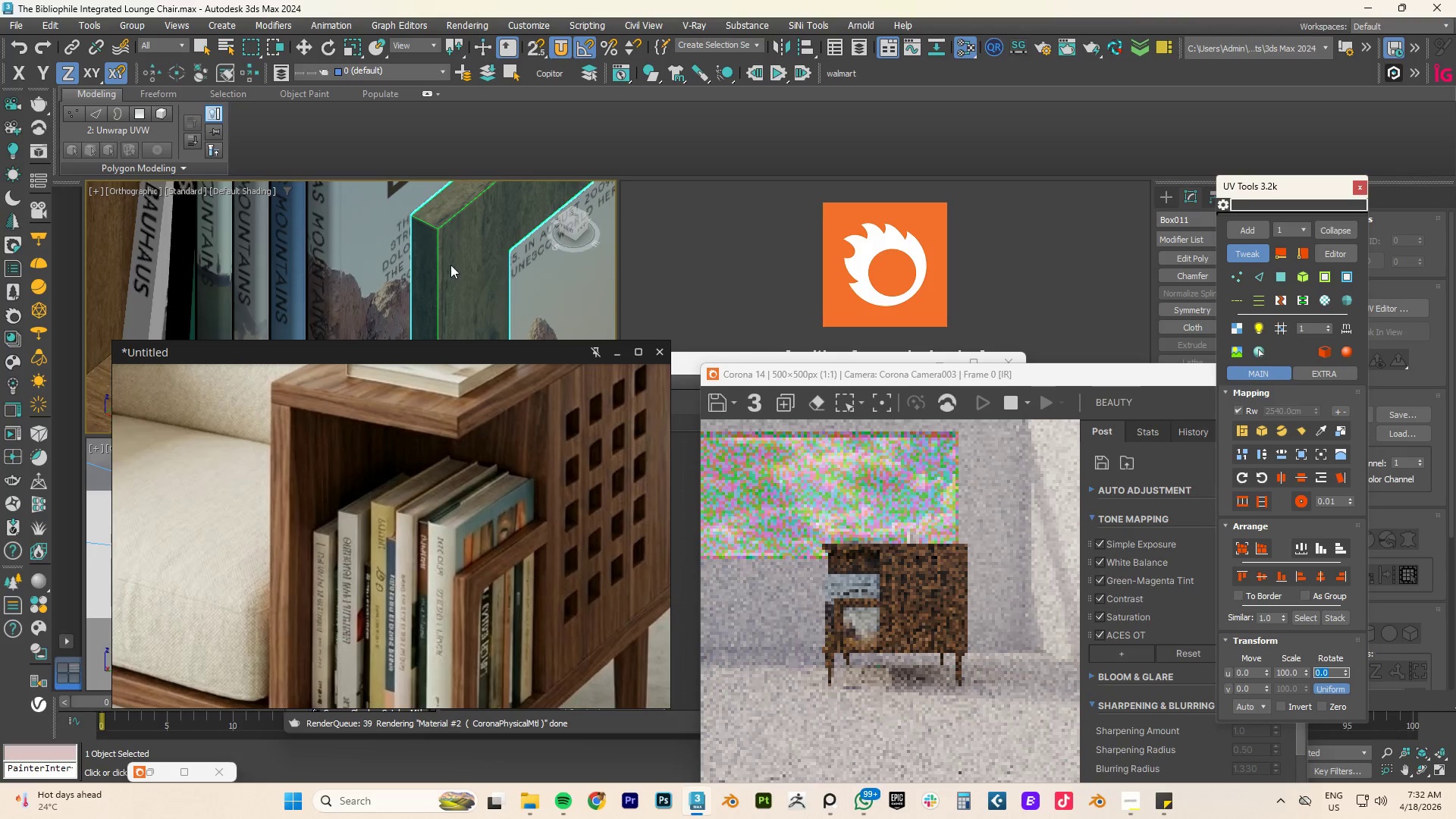 
scroll: coordinate [422, 227], scroll_direction: up, amount: 2.0
 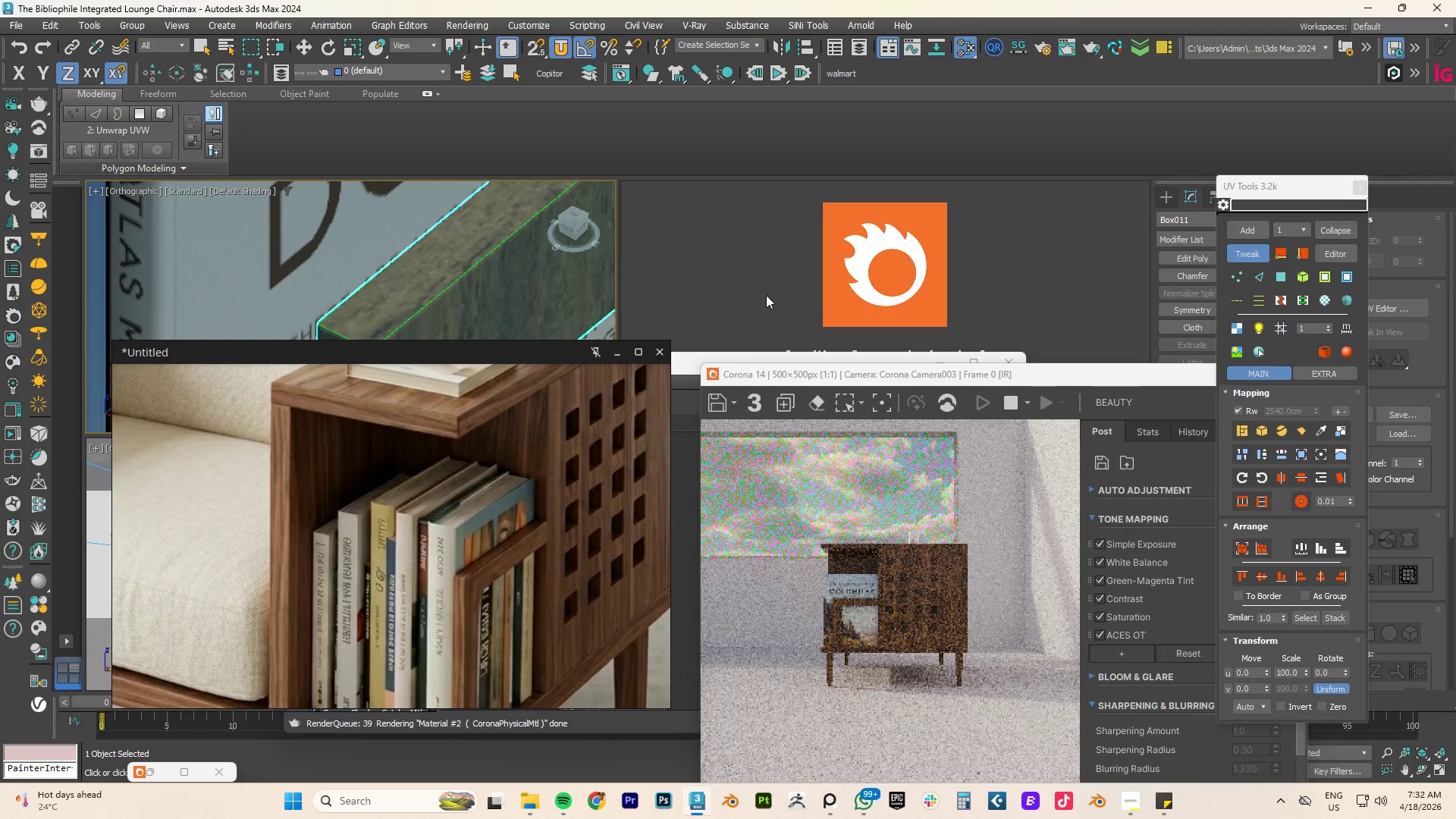 
left_click([429, 273])
 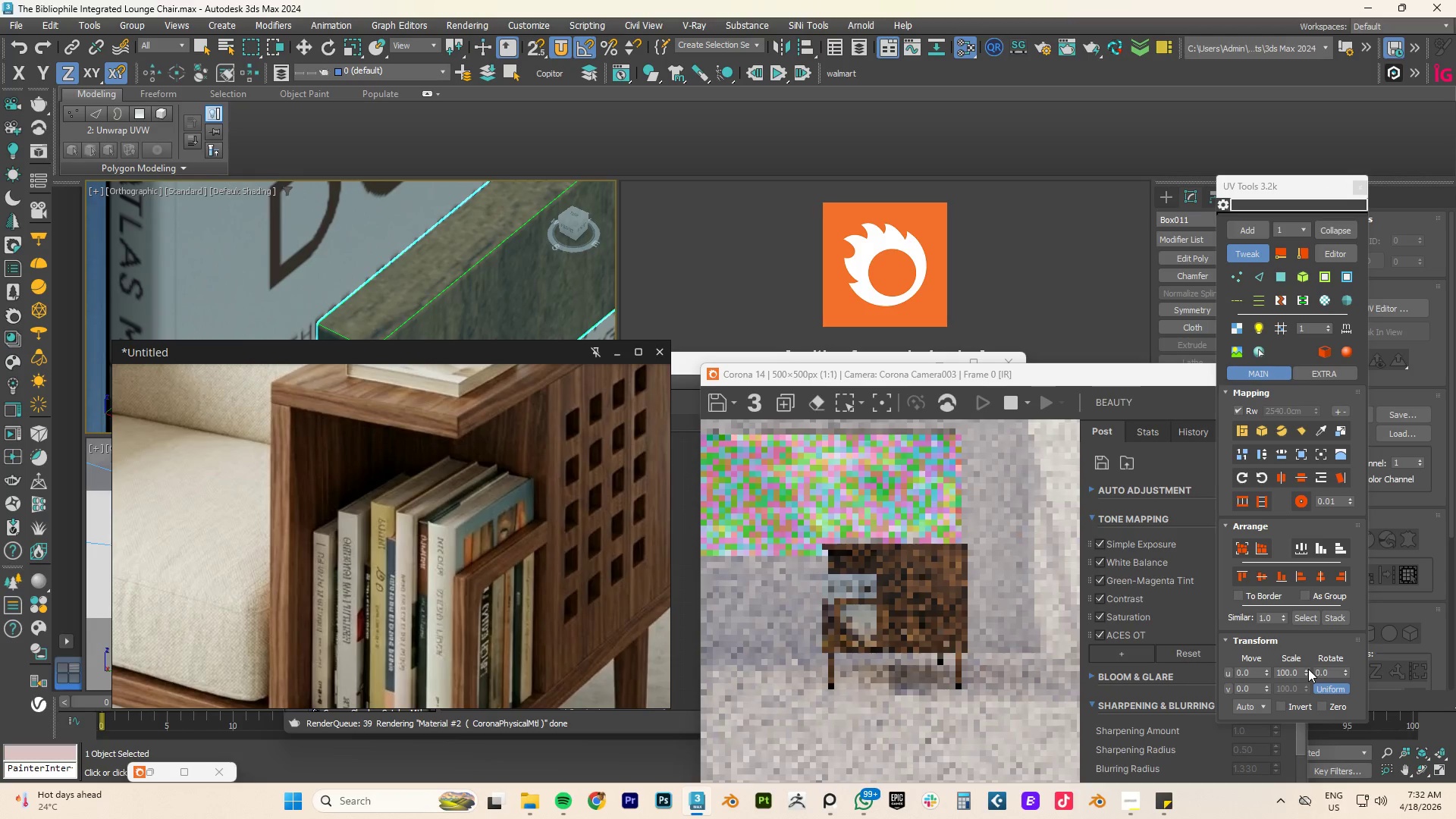 
left_click_drag(start_coordinate=[1301, 674], to_coordinate=[1345, 452])
 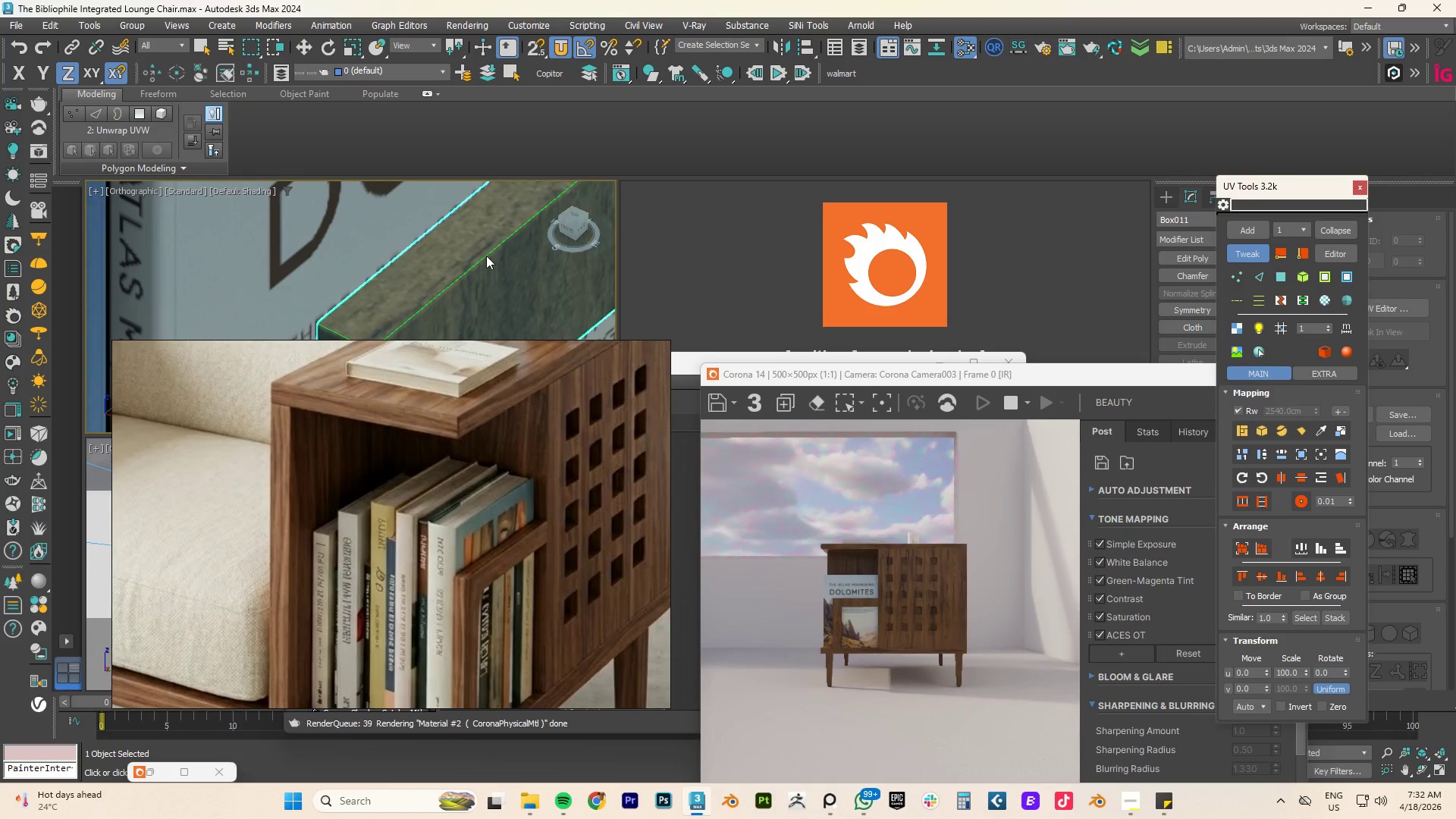 
left_click_drag(start_coordinate=[440, 256], to_coordinate=[468, 227])
 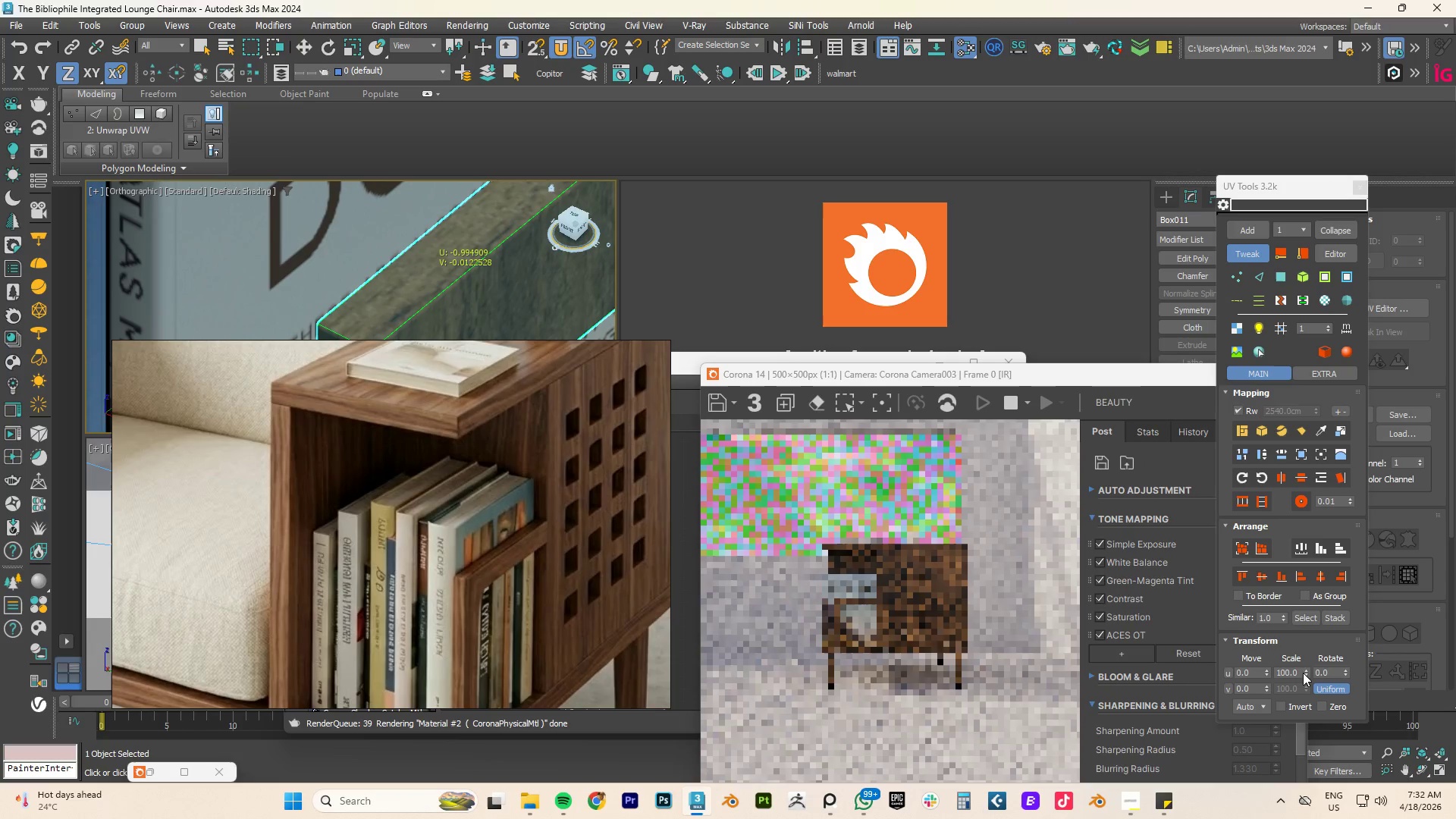 
left_click_drag(start_coordinate=[1307, 672], to_coordinate=[1334, 471])
 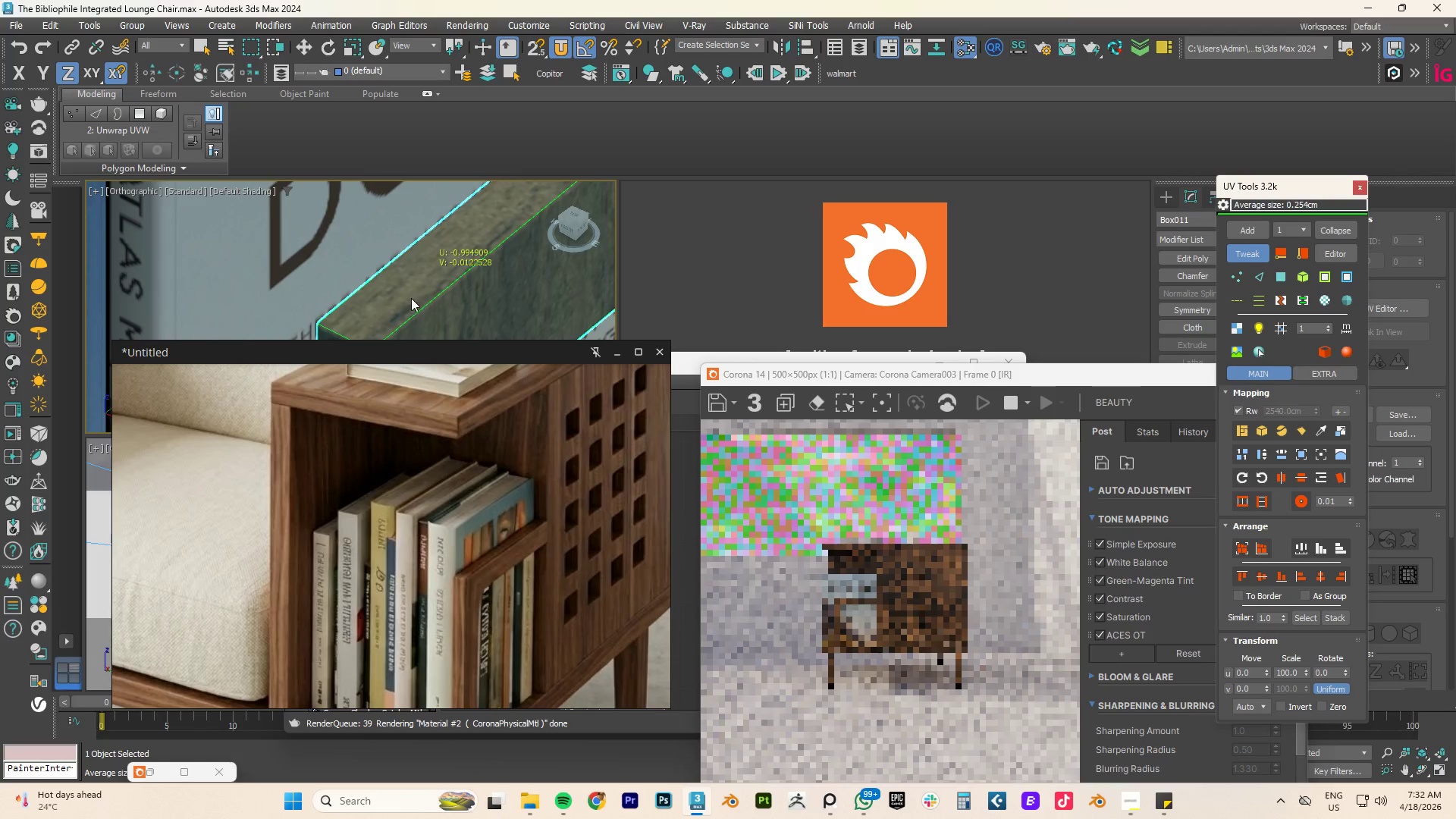 
scroll: coordinate [403, 315], scroll_direction: down, amount: 3.0
 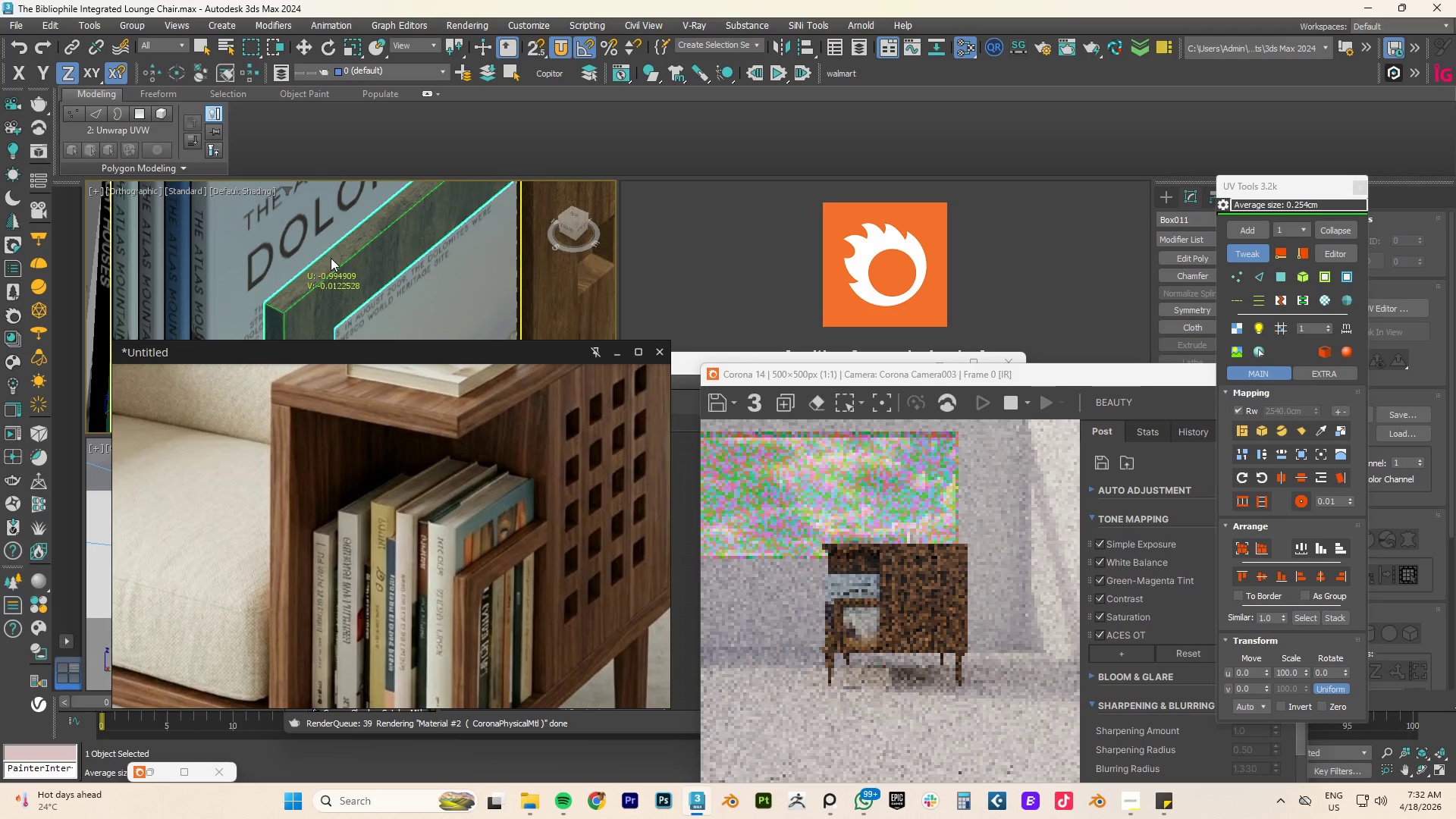 
left_click_drag(start_coordinate=[333, 258], to_coordinate=[290, 260])
 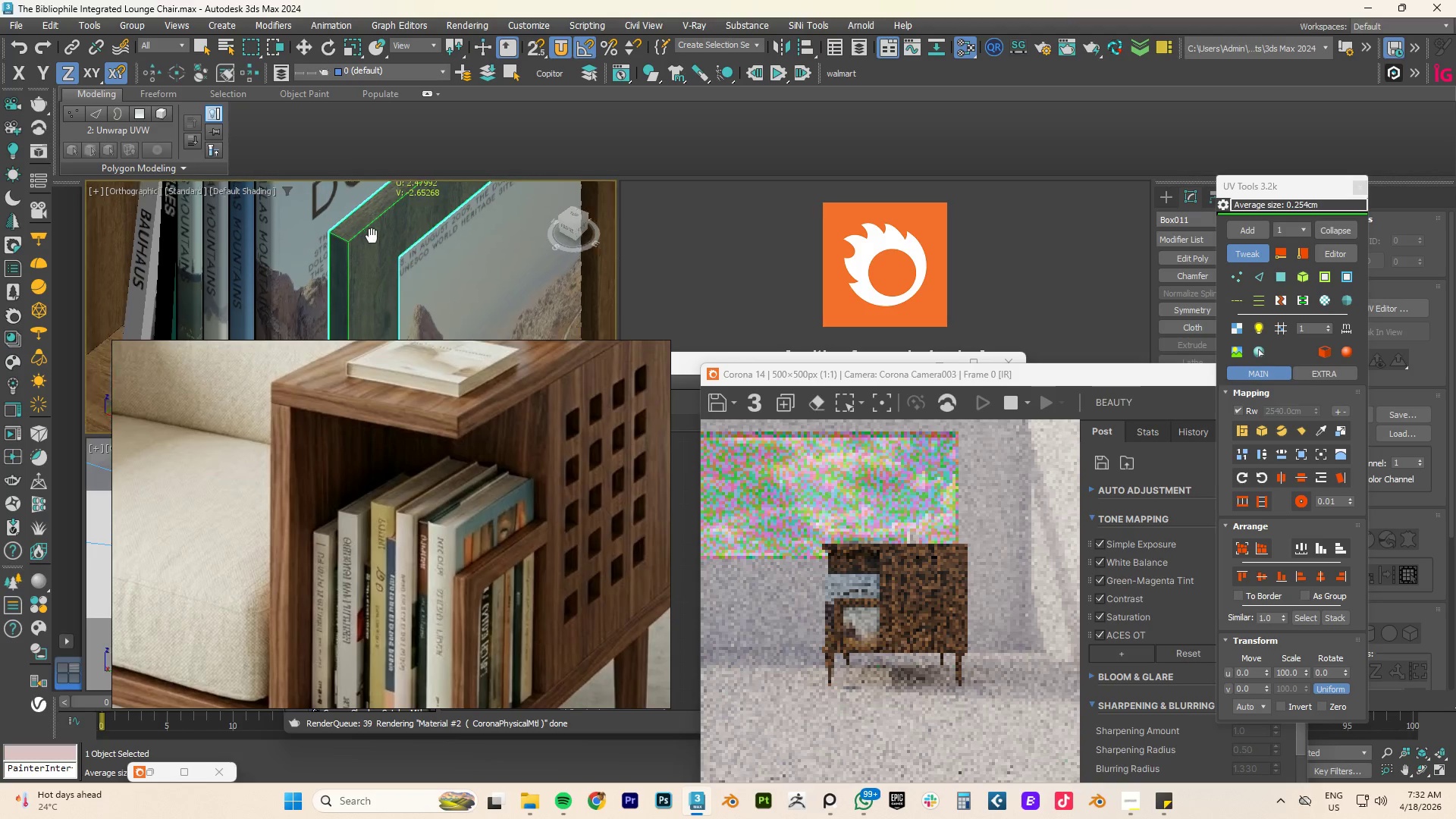 
scroll: coordinate [367, 256], scroll_direction: up, amount: 3.0
 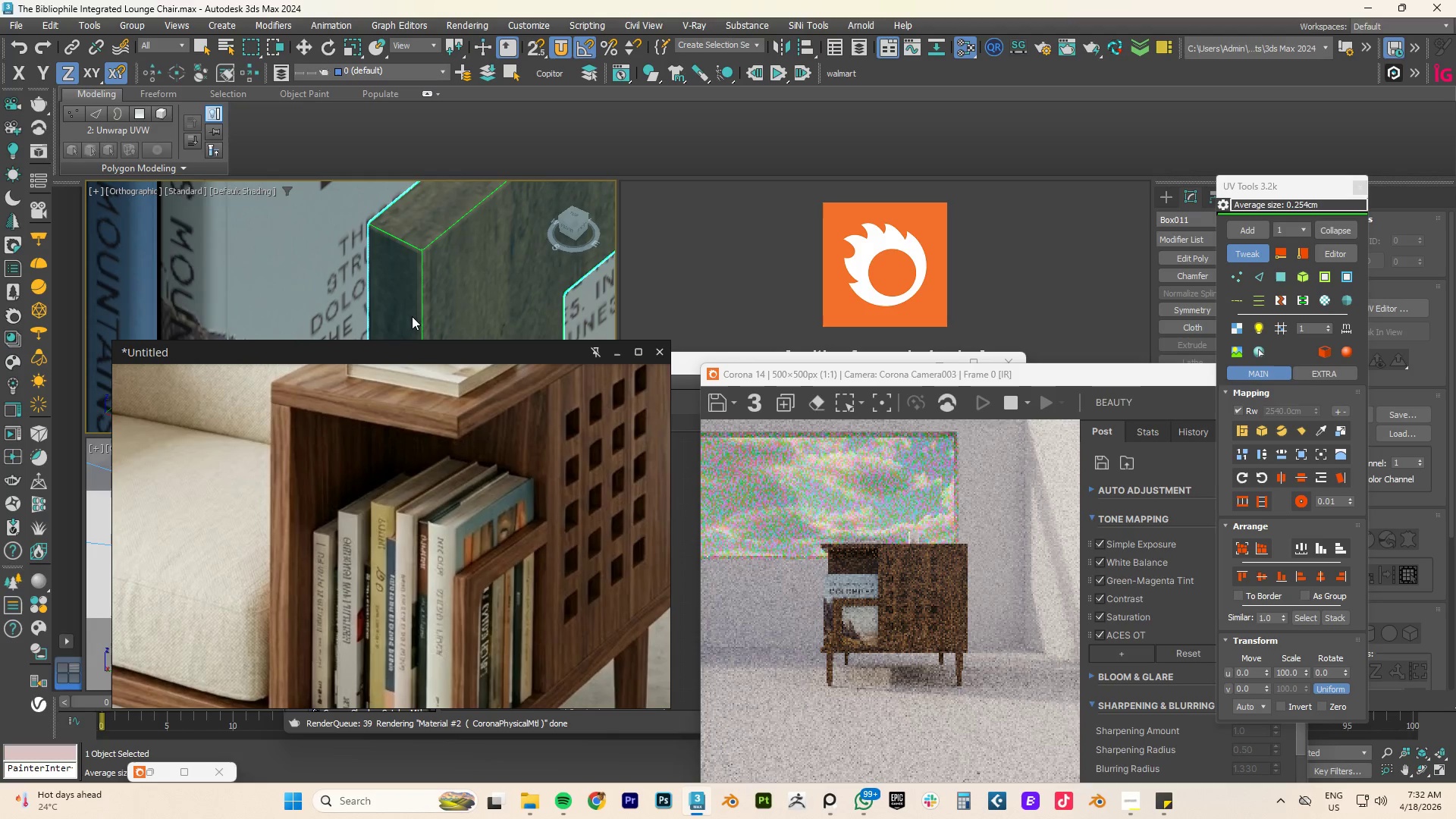 
left_click([410, 309])
 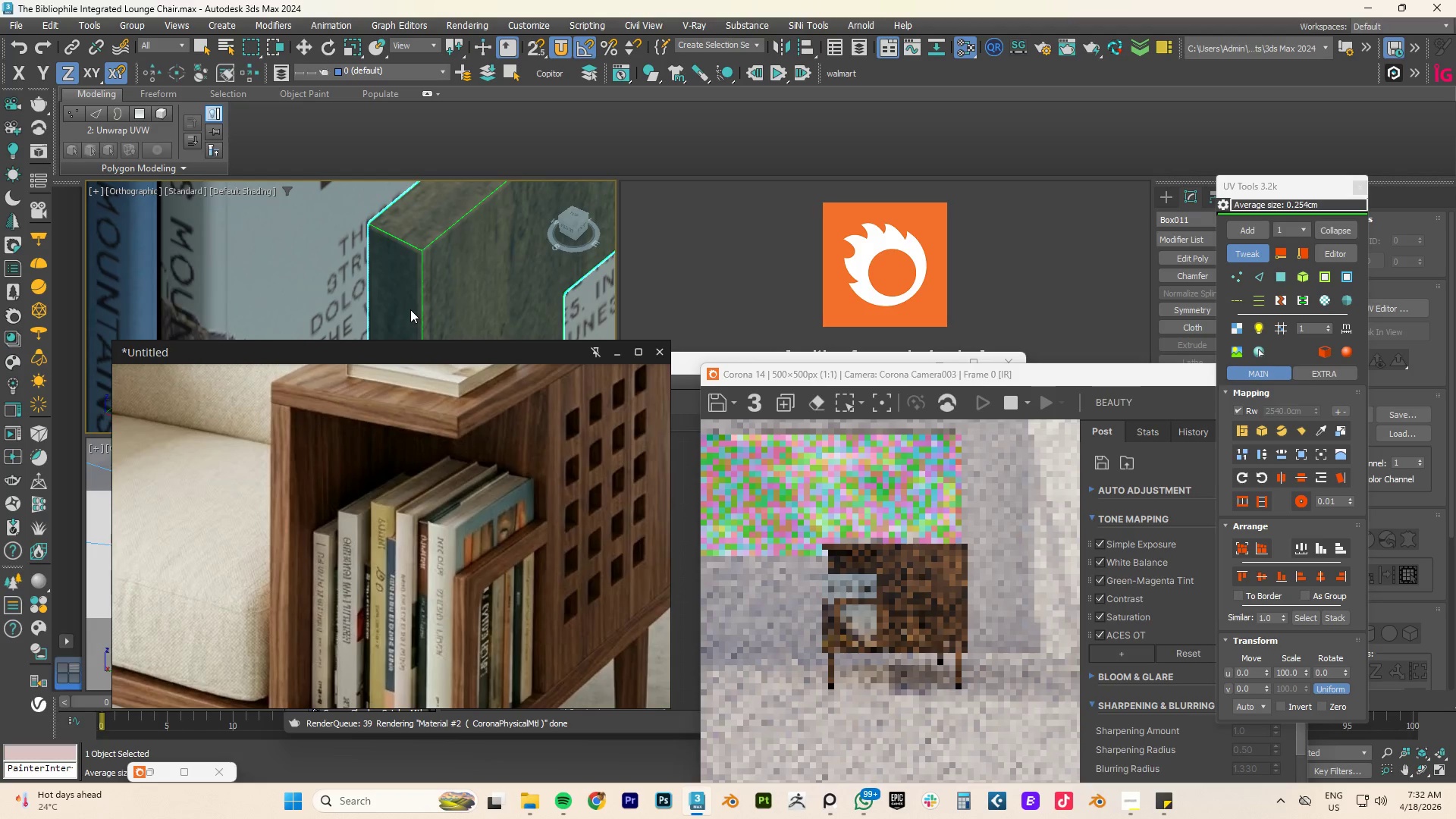 
left_click_drag(start_coordinate=[388, 309], to_coordinate=[387, 272])
 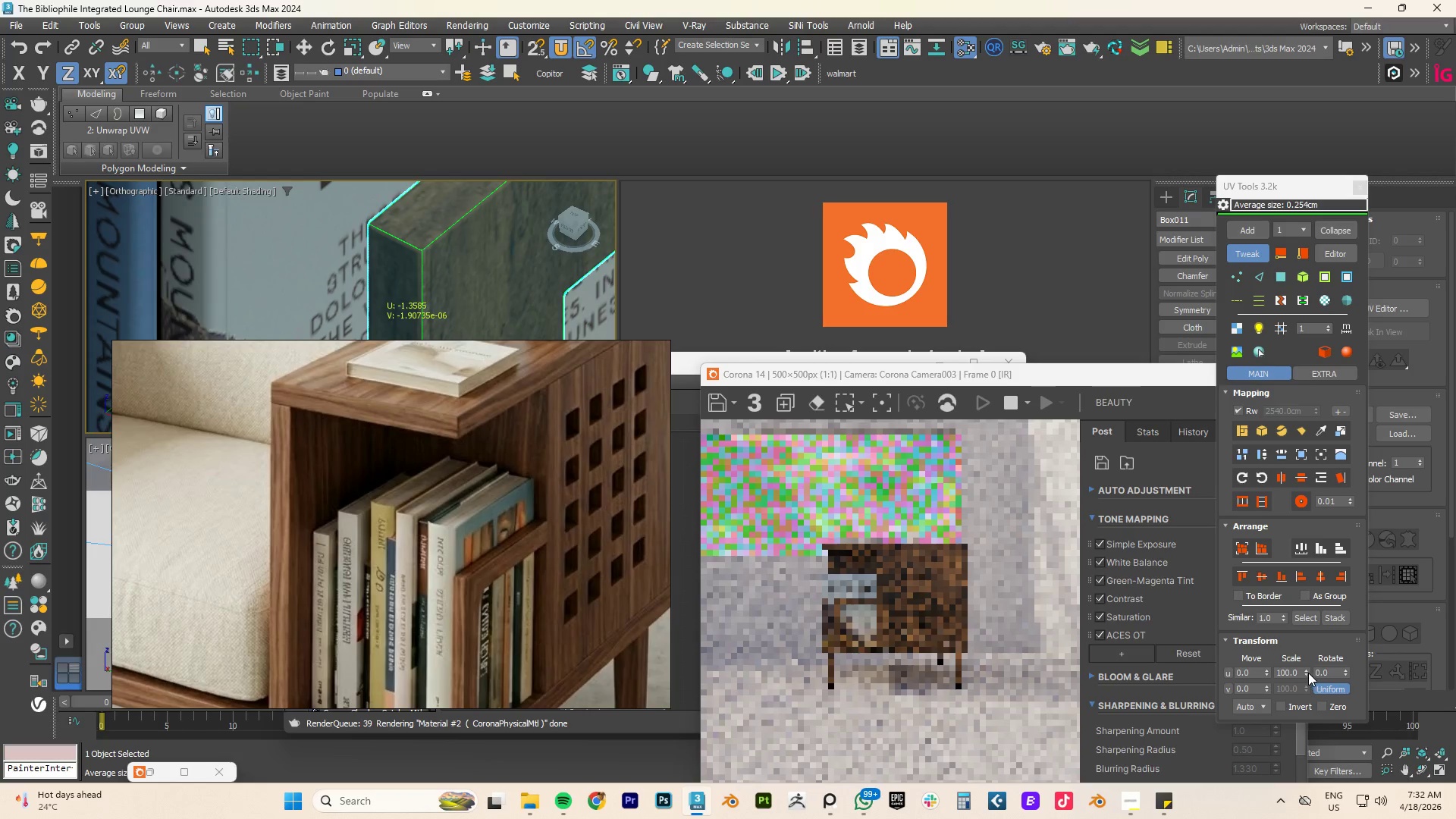 
left_click_drag(start_coordinate=[1308, 673], to_coordinate=[1306, 312])
 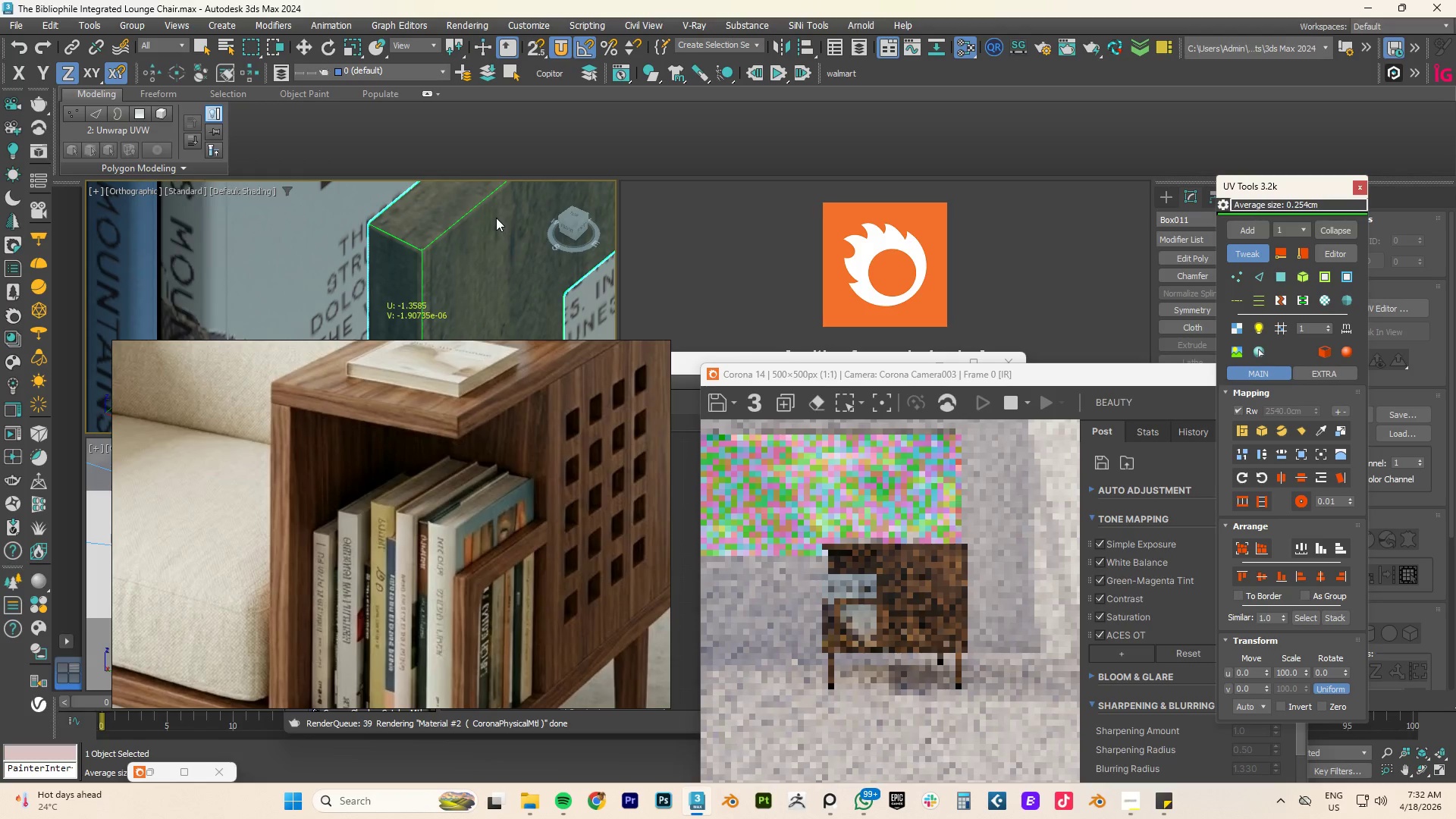 
scroll: coordinate [491, 239], scroll_direction: down, amount: 3.0
 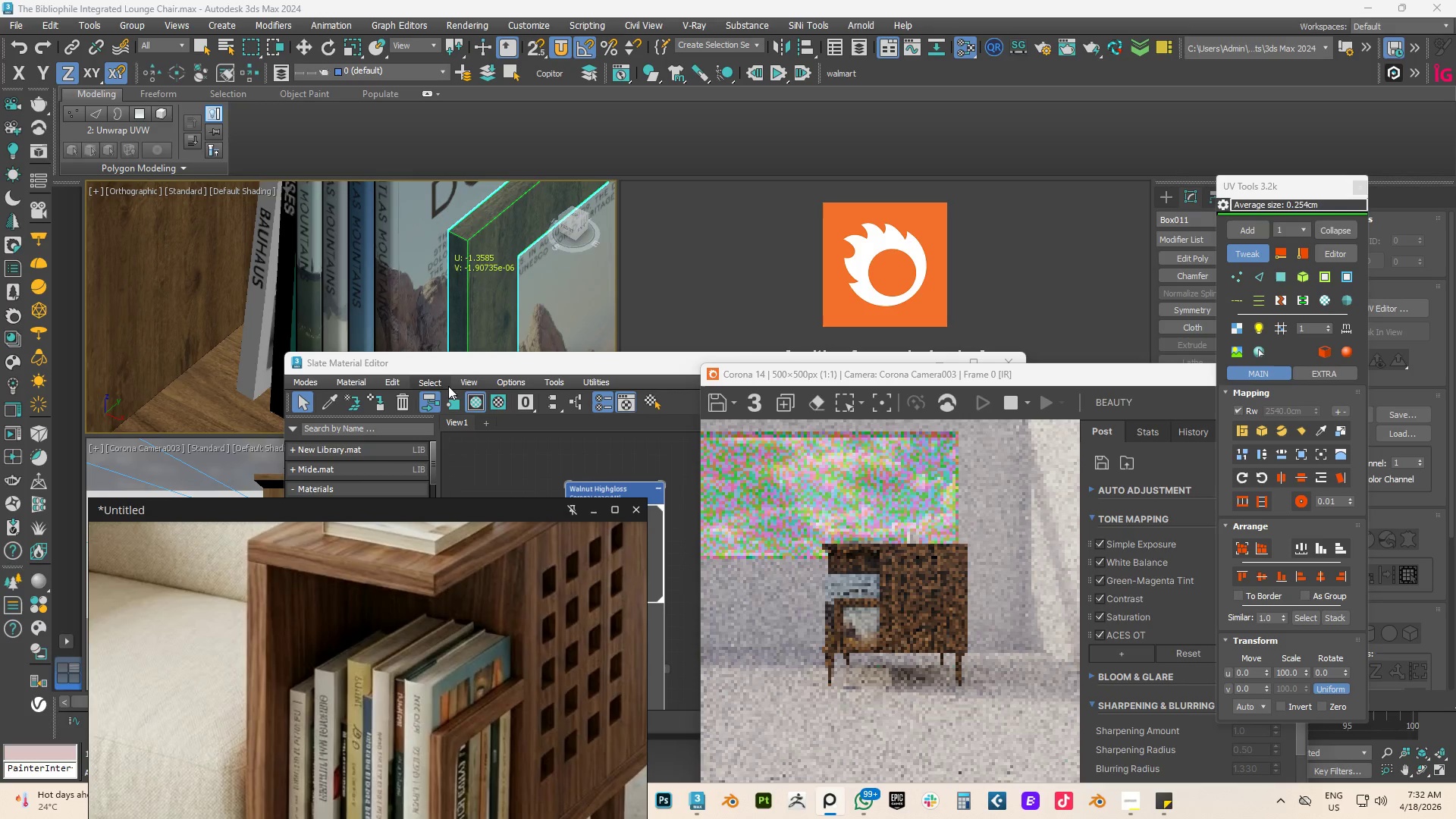 
scroll: coordinate [470, 292], scroll_direction: up, amount: 5.0
 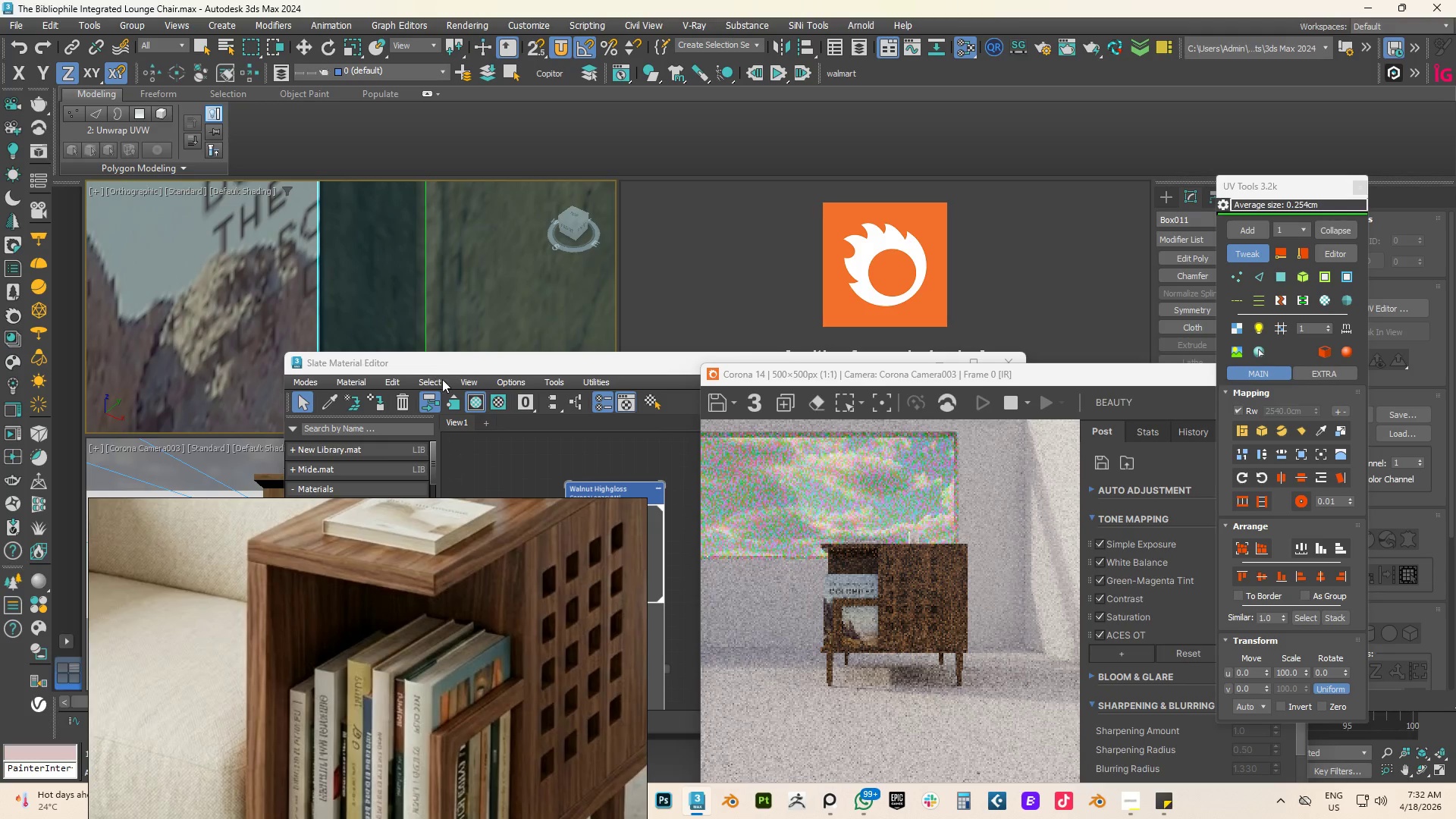 
scroll: coordinate [412, 297], scroll_direction: down, amount: 5.0
 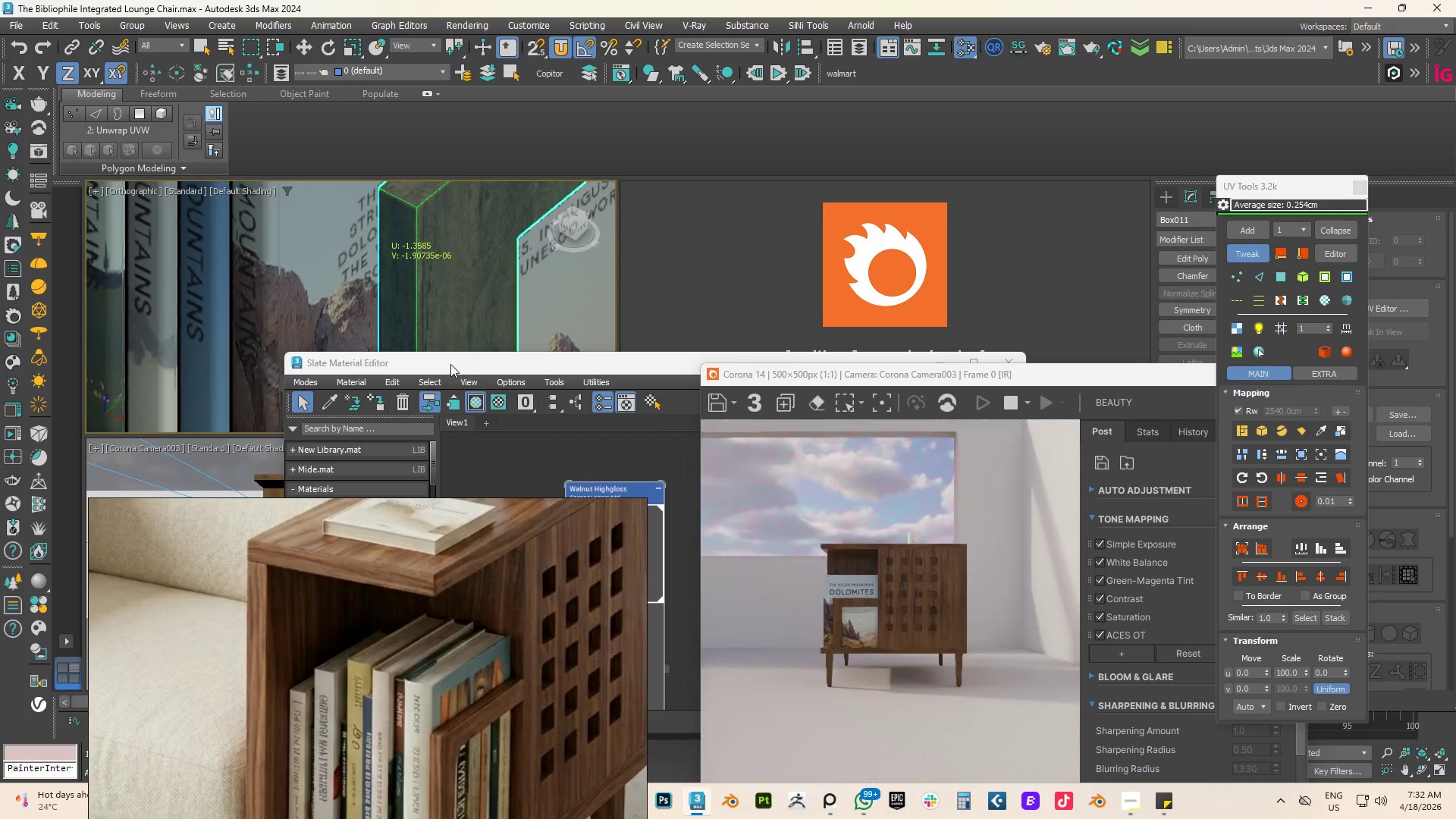 
left_click_drag(start_coordinate=[450, 364], to_coordinate=[430, 464])
 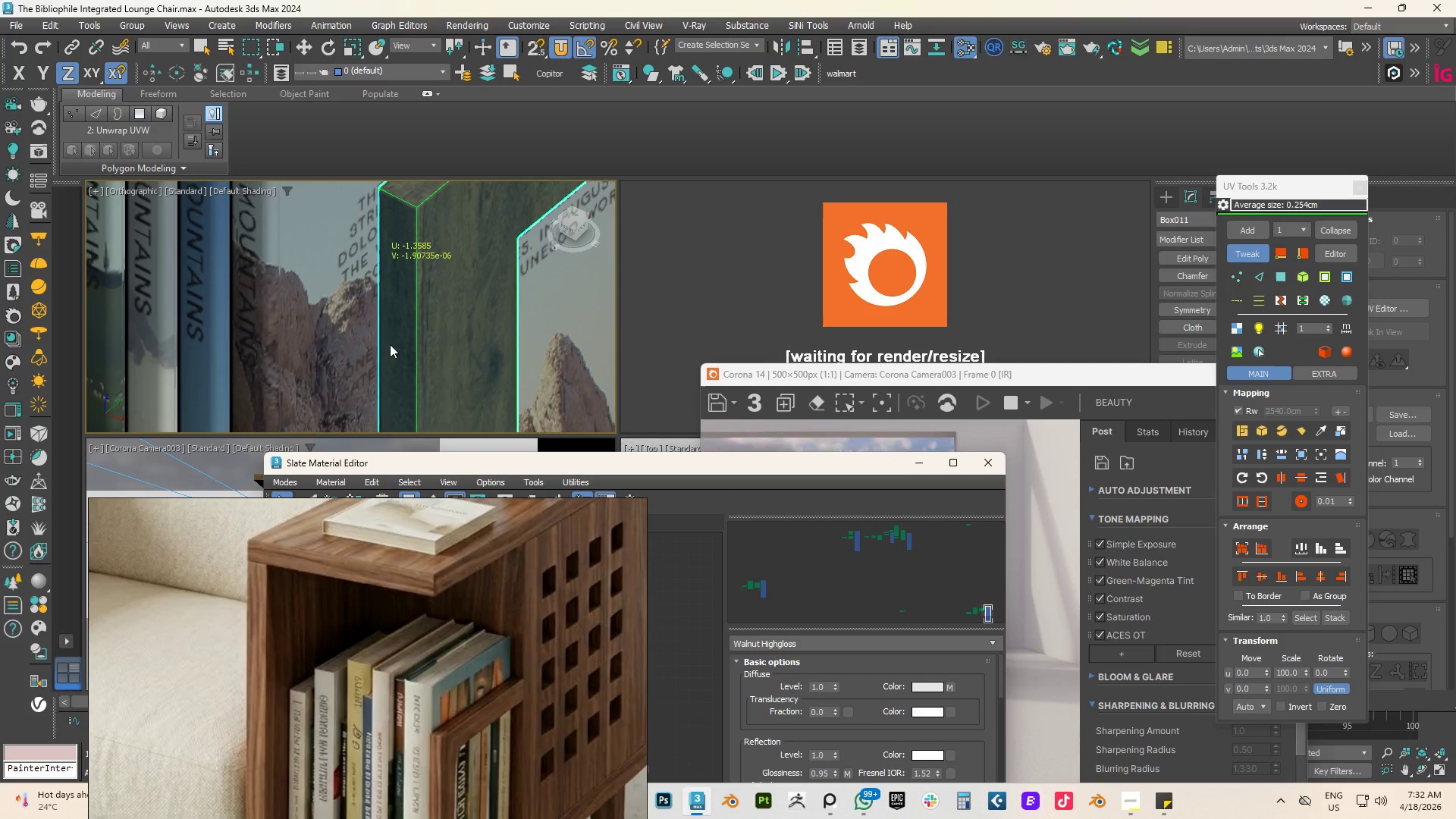 
left_click_drag(start_coordinate=[392, 344], to_coordinate=[392, 262])
 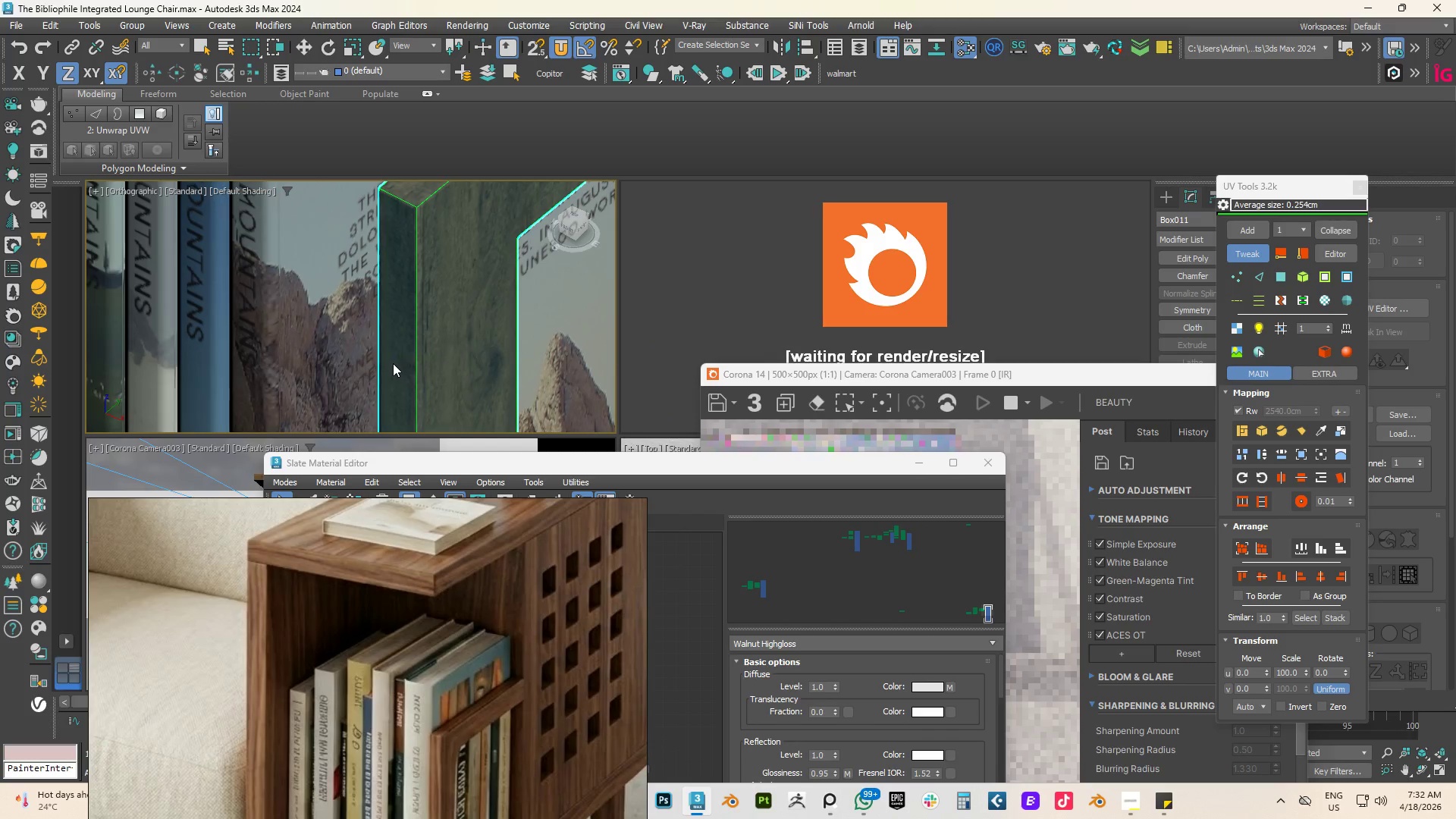 
left_click_drag(start_coordinate=[393, 363], to_coordinate=[400, 264])
 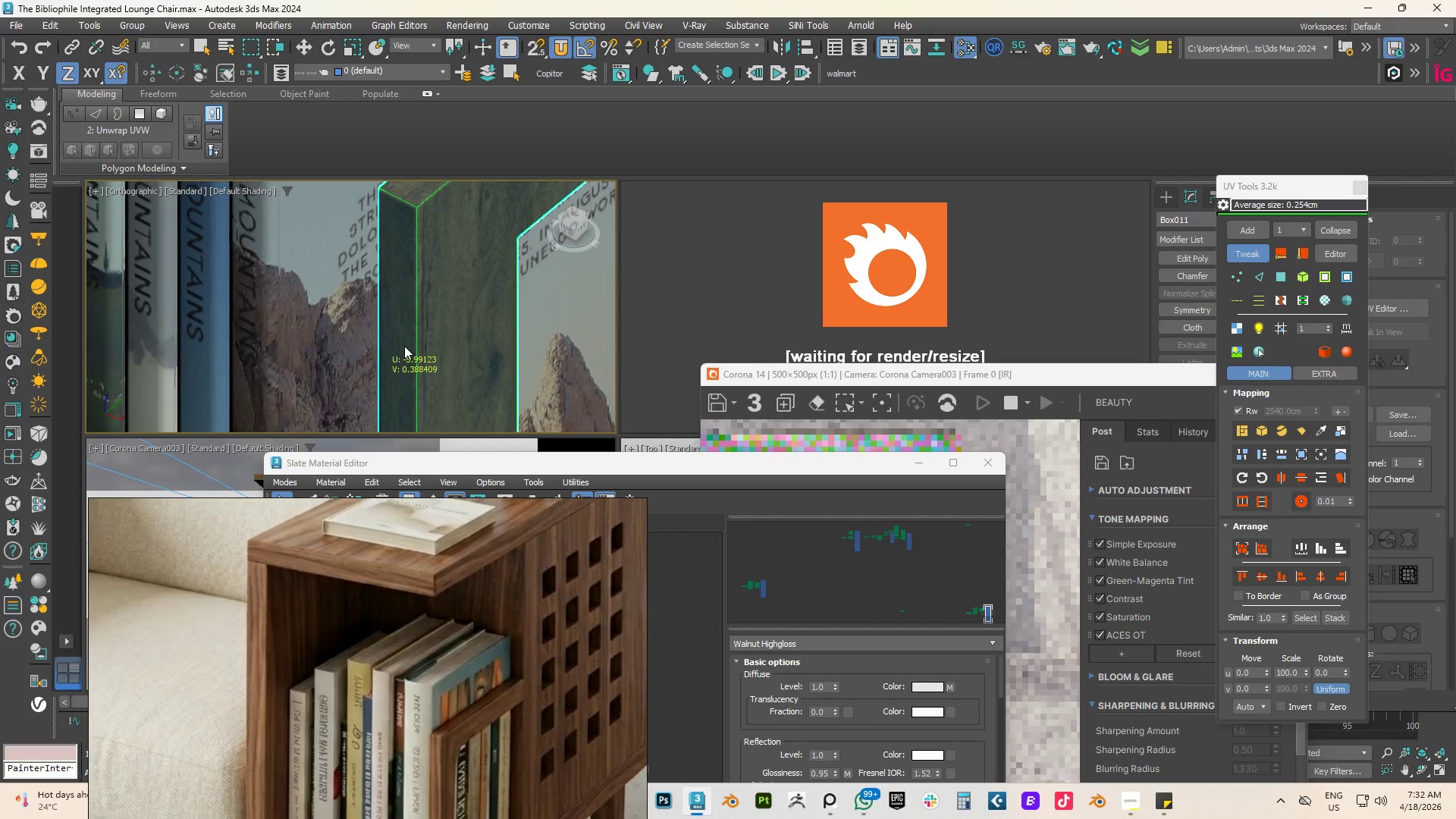 
left_click_drag(start_coordinate=[400, 332], to_coordinate=[406, 215])
 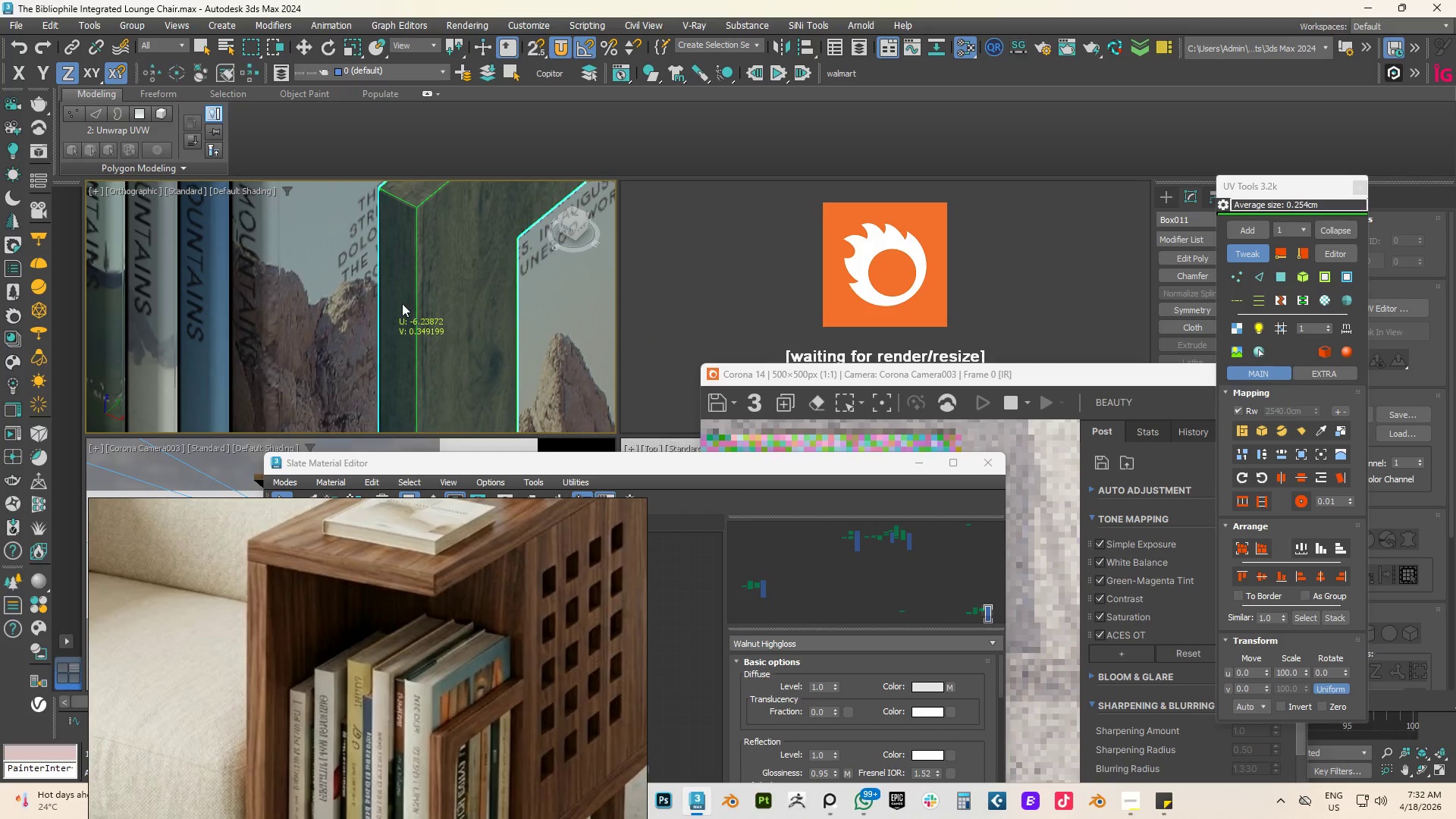 
left_click_drag(start_coordinate=[402, 303], to_coordinate=[410, 205])
 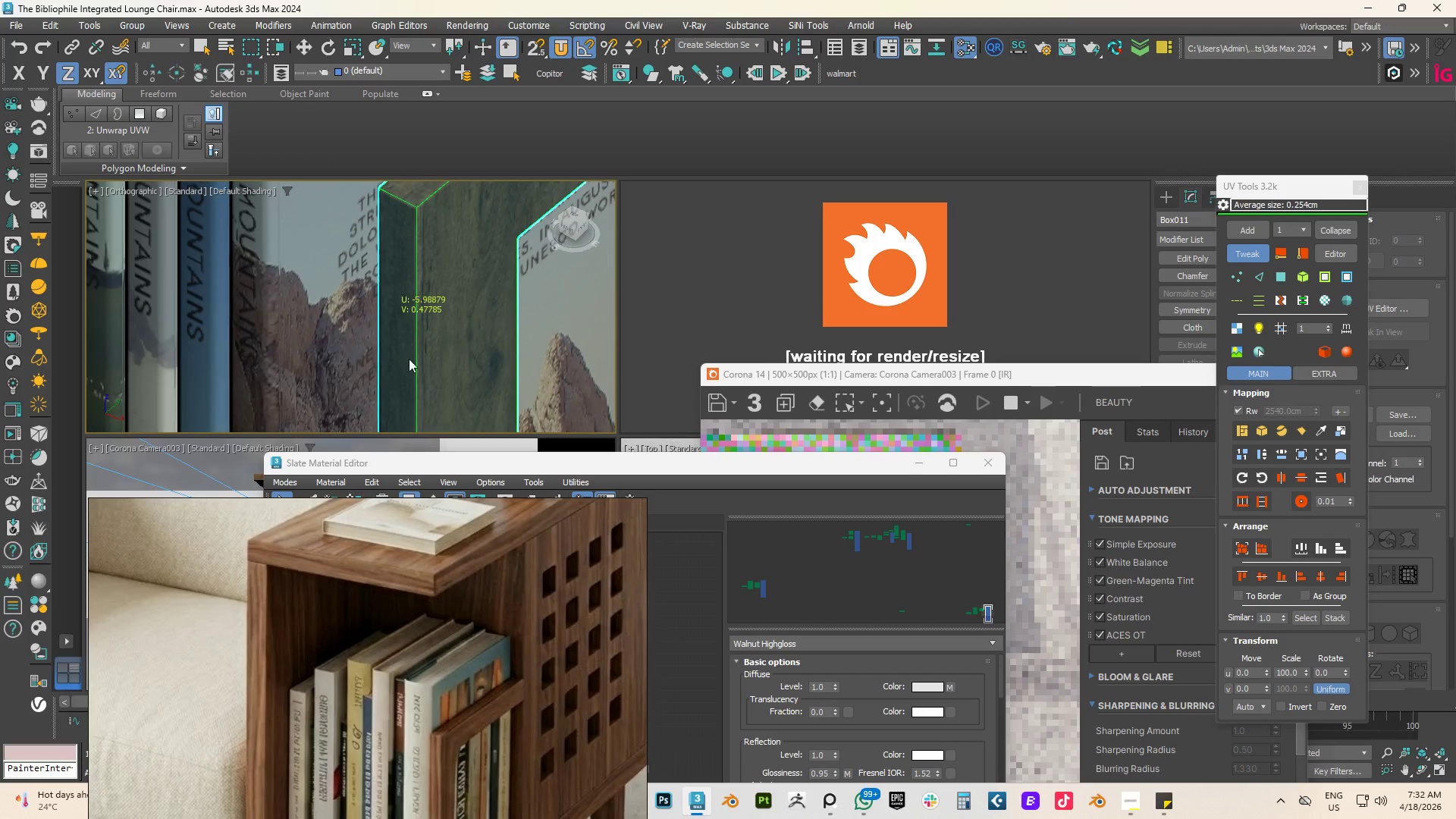 
left_click_drag(start_coordinate=[407, 365], to_coordinate=[420, 224])
 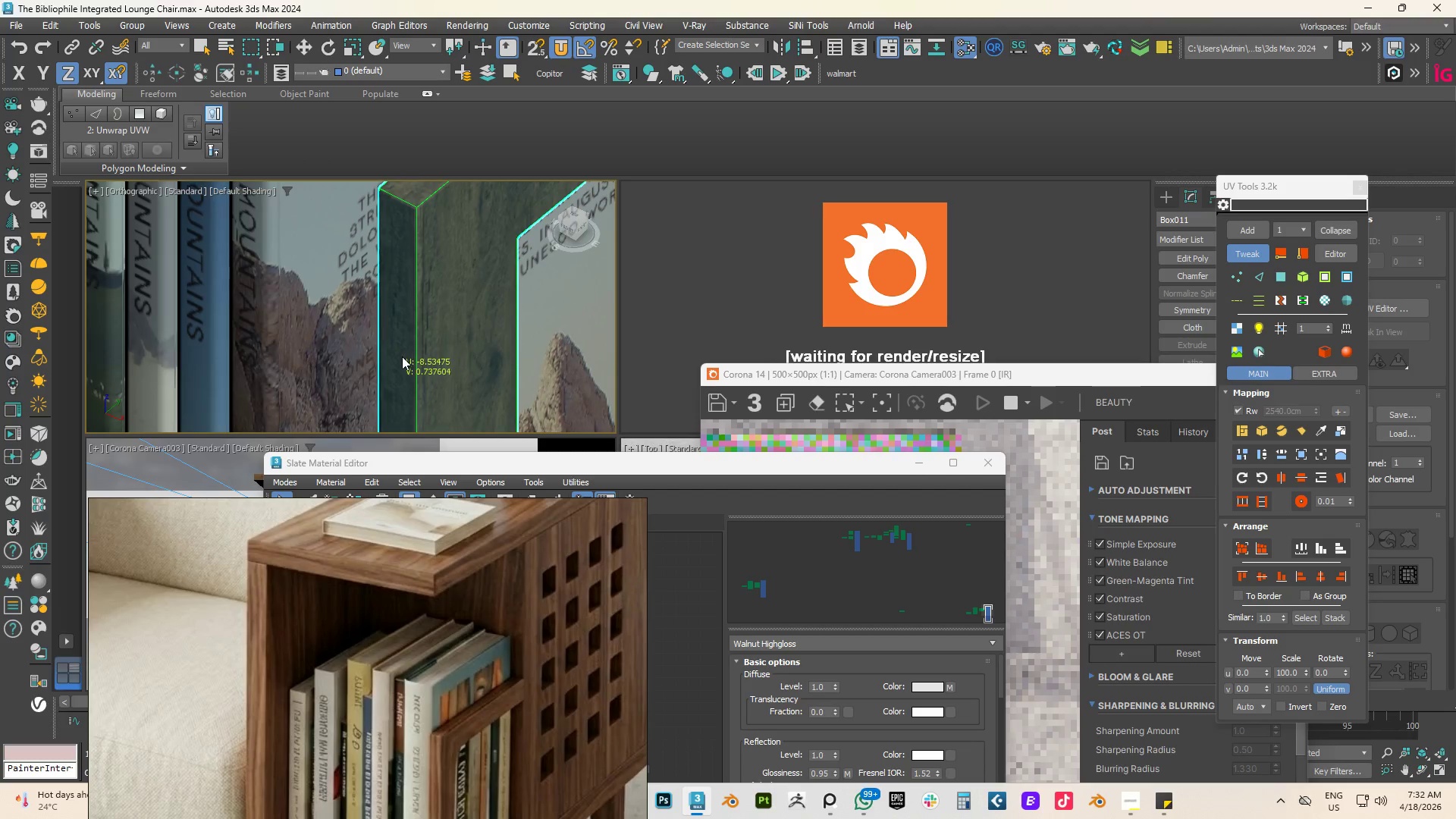 
left_click_drag(start_coordinate=[402, 356], to_coordinate=[415, 222])
 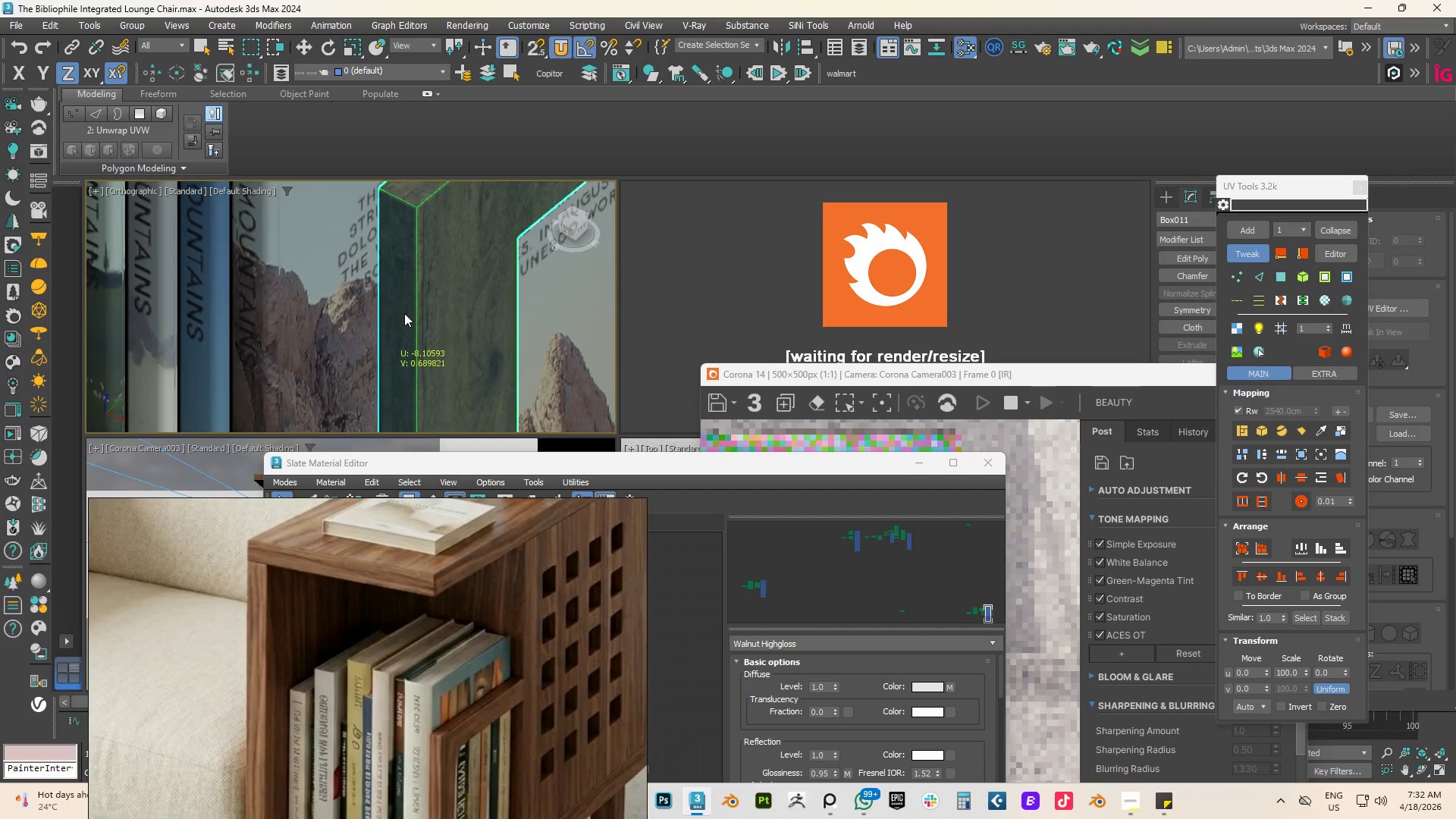 
left_click_drag(start_coordinate=[404, 313], to_coordinate=[411, 284])
 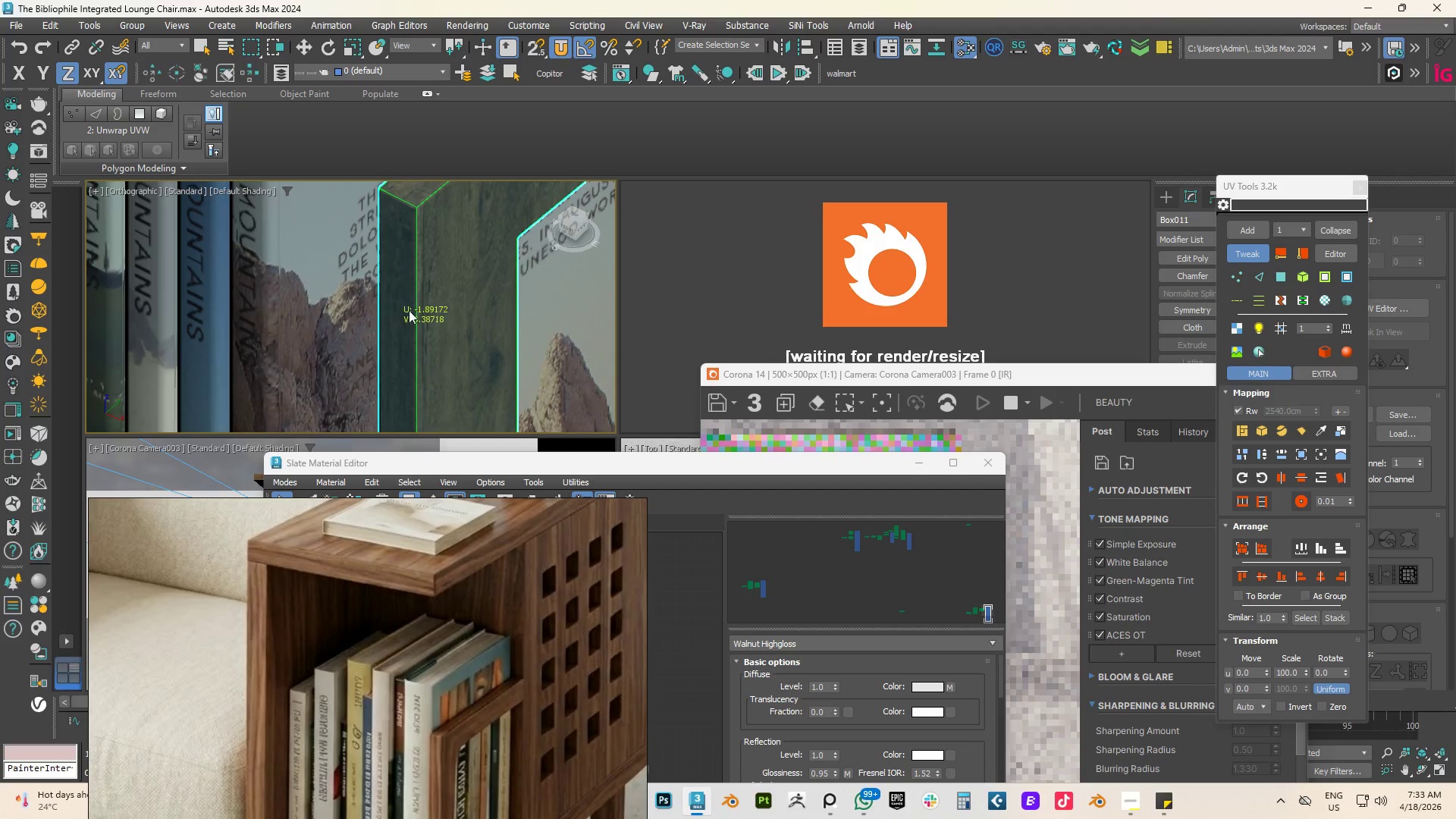 
left_click_drag(start_coordinate=[408, 312], to_coordinate=[737, 438])
 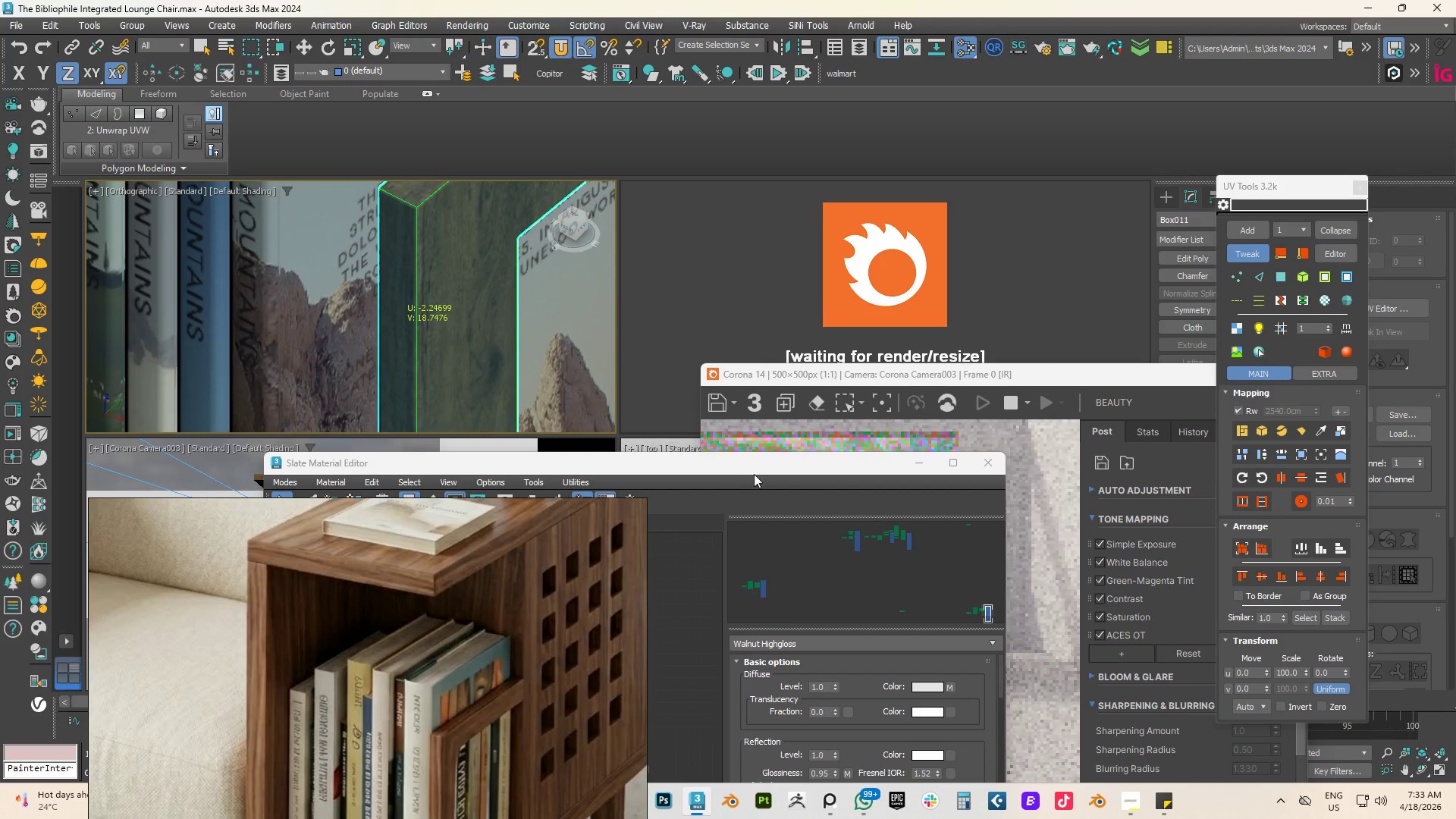 
left_click_drag(start_coordinate=[730, 469], to_coordinate=[443, 306])
 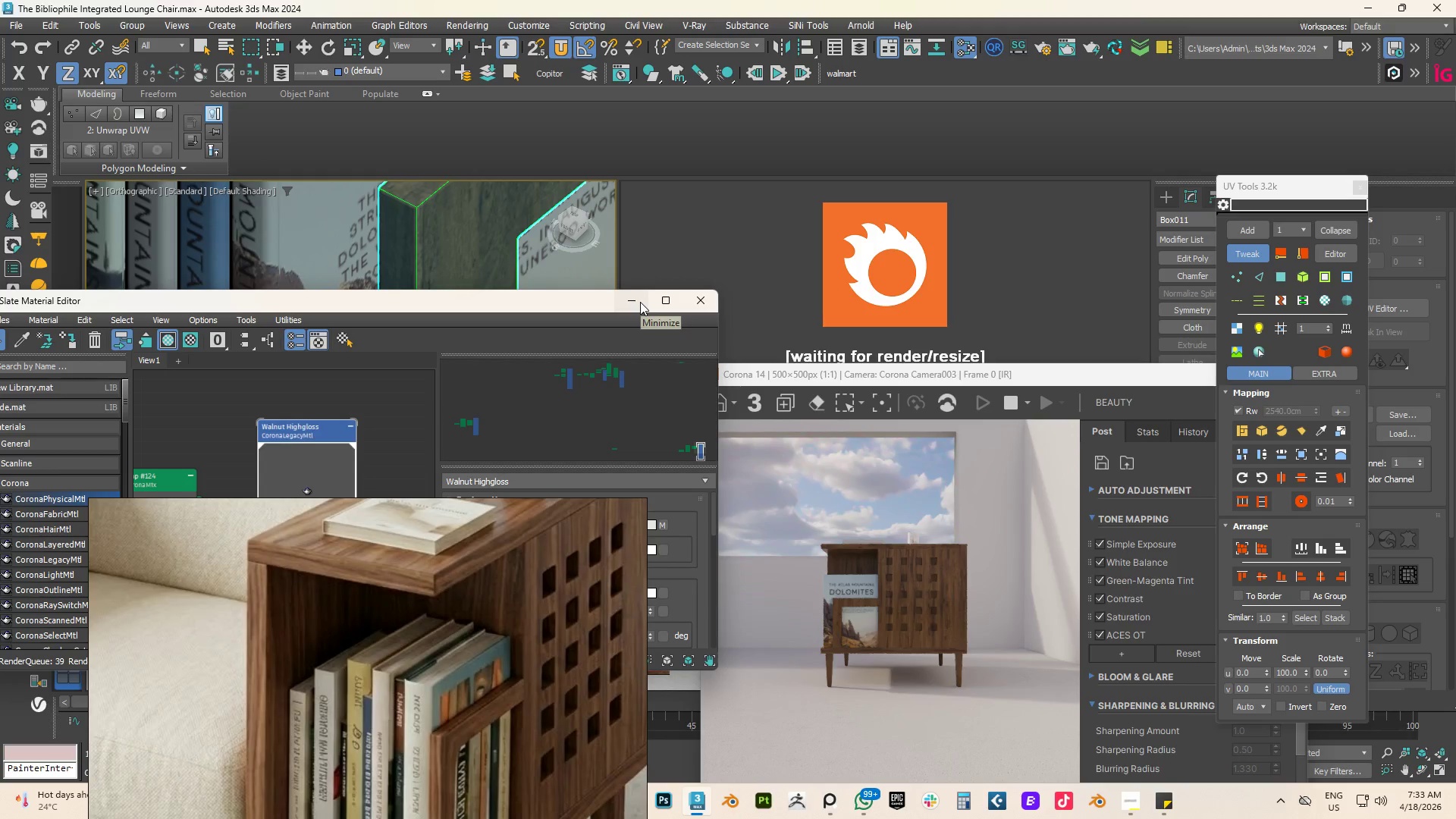 
wait(12.11)
 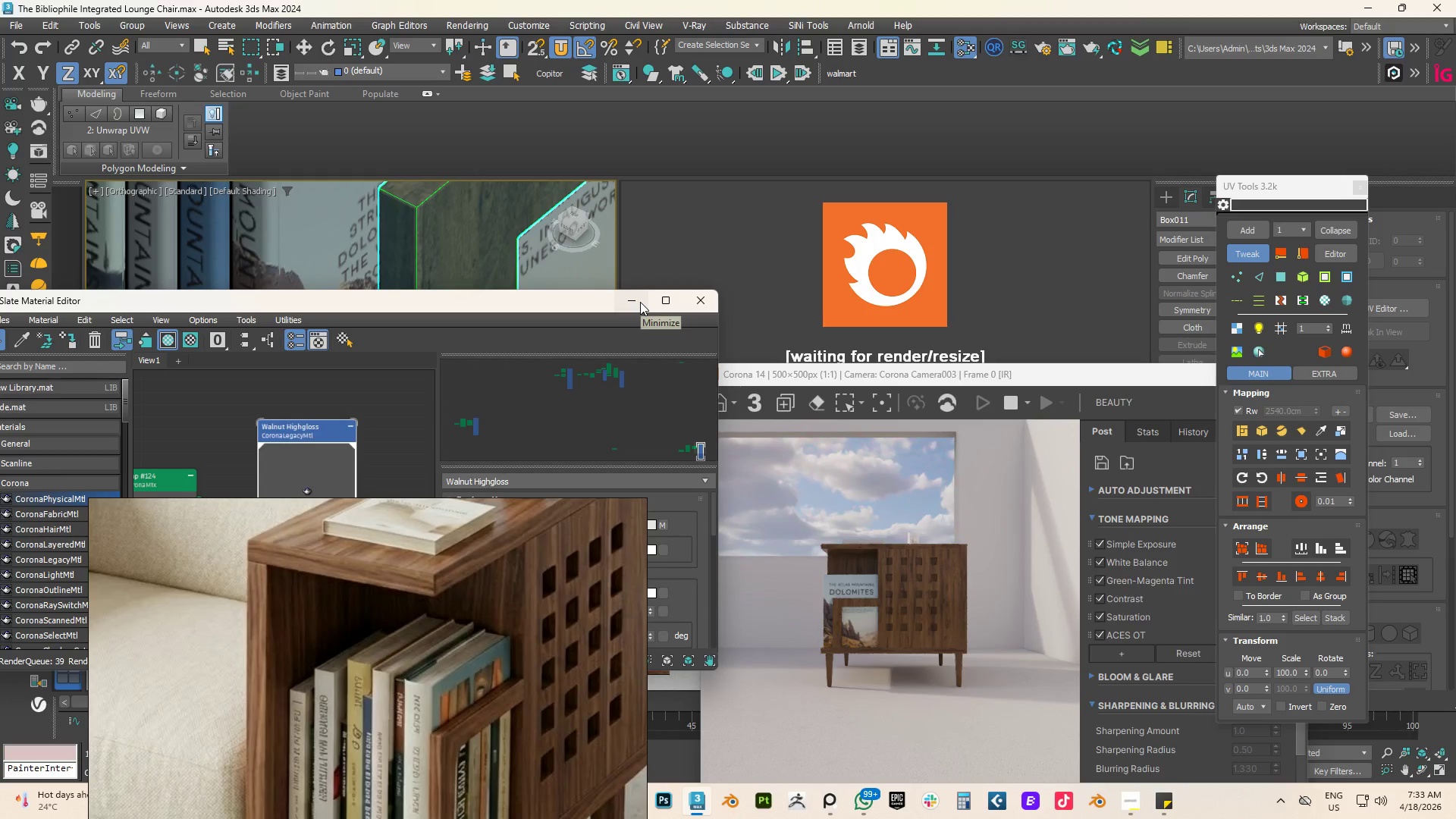 
left_click([640, 302])
 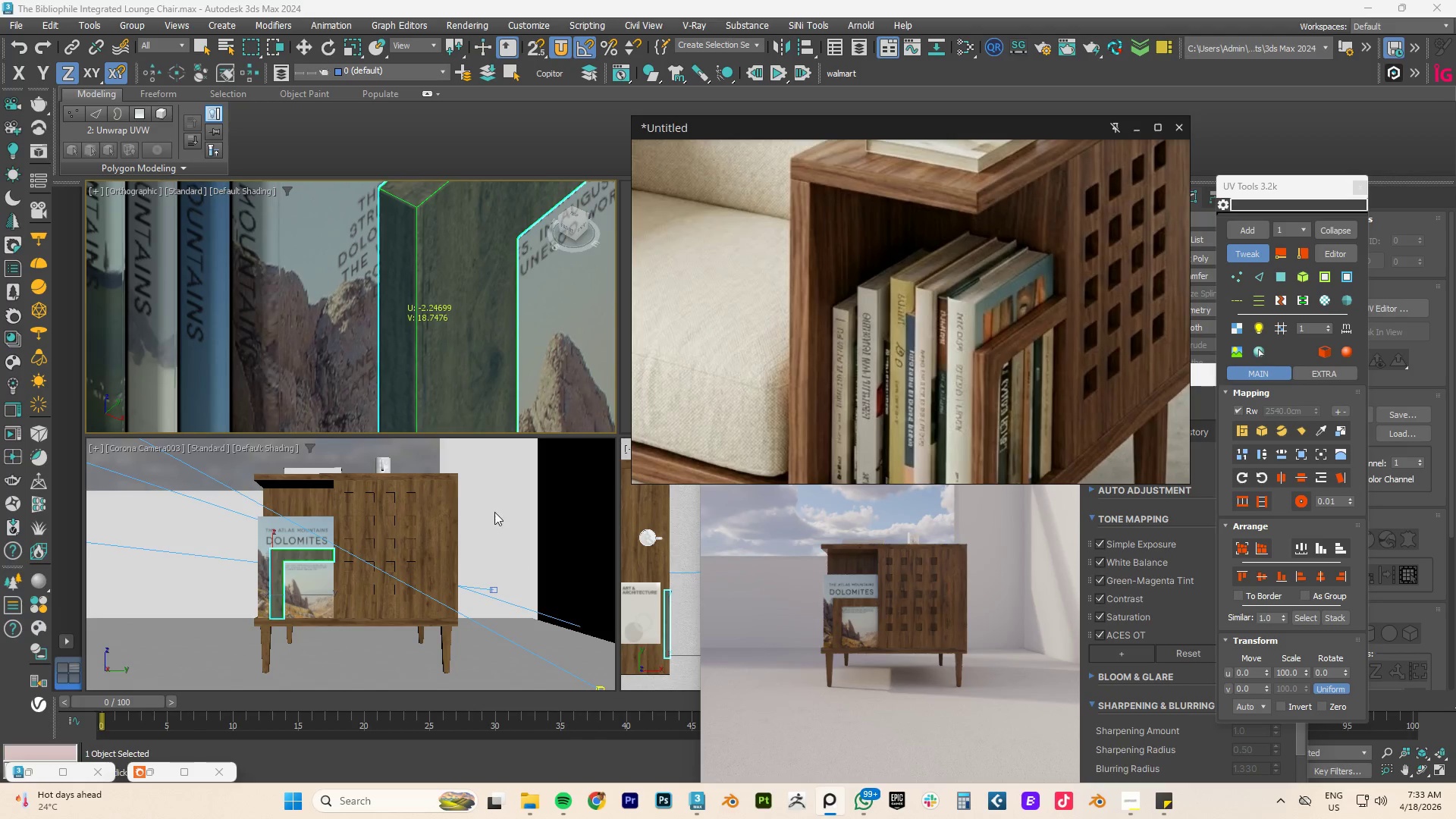 
scroll: coordinate [349, 551], scroll_direction: down, amount: 1.0
 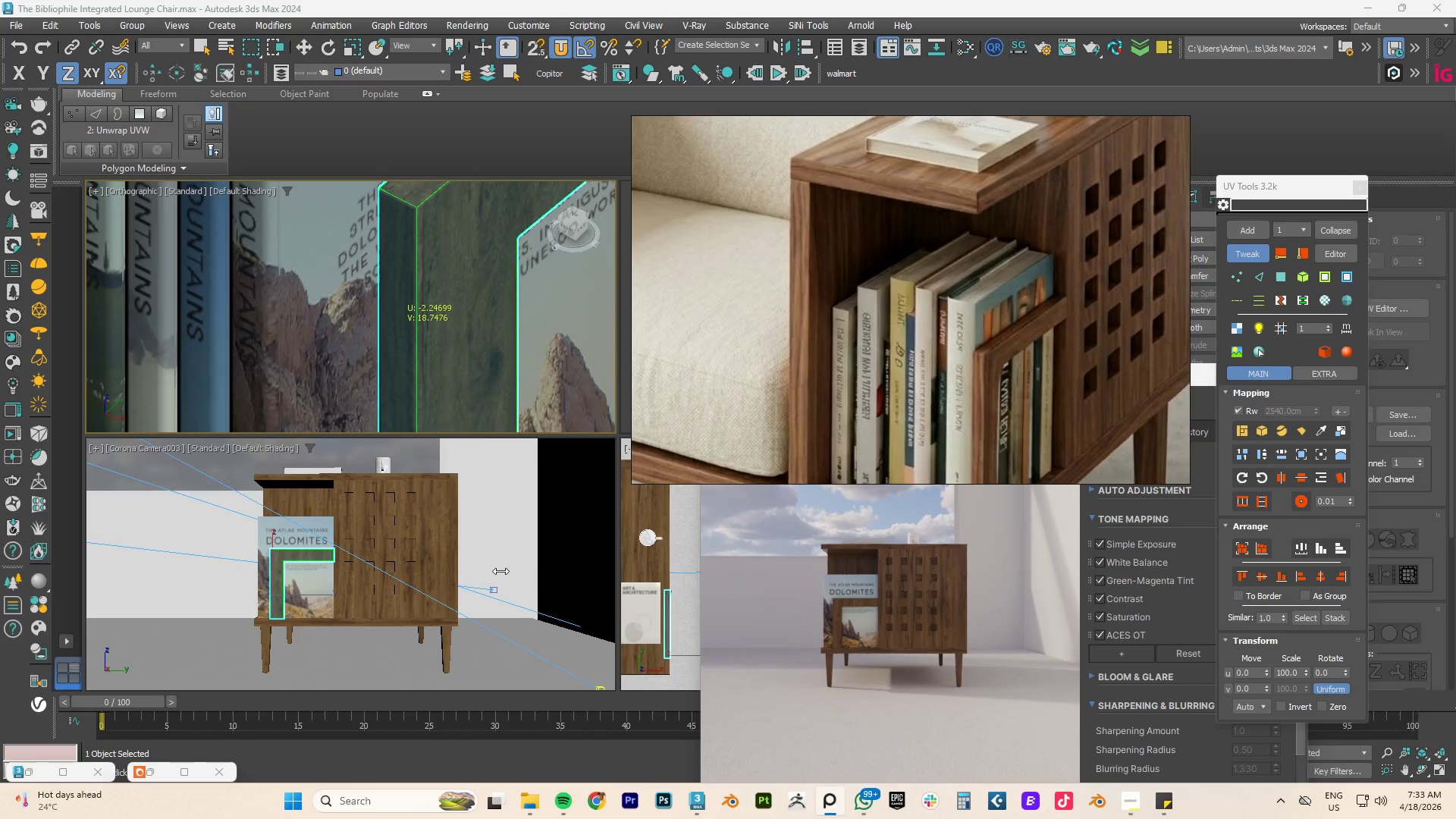 
left_click([447, 322])
 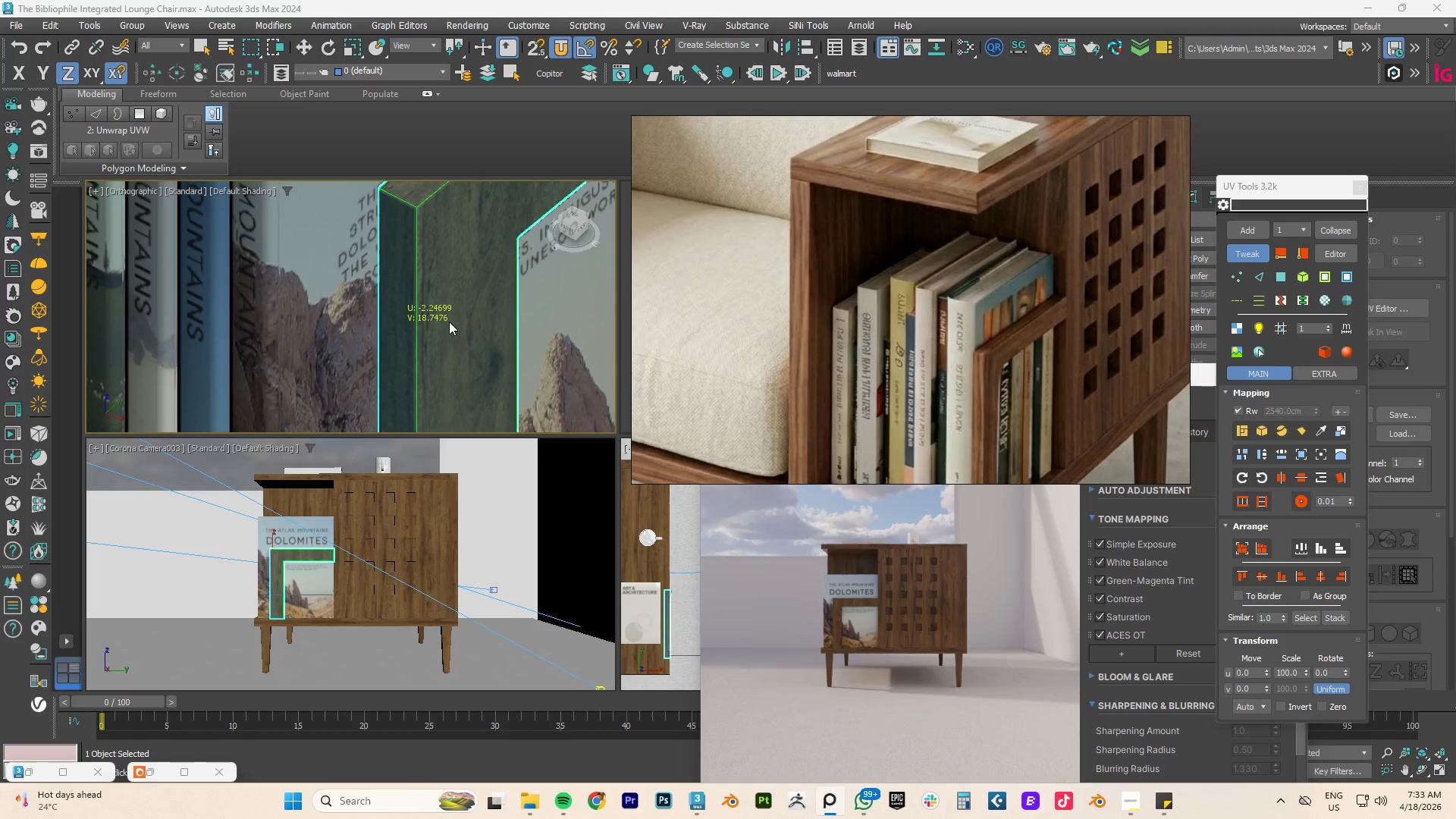 
scroll: coordinate [449, 322], scroll_direction: down, amount: 10.0
 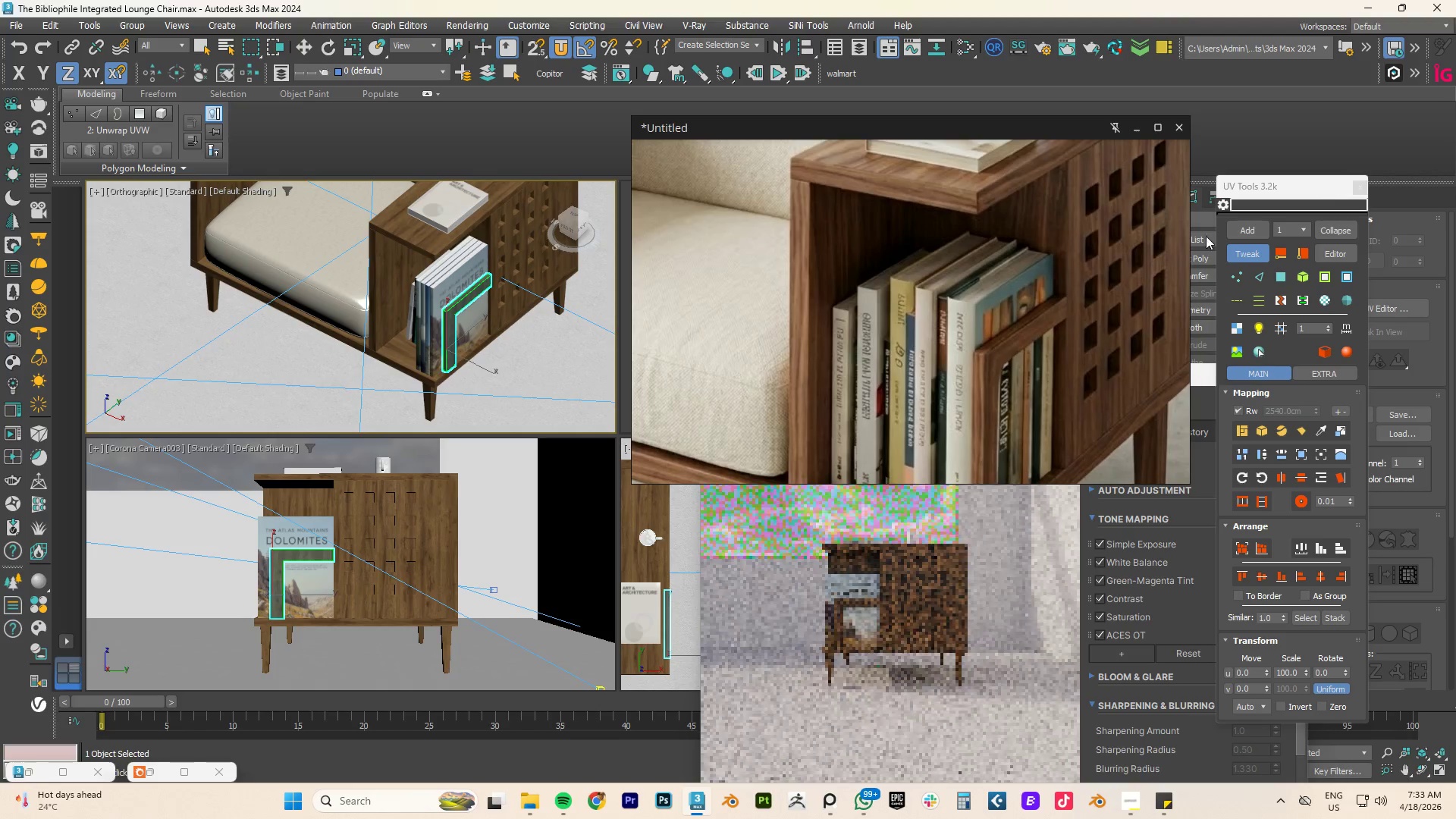 
left_click([1238, 249])
 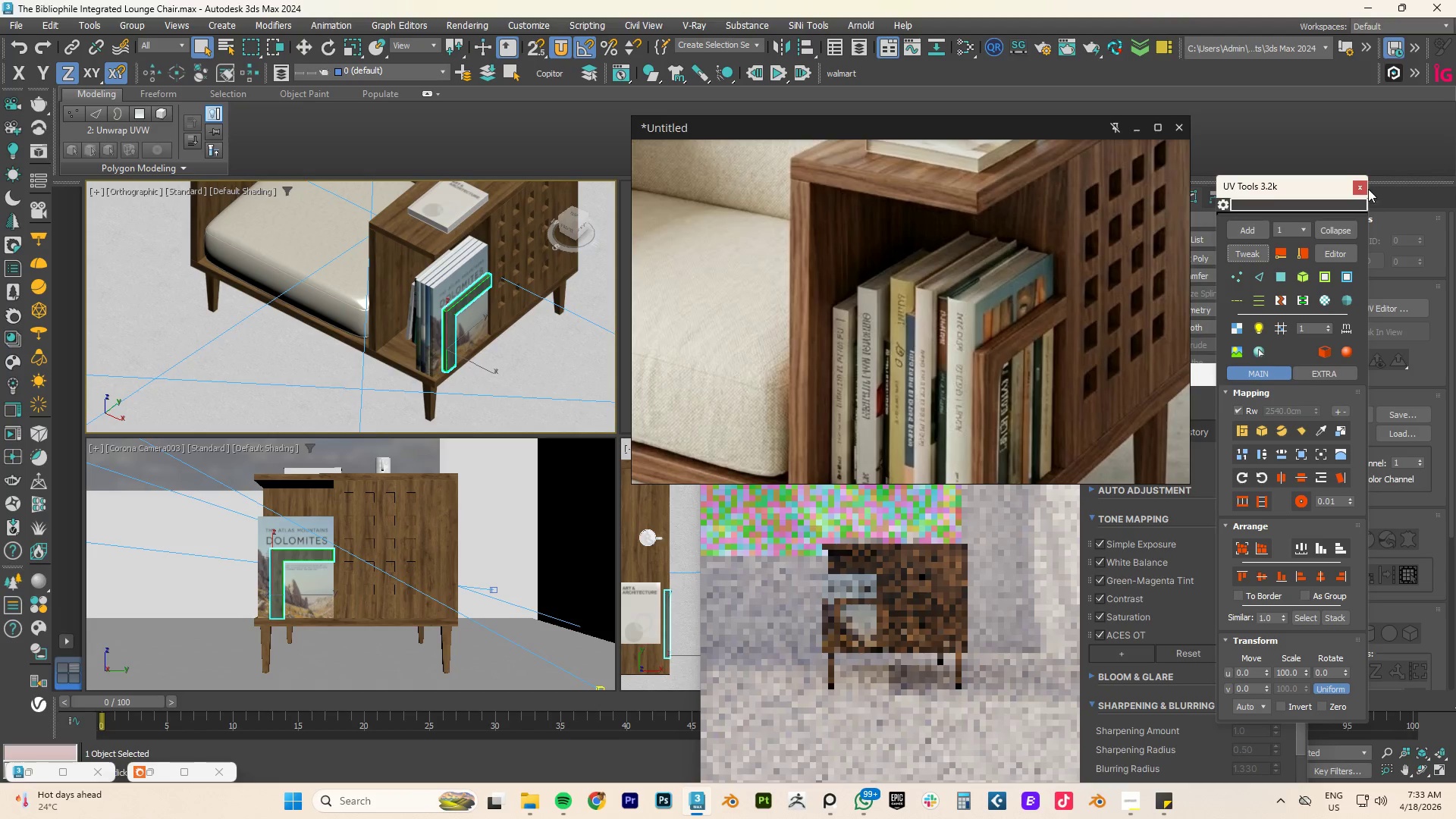 
left_click([1361, 187])
 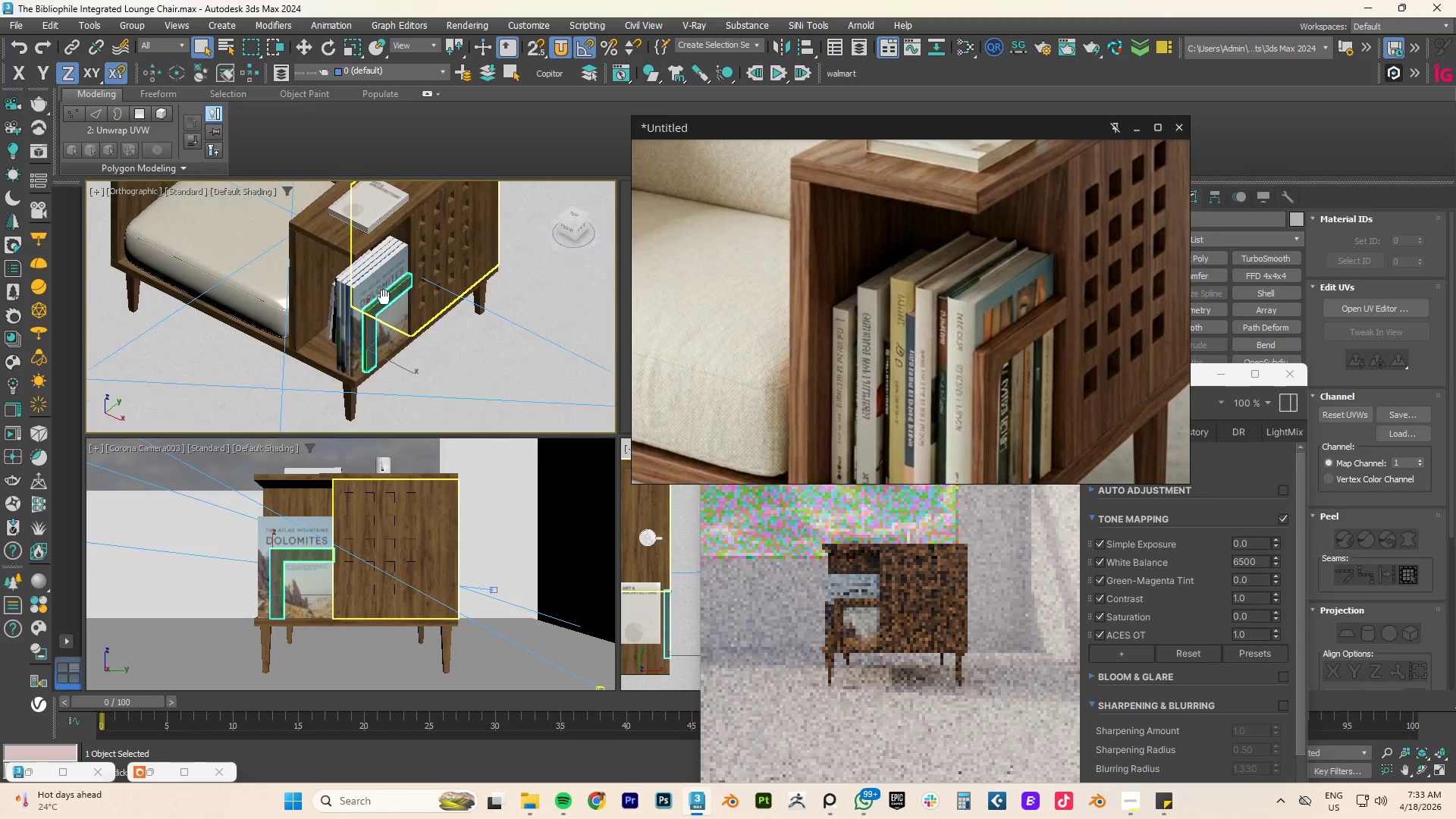 
scroll: coordinate [280, 297], scroll_direction: down, amount: 3.0
 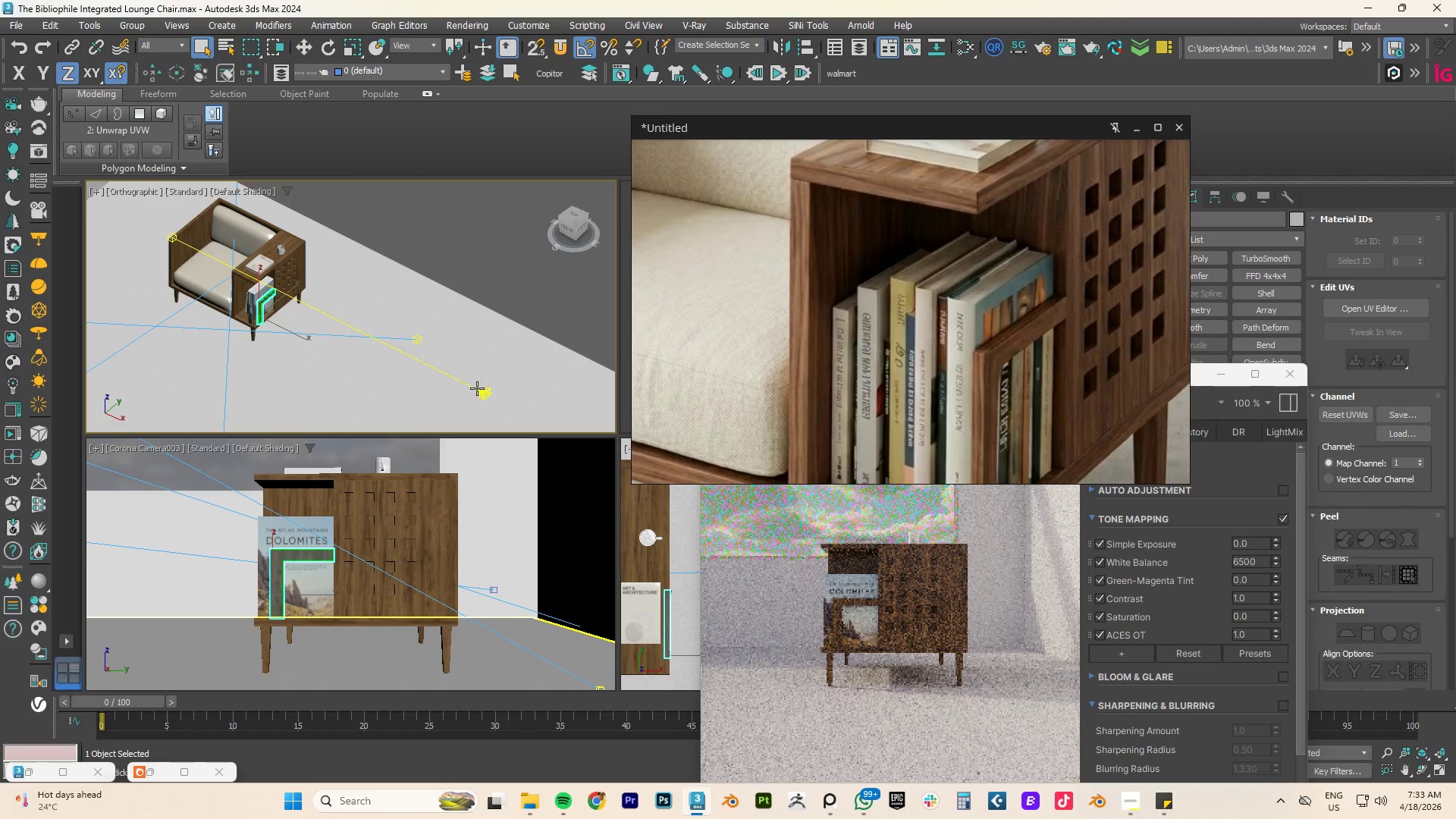 
left_click([482, 394])
 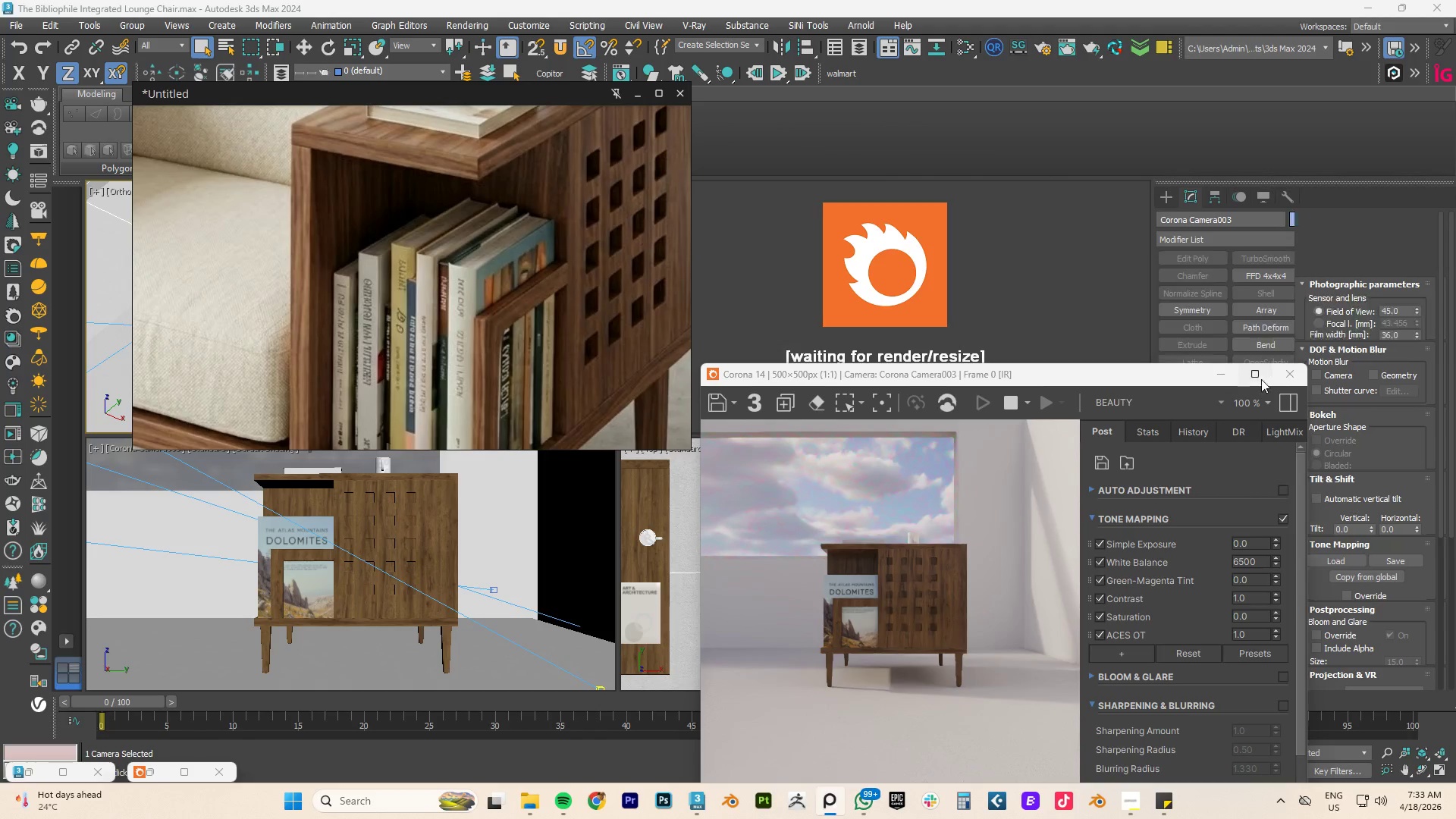 
left_click_drag(start_coordinate=[1138, 371], to_coordinate=[818, 371])
 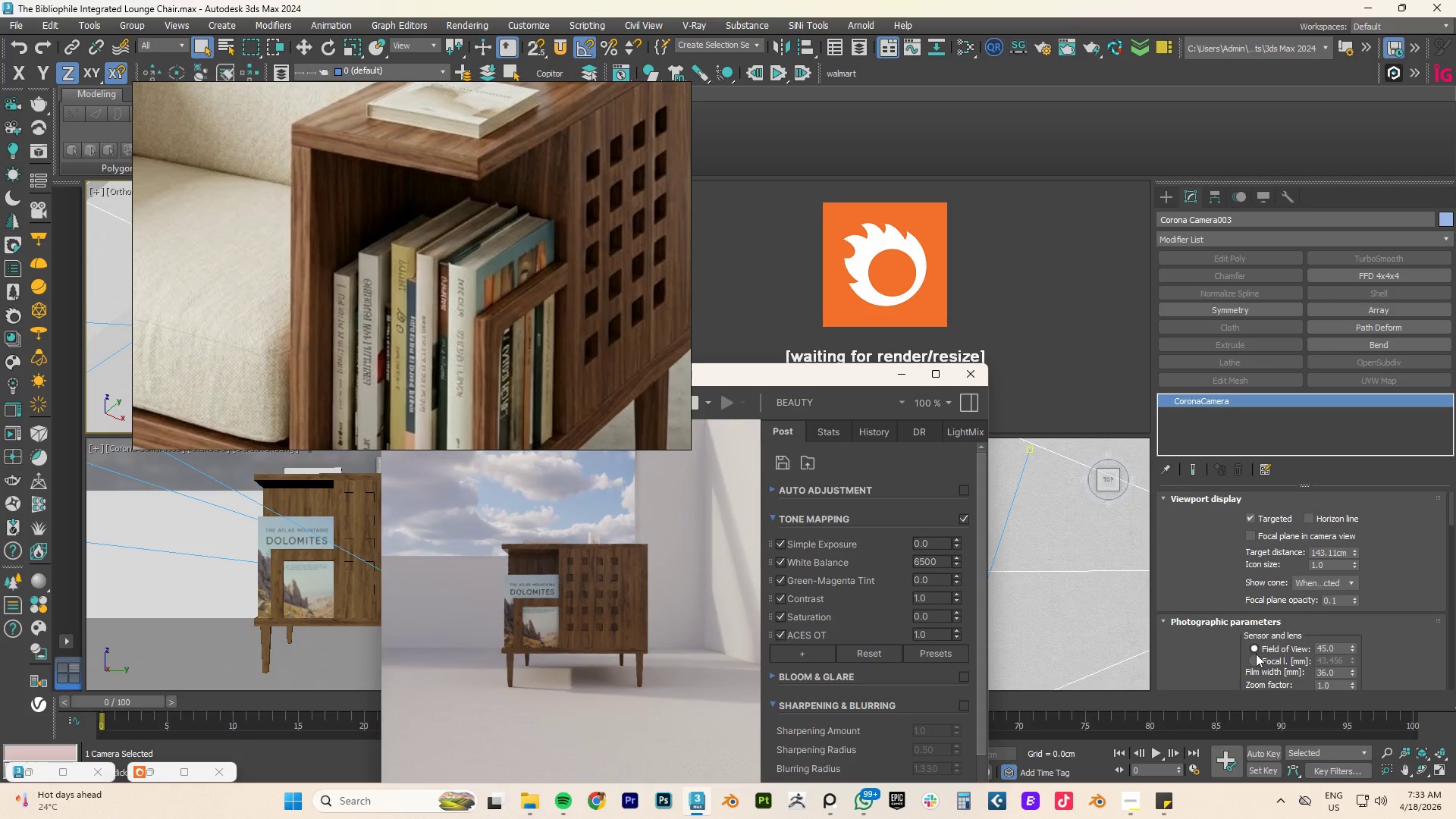 
double_click([1256, 658])
 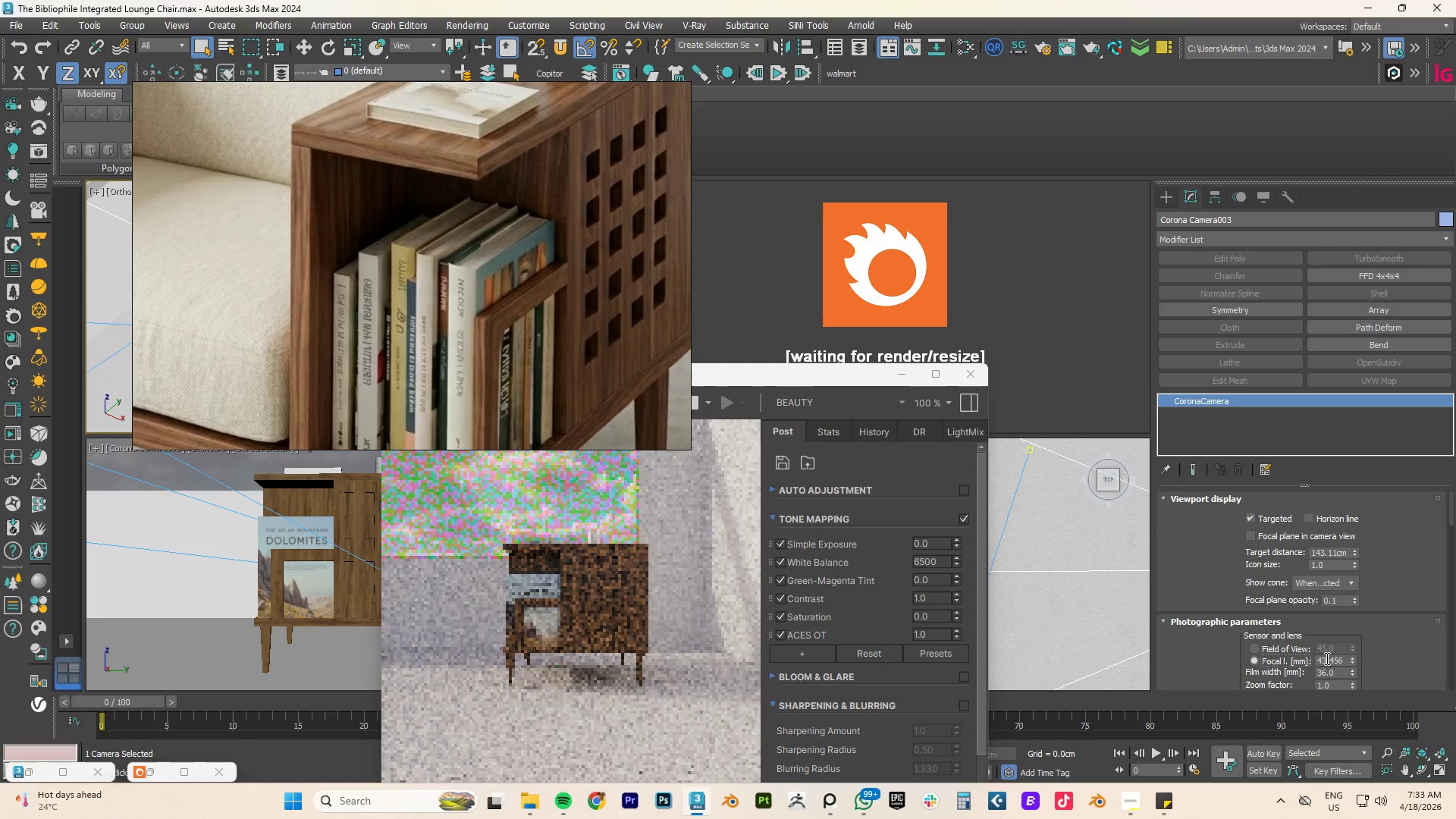 
double_click([1326, 658])
 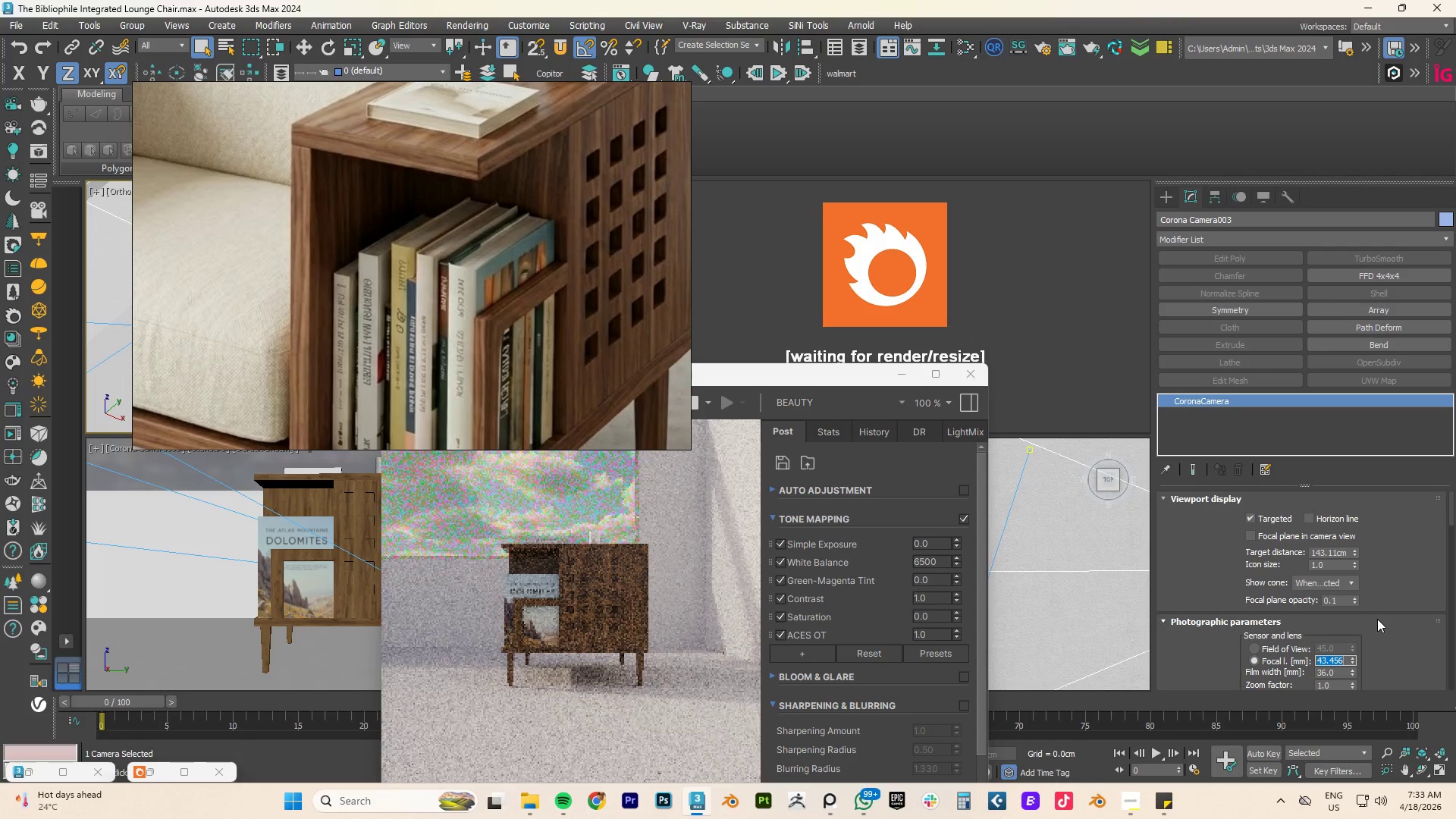 
key(Numpad8)
 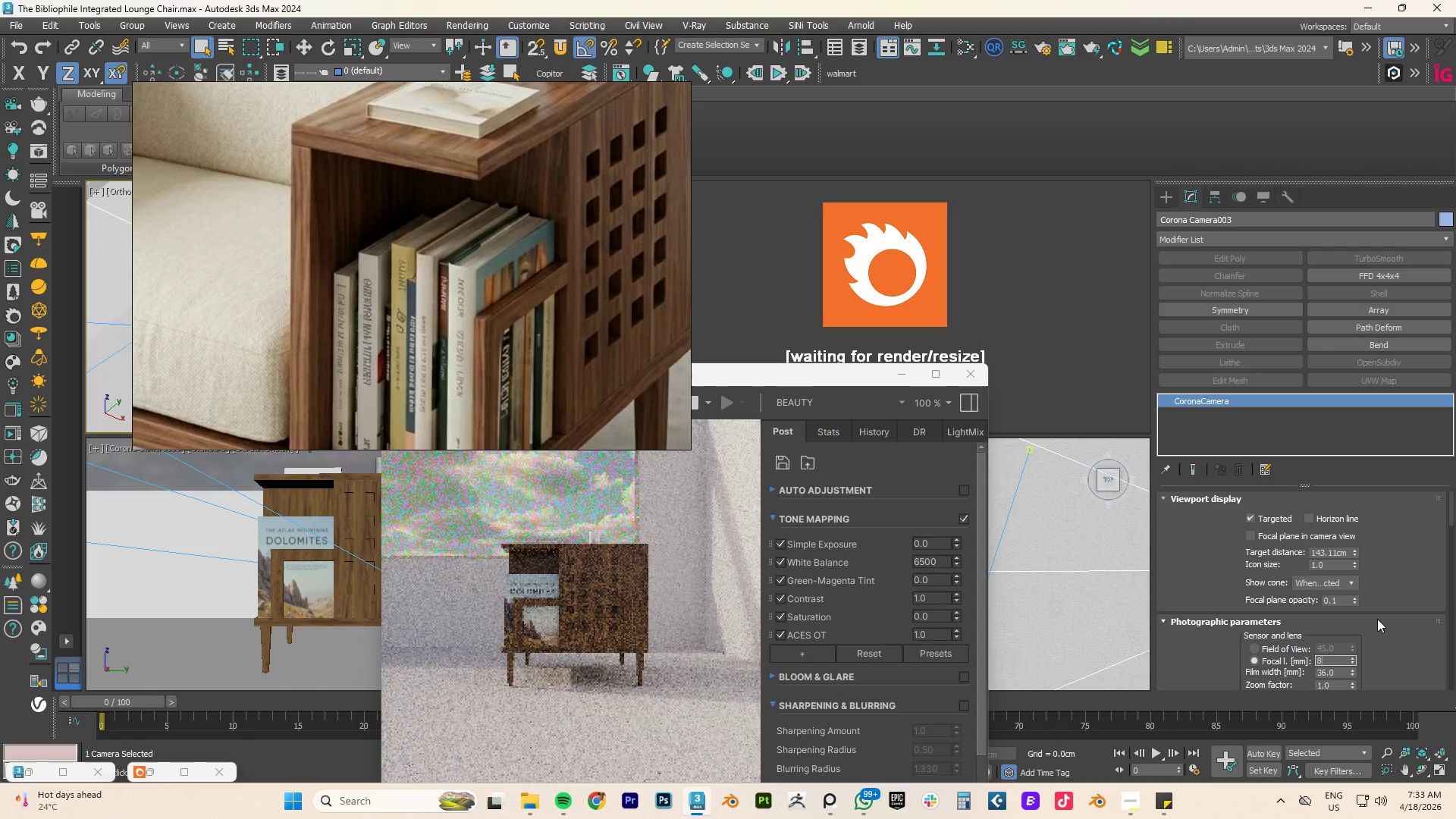 
key(Numpad5)
 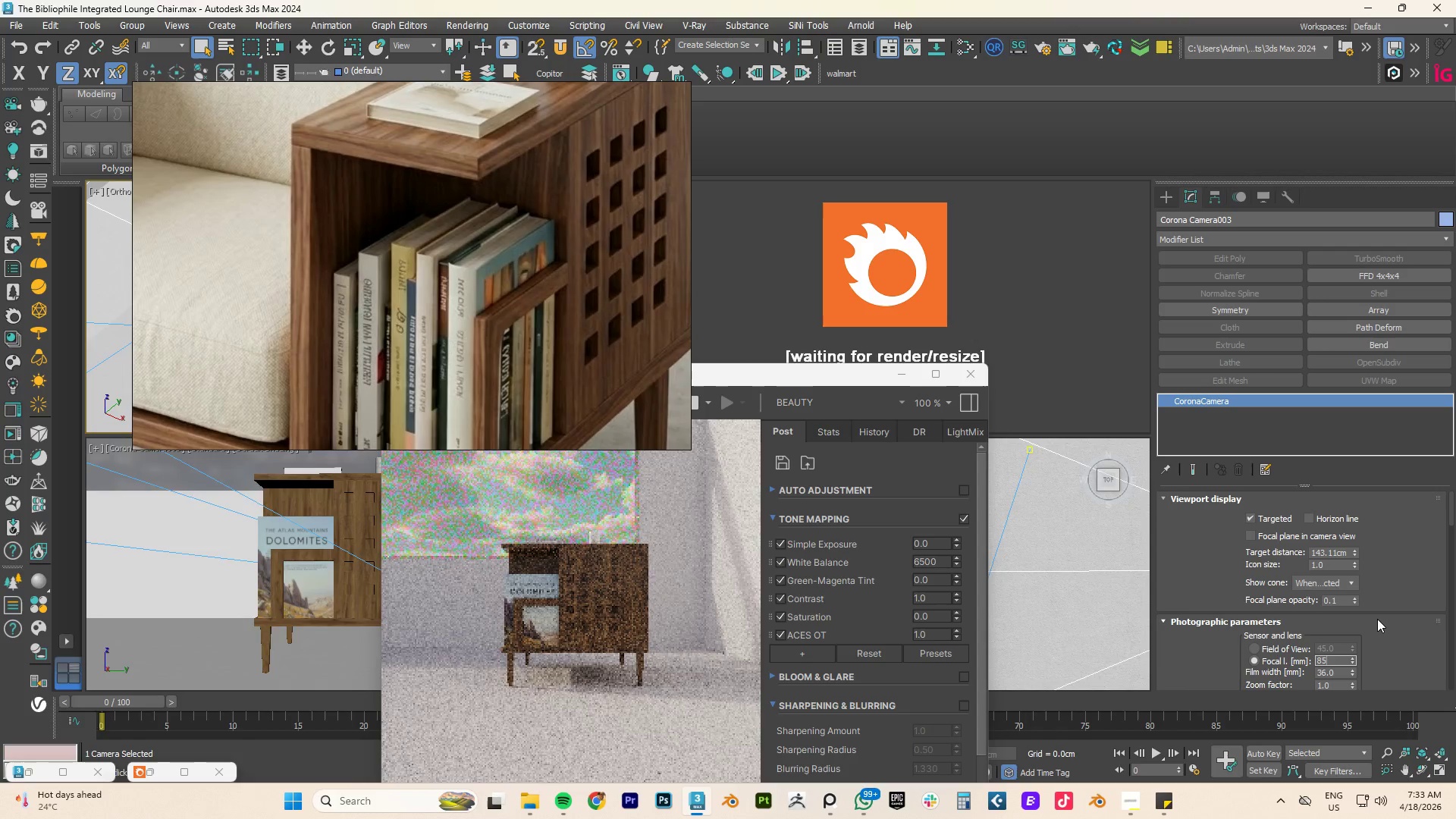 
key(NumpadEnter)
 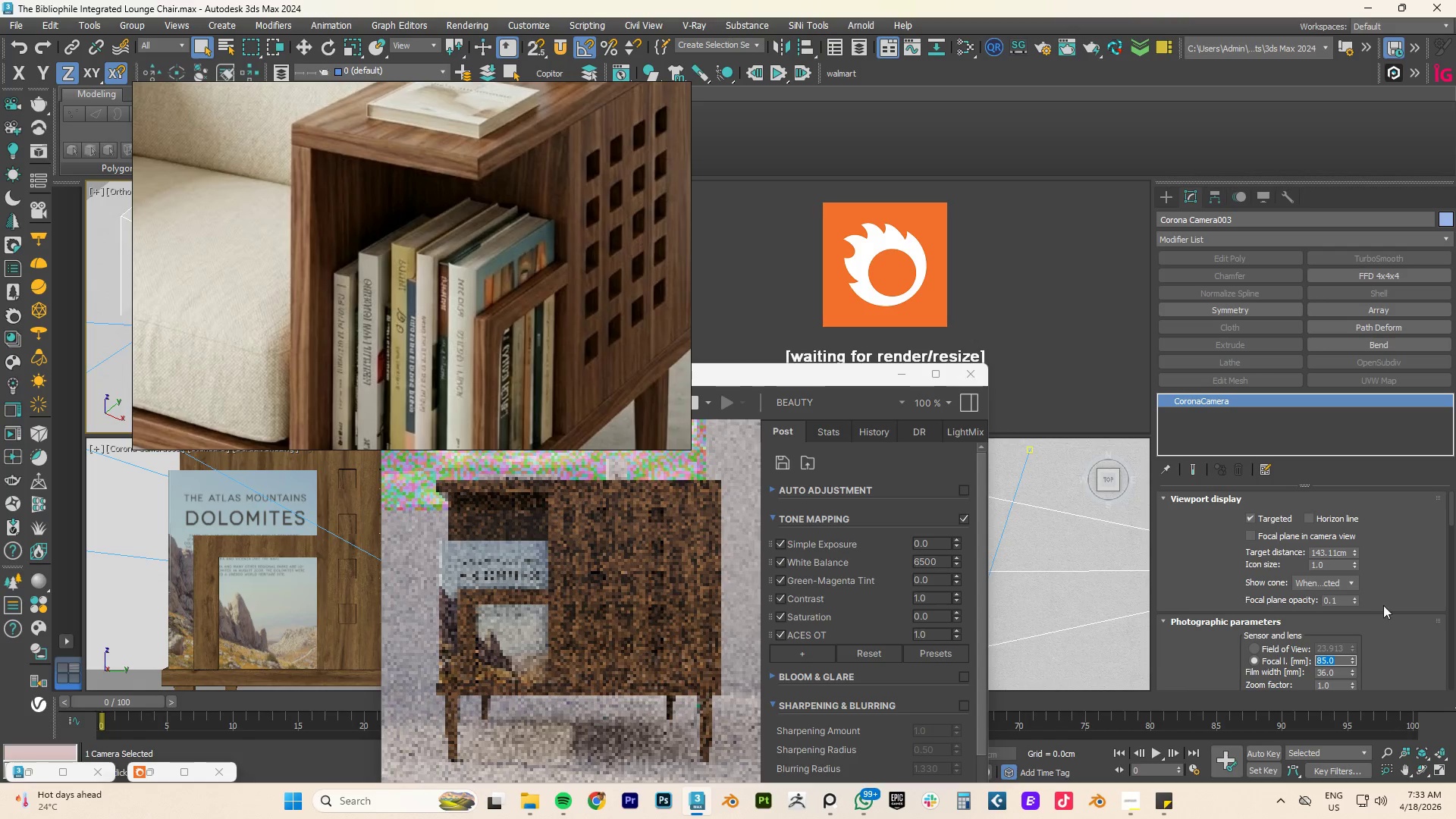 
scroll: coordinate [1316, 598], scroll_direction: down, amount: 26.0
 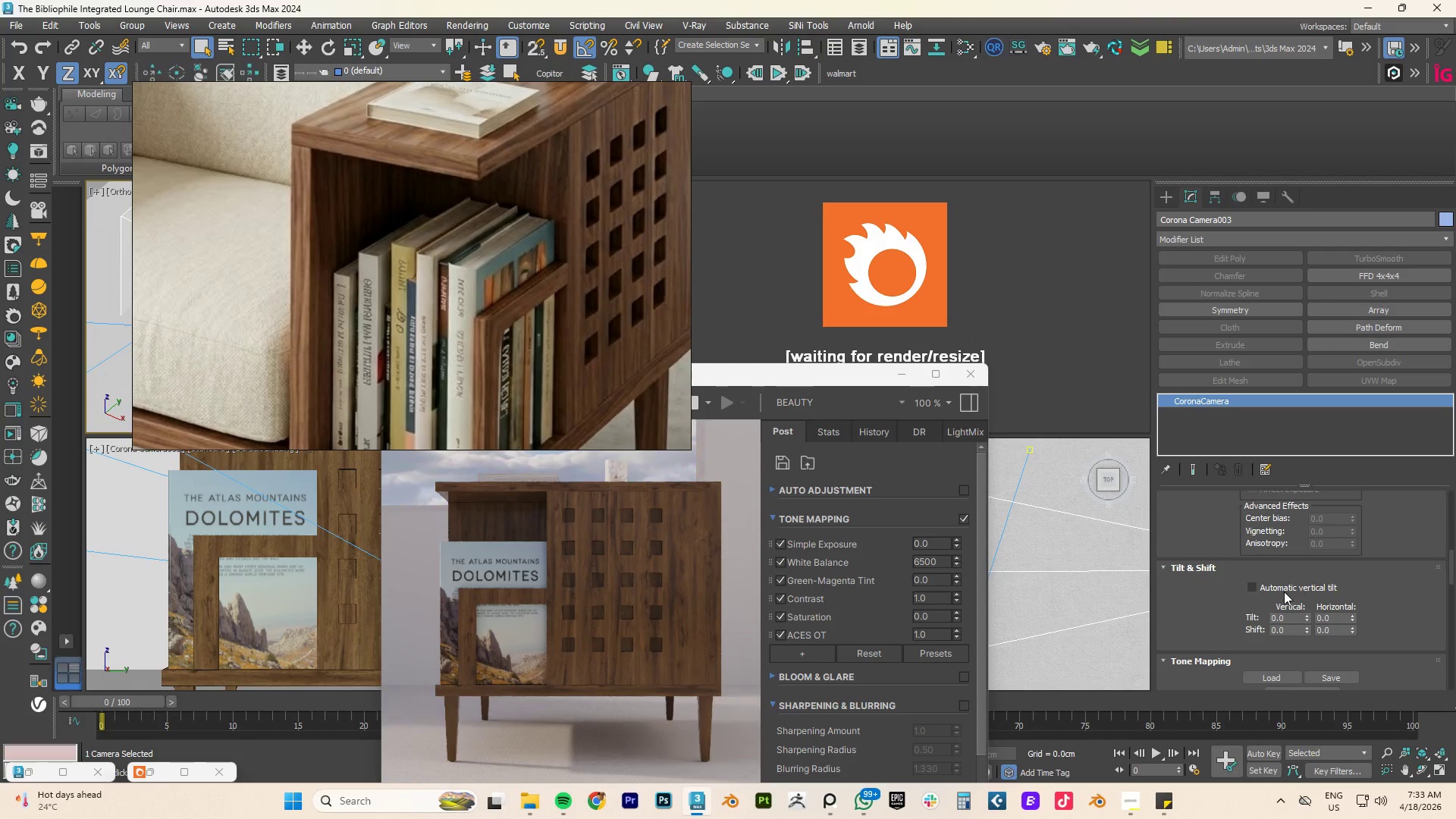 
left_click([1283, 591])
 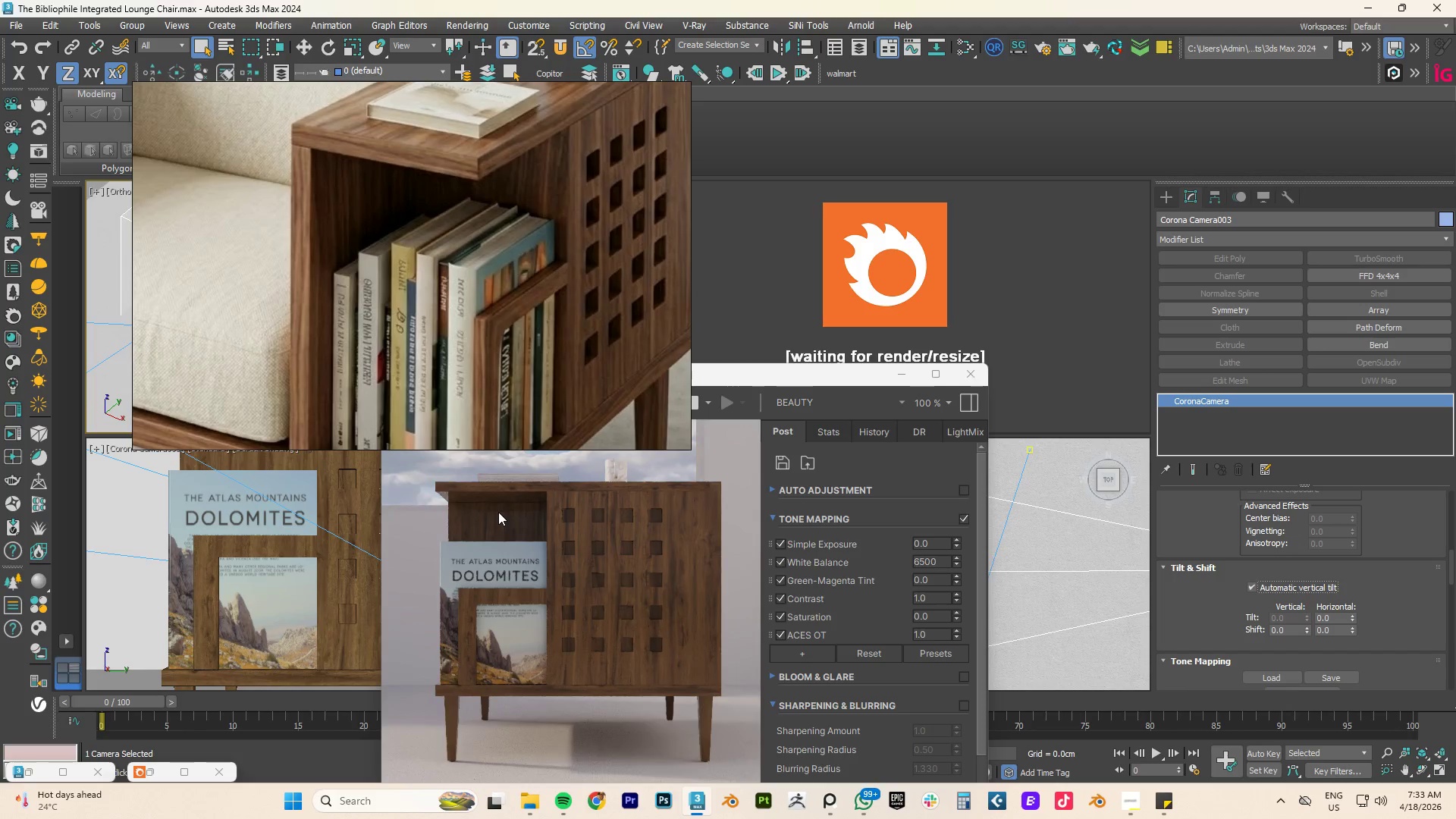 
wait(9.8)
 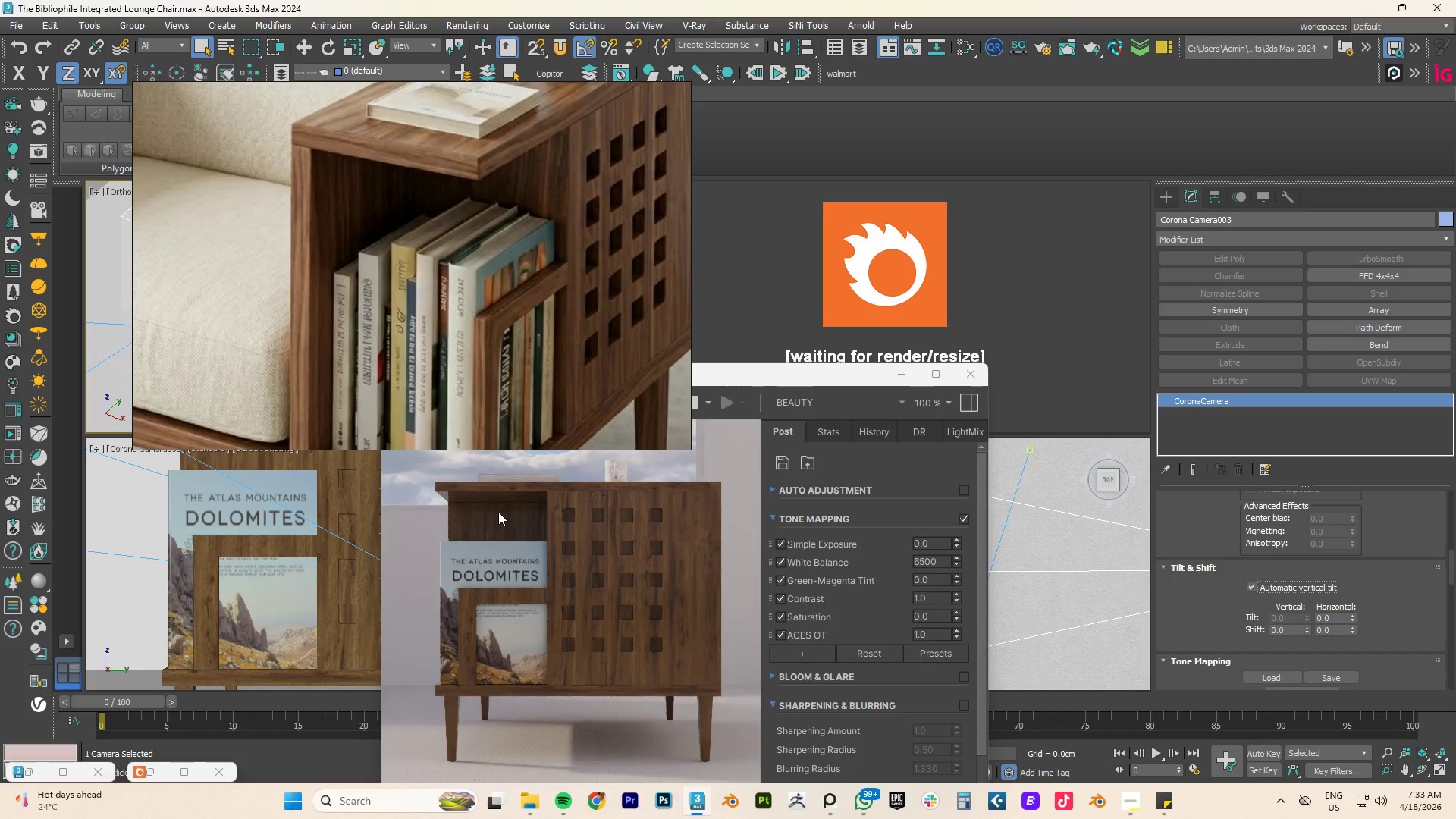 
scroll: coordinate [508, 315], scroll_direction: down, amount: 3.0
 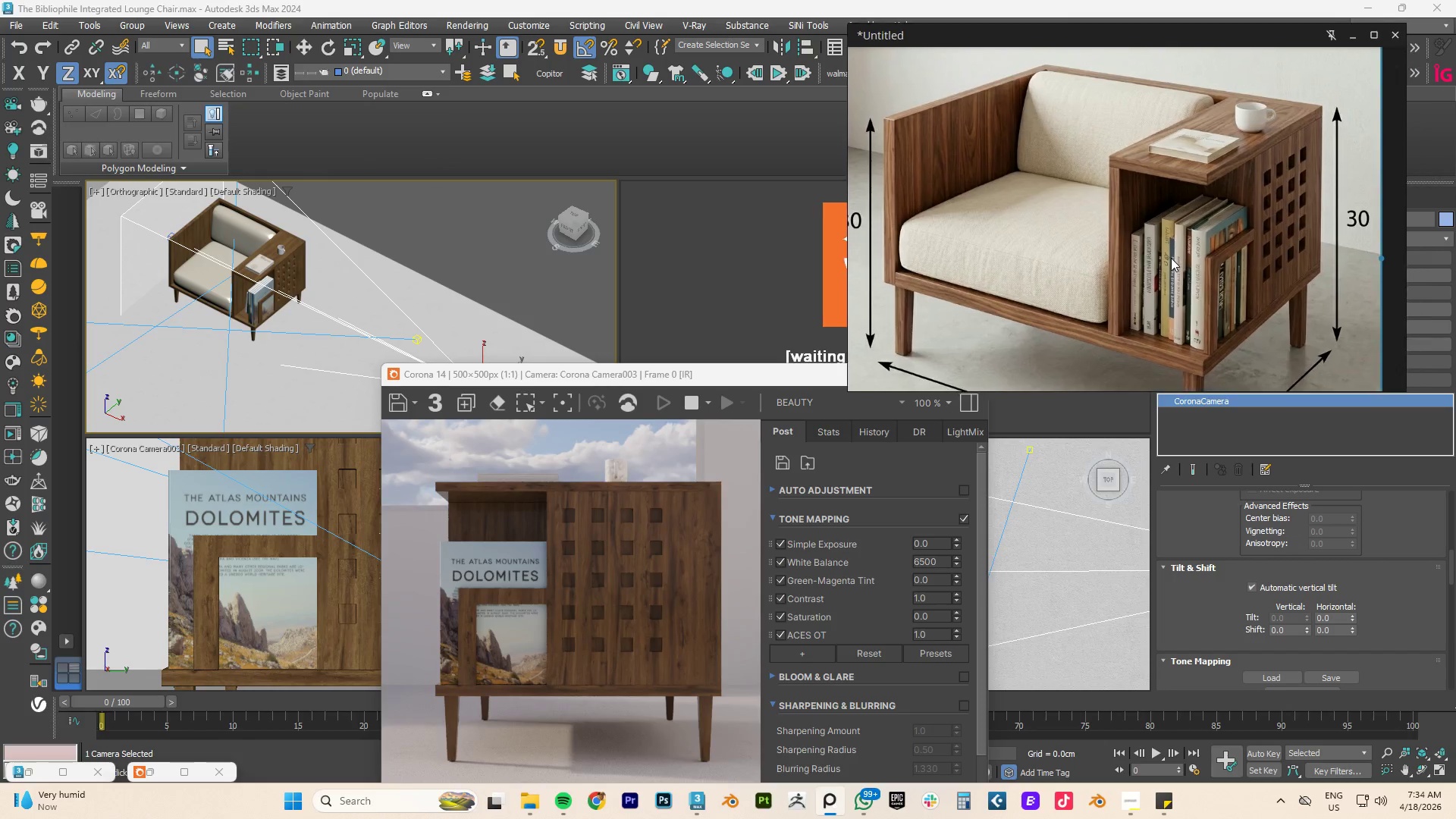 
left_click([1335, 77])
 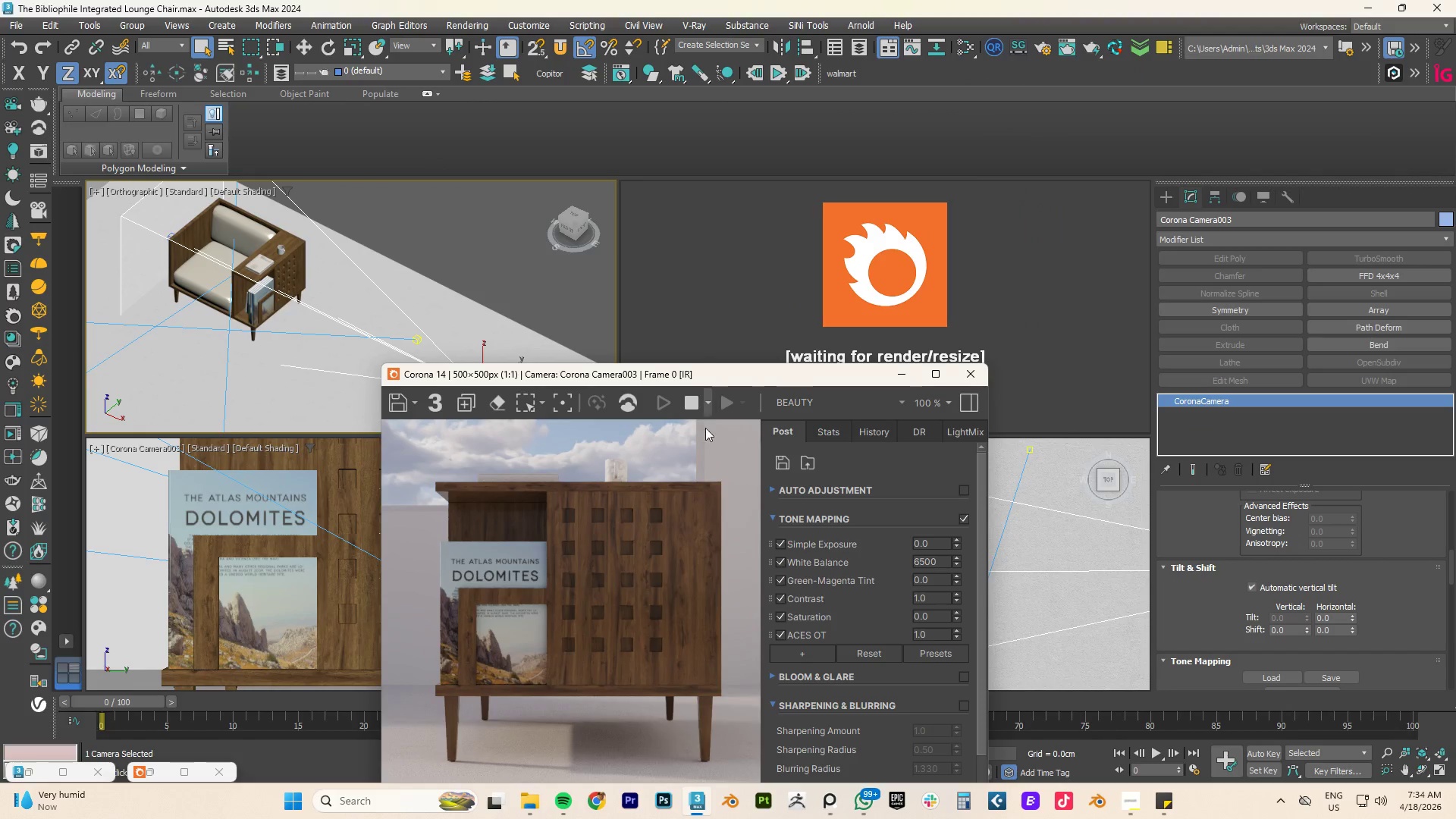 
scroll: coordinate [691, 480], scroll_direction: down, amount: 3.0
 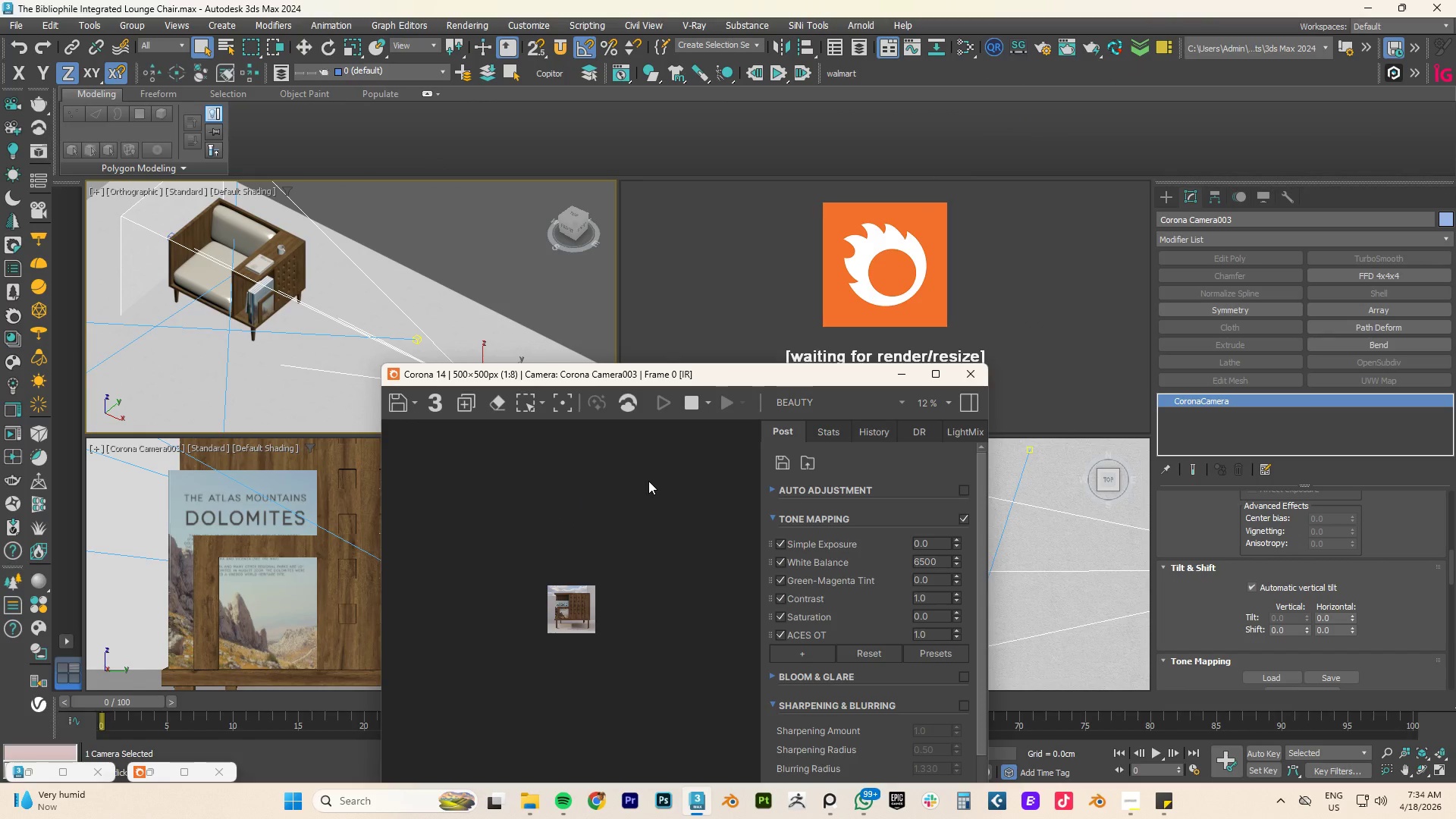 
scroll: coordinate [613, 541], scroll_direction: up, amount: 2.0
 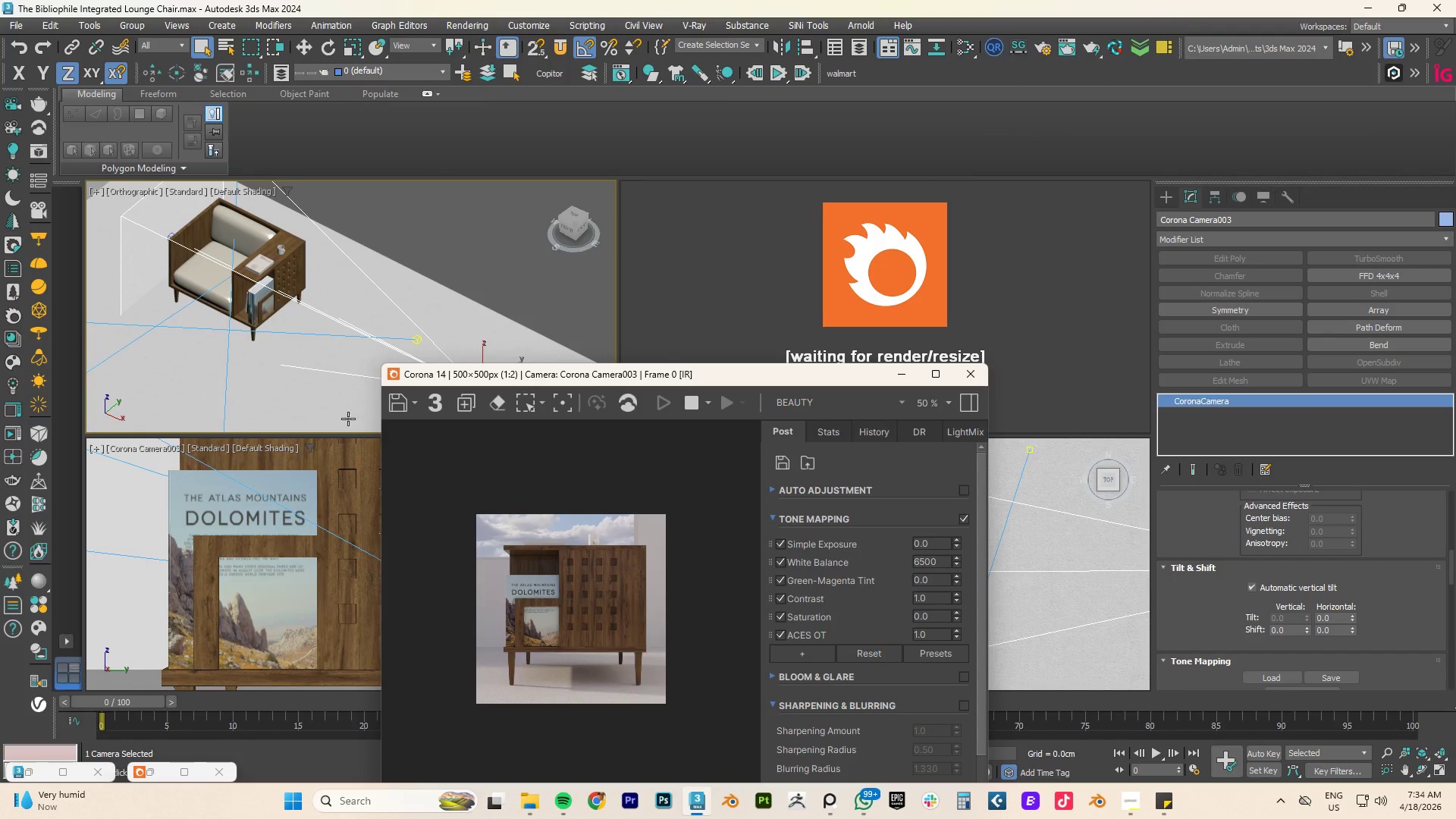 
scroll: coordinate [334, 327], scroll_direction: down, amount: 2.0
 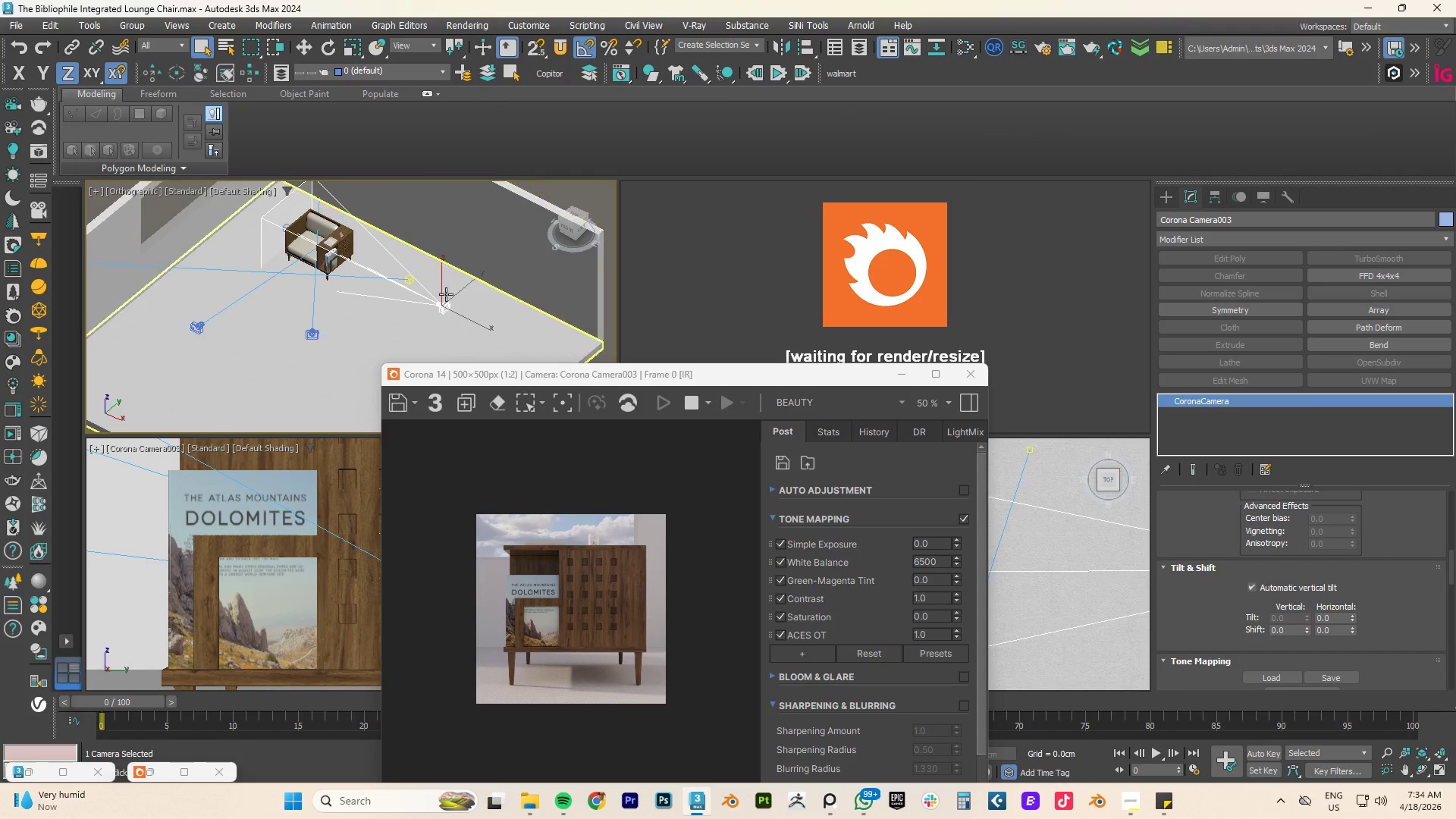 
left_click([445, 303])
 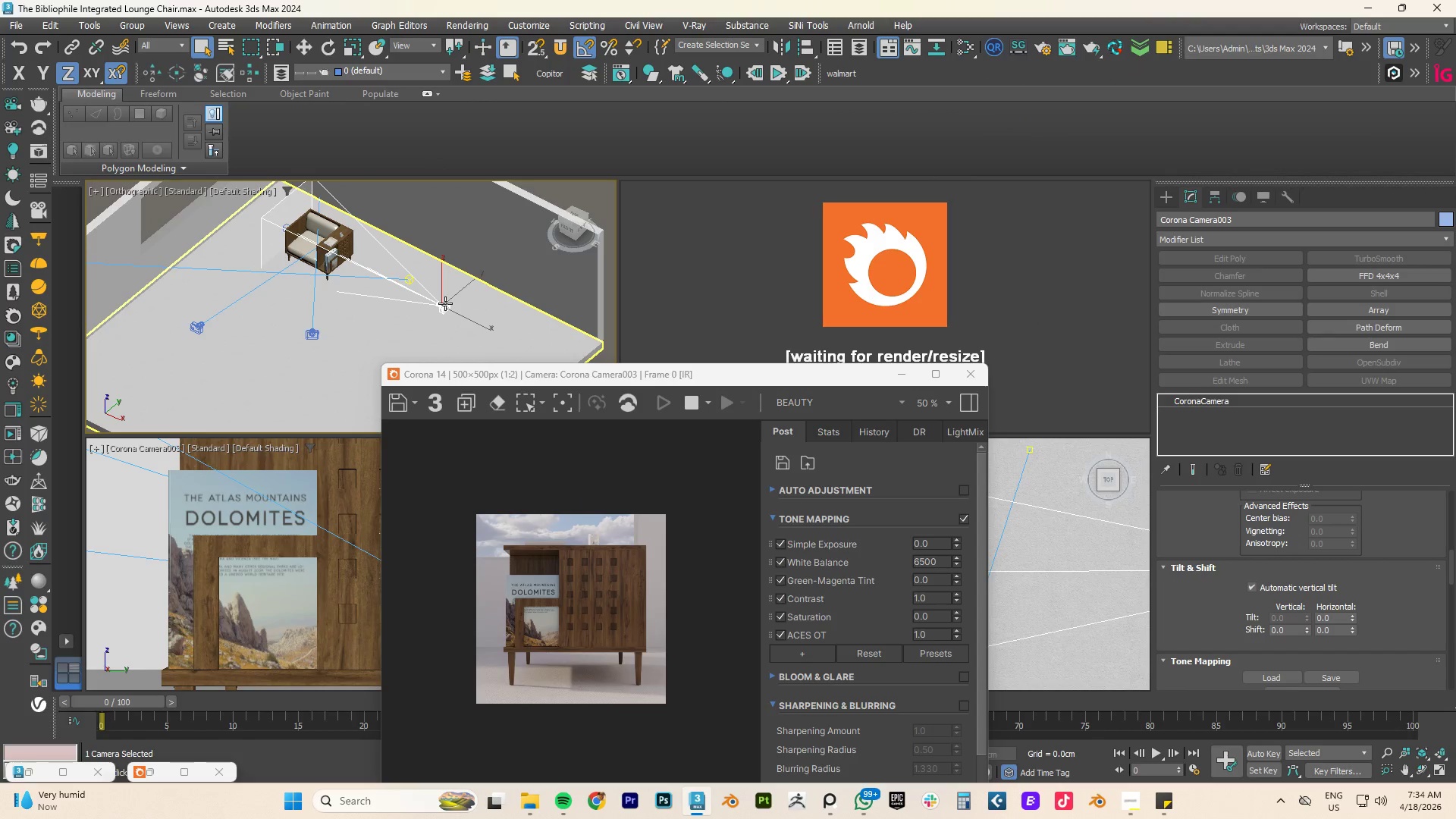 
key(W)
 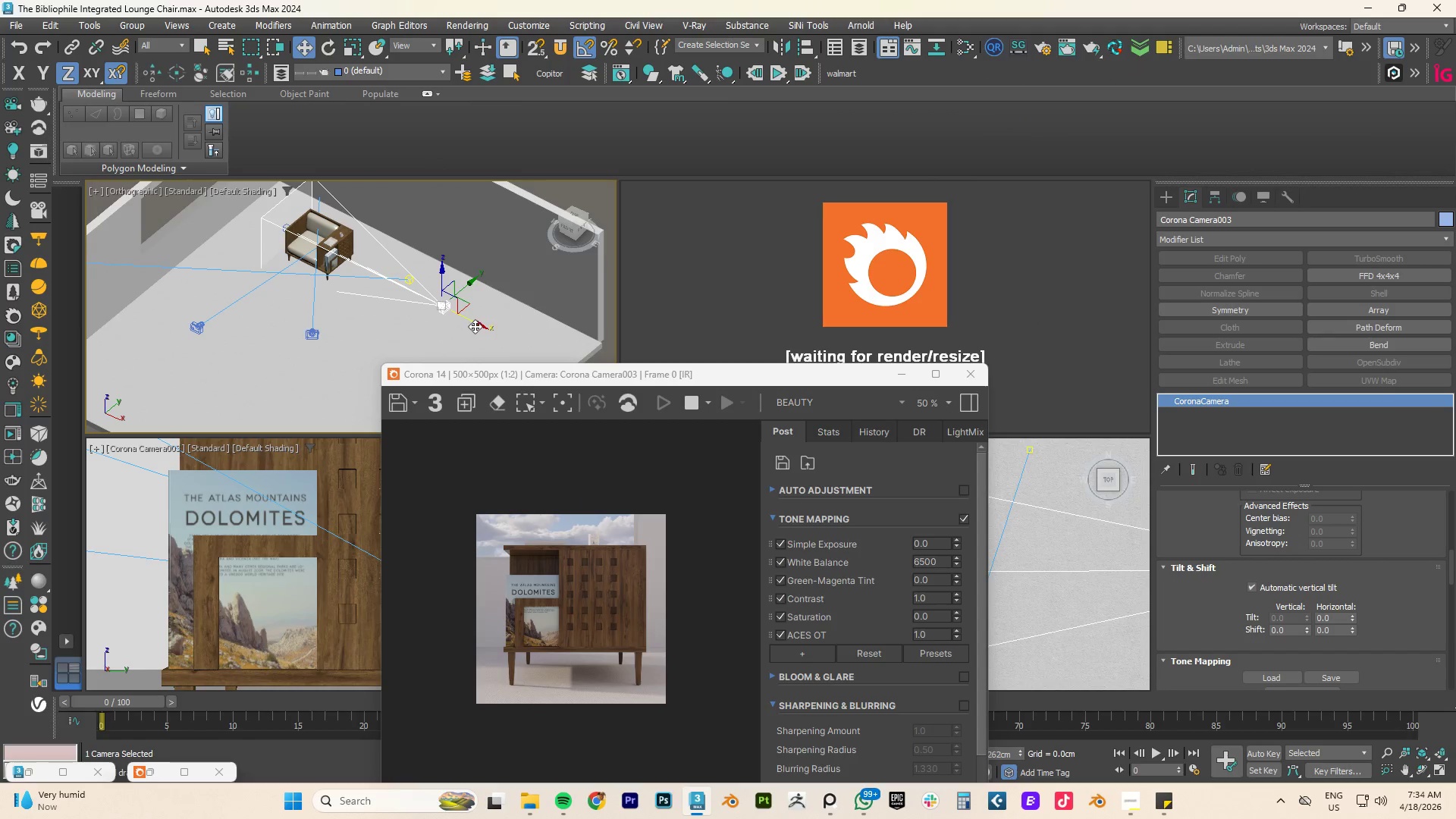 
left_click_drag(start_coordinate=[477, 325], to_coordinate=[460, 317])
 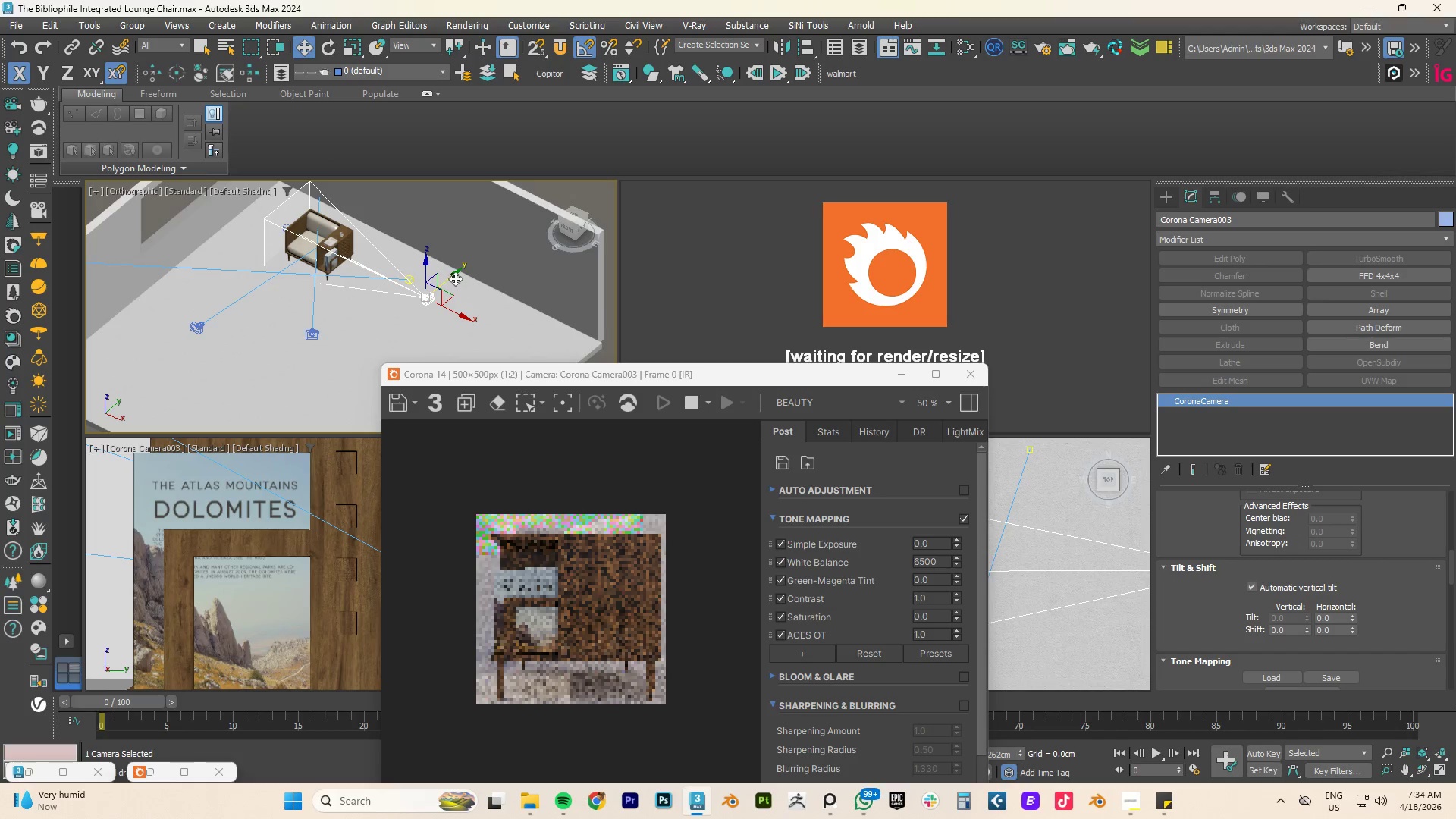 
left_click_drag(start_coordinate=[455, 278], to_coordinate=[423, 282])
 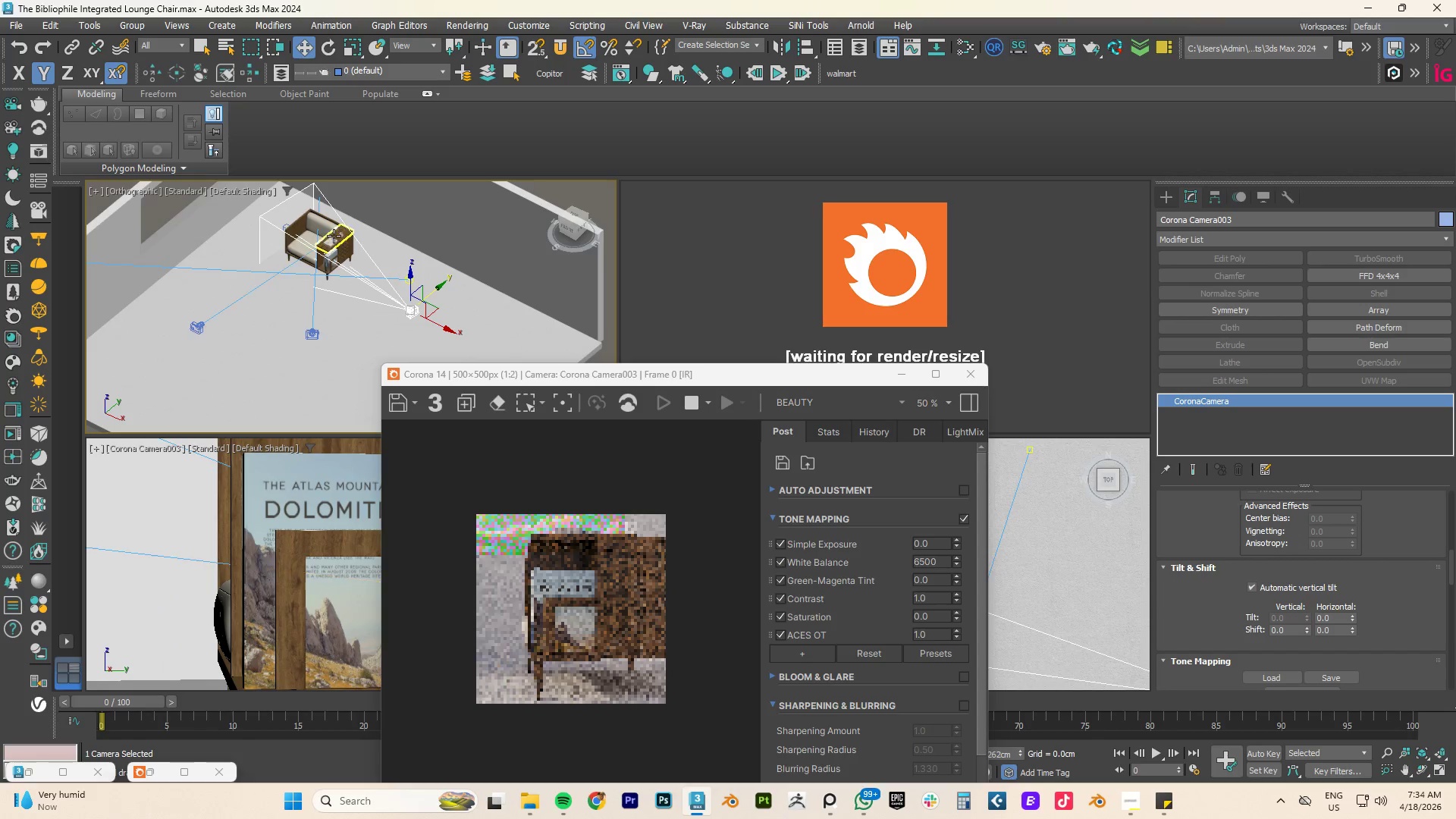 
hold_key(key=AltLeft, duration=0.75)
 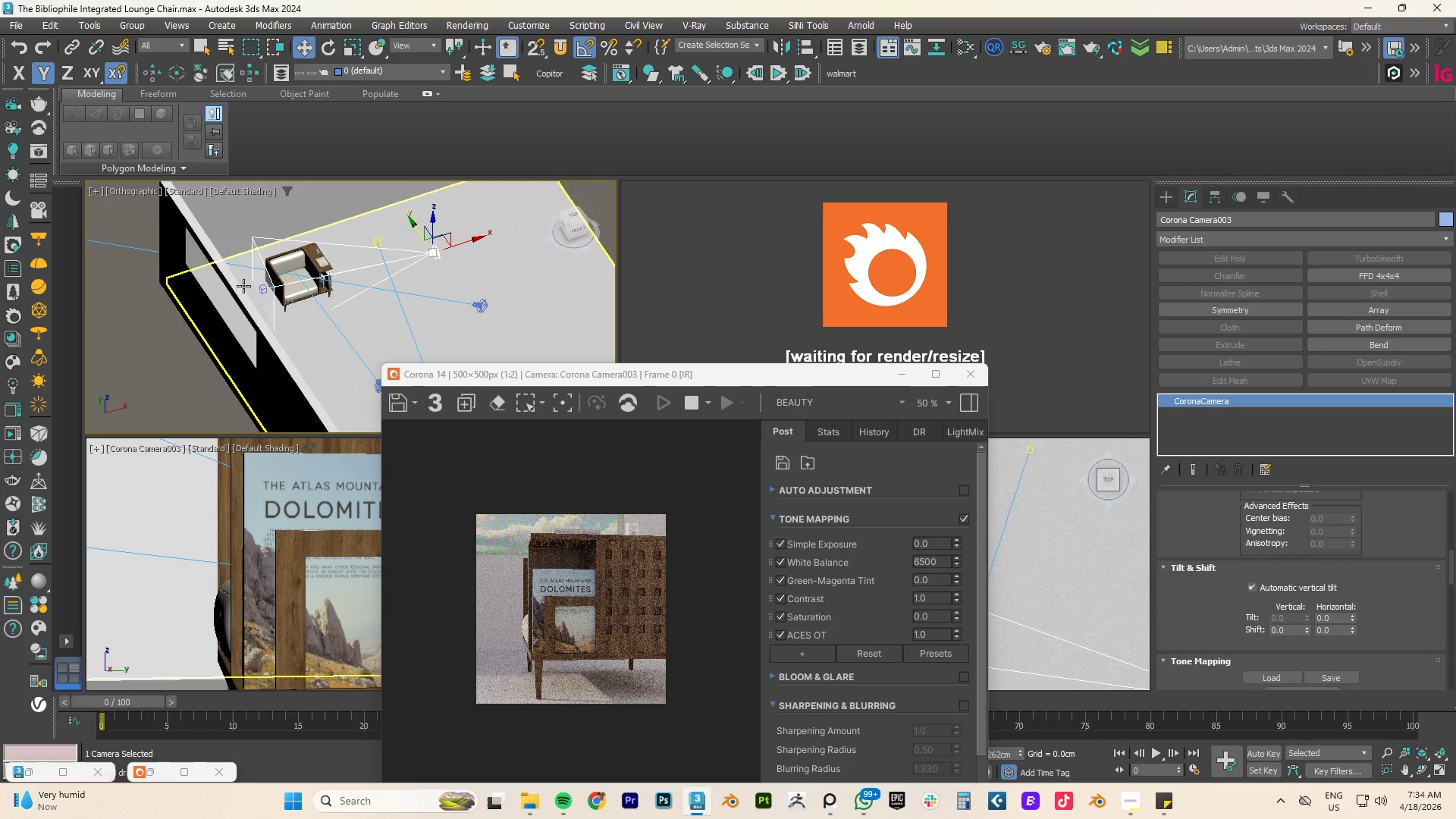 
scroll: coordinate [256, 294], scroll_direction: up, amount: 3.0
 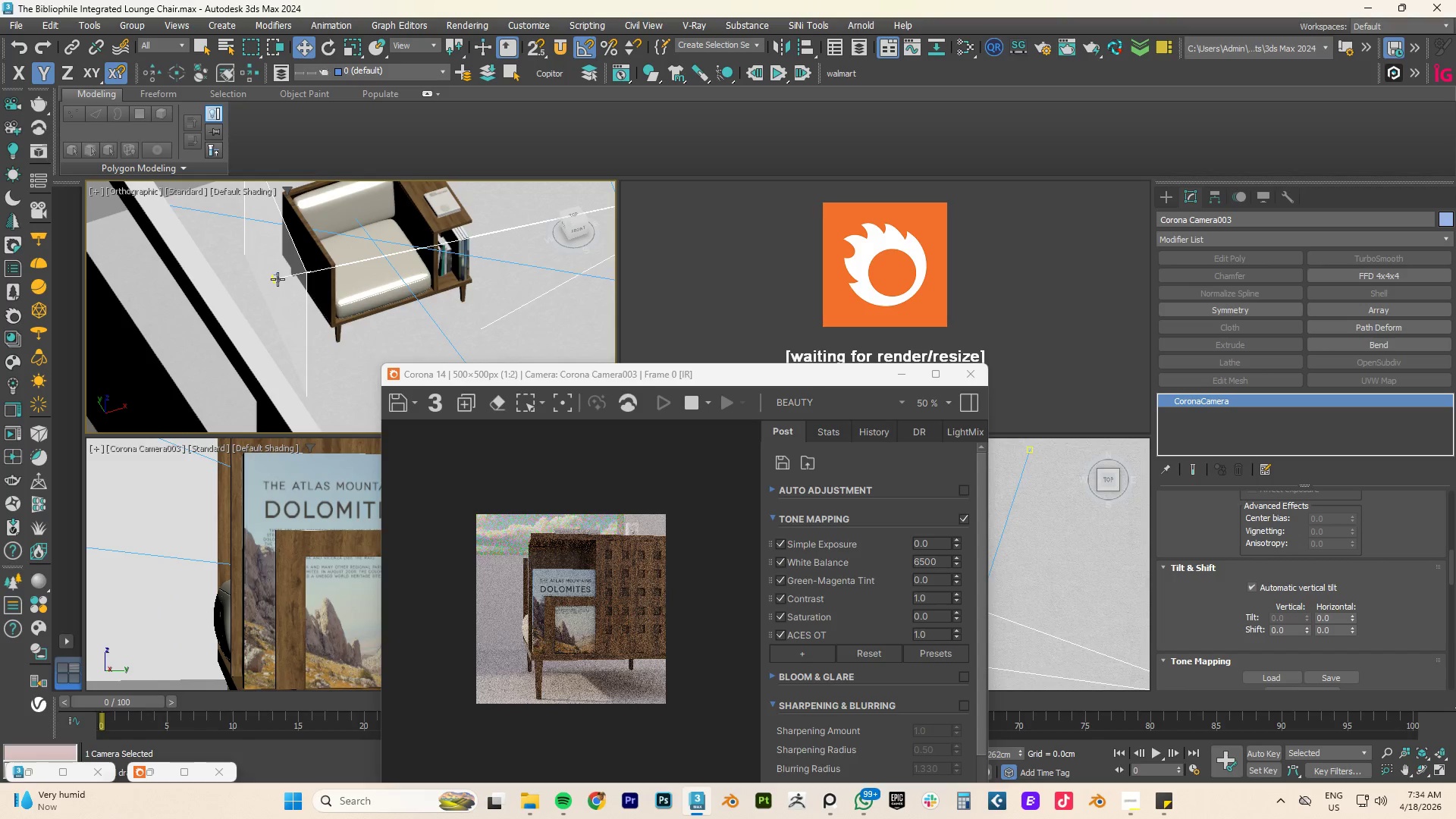 
left_click_drag(start_coordinate=[275, 279], to_coordinate=[252, 204])
 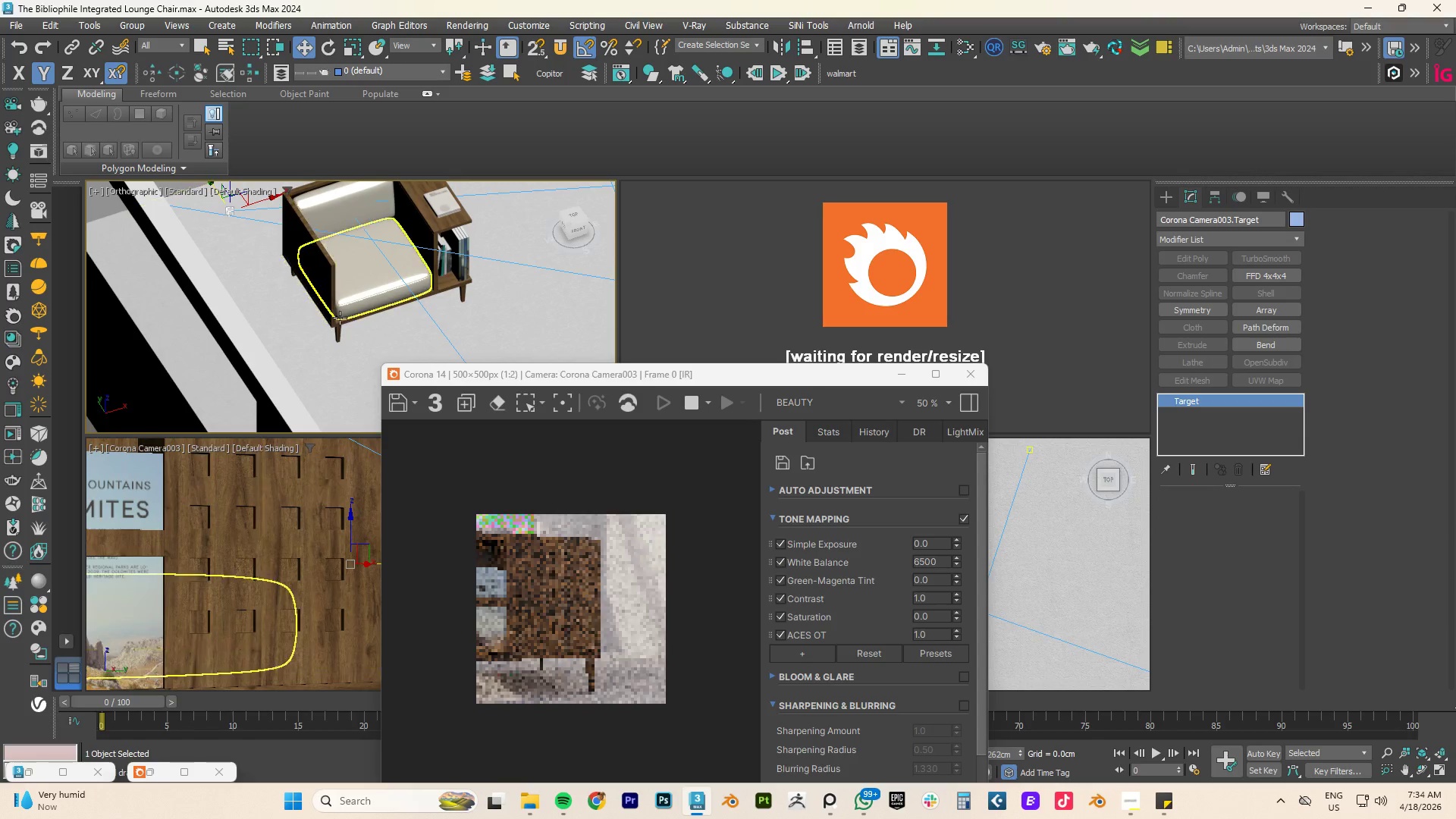 
scroll: coordinate [397, 320], scroll_direction: down, amount: 5.0
 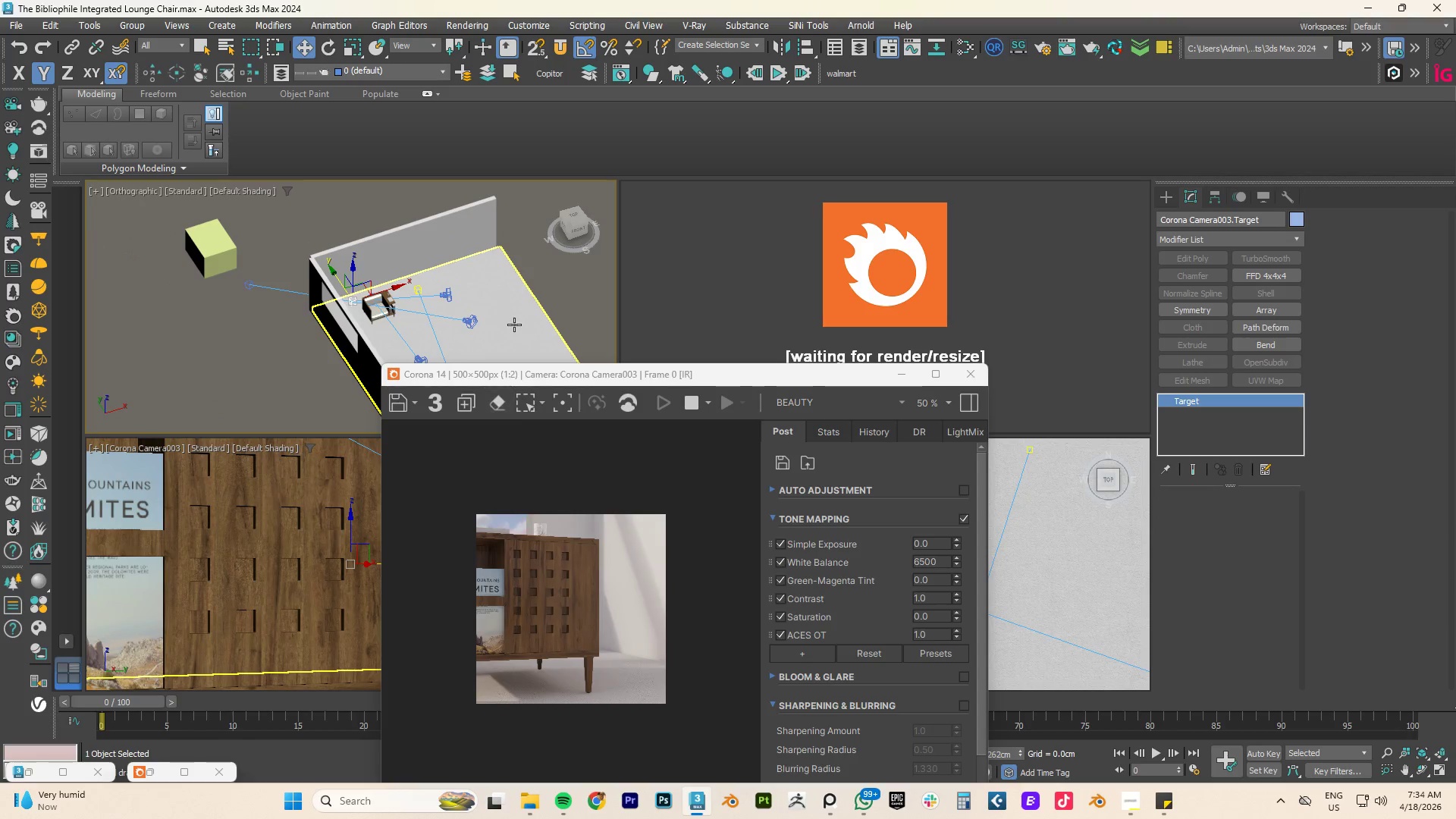 
left_click([448, 291])
 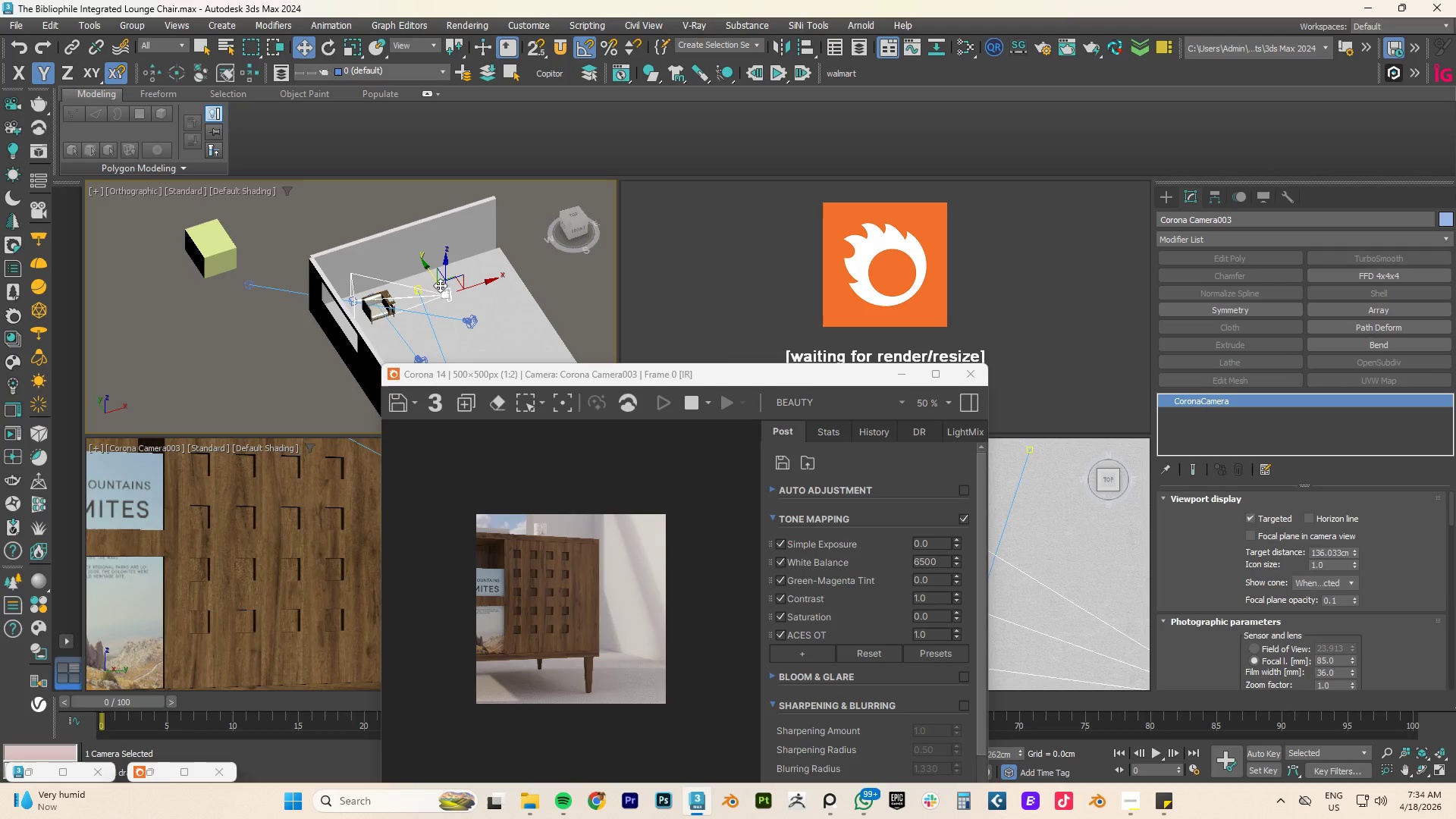 
left_click_drag(start_coordinate=[425, 266], to_coordinate=[425, 287])
 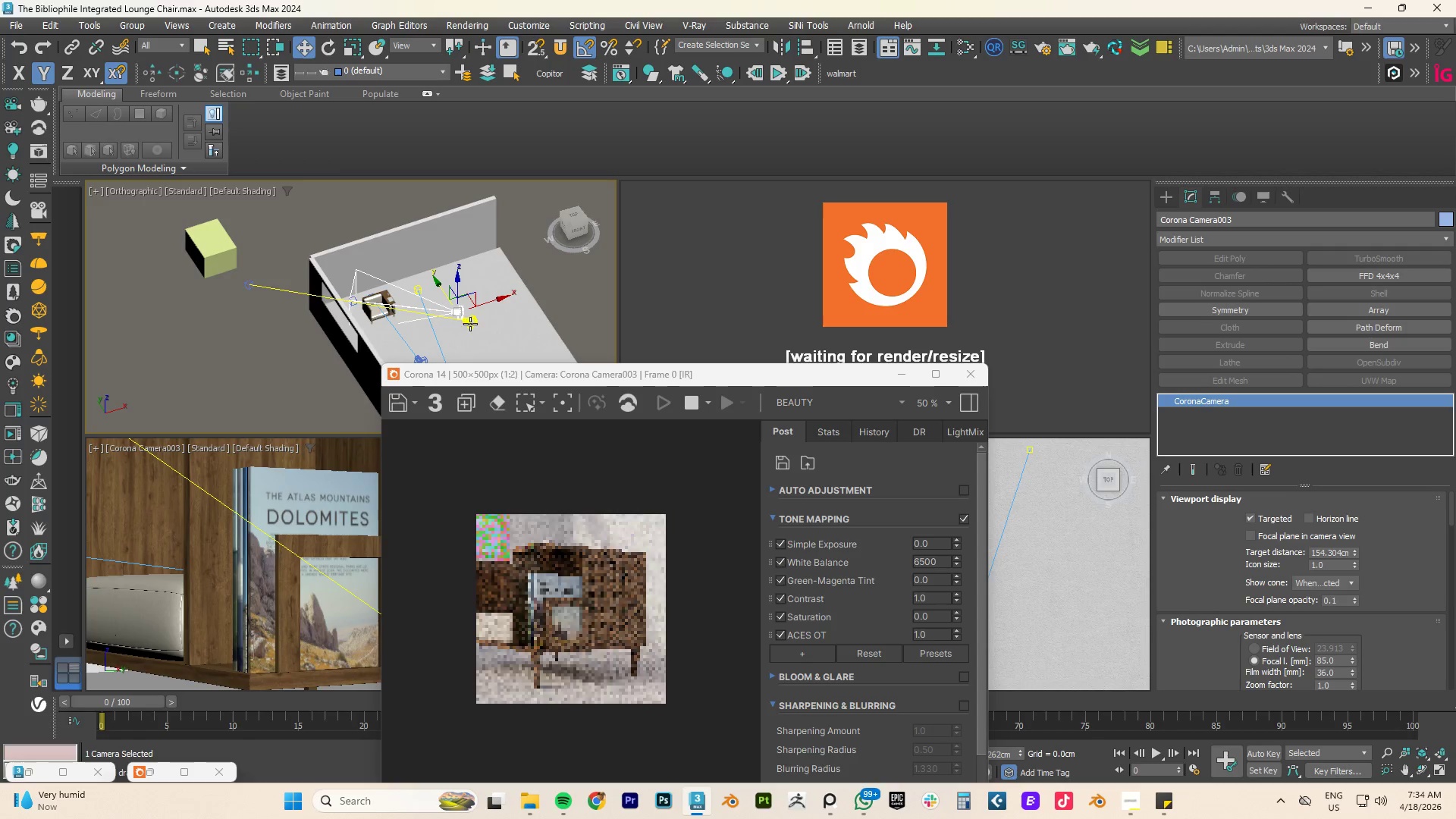 
hold_key(key=AltLeft, duration=0.56)
 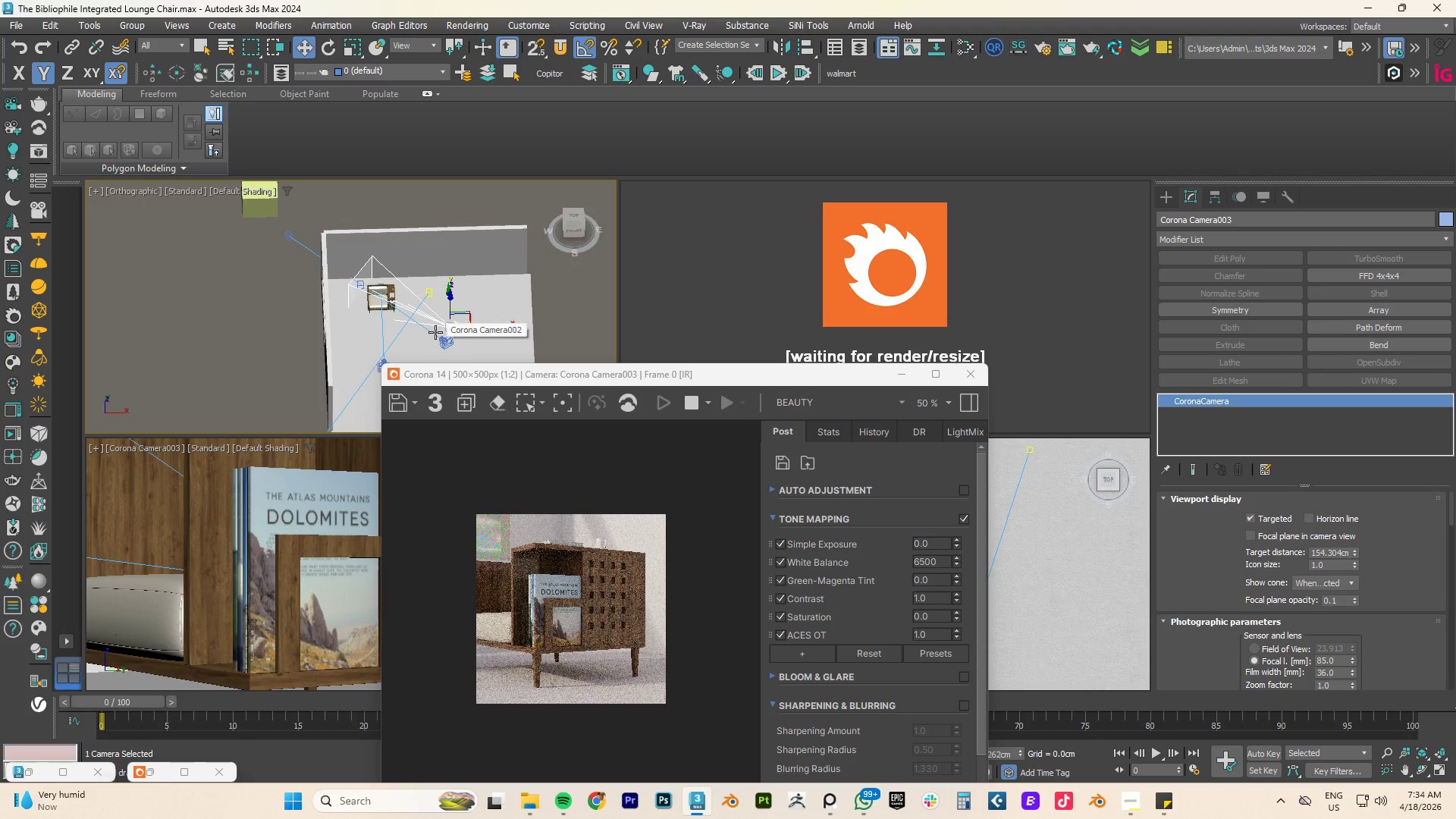 
type(tz)
 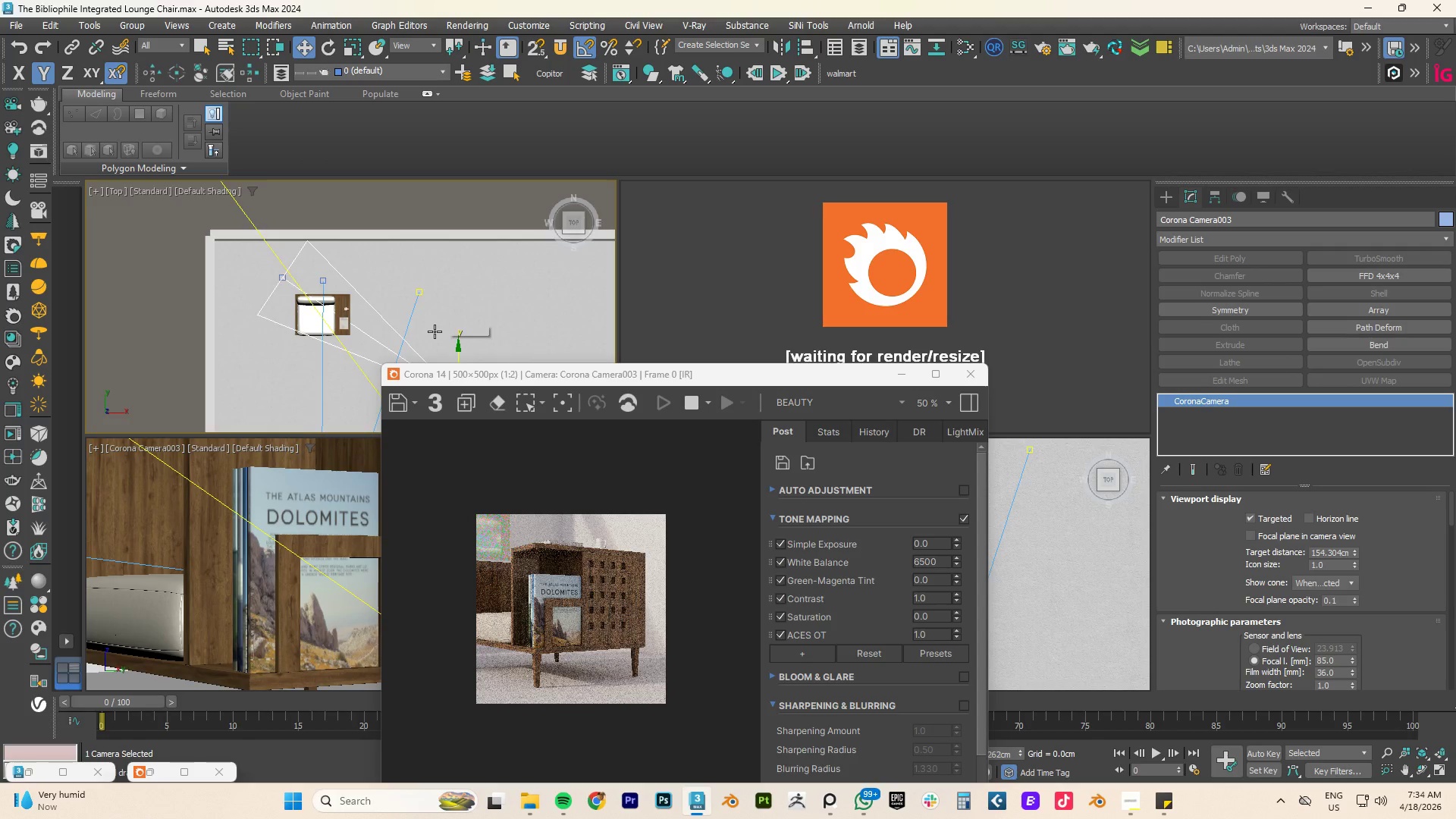 
scroll: coordinate [435, 331], scroll_direction: down, amount: 3.0
 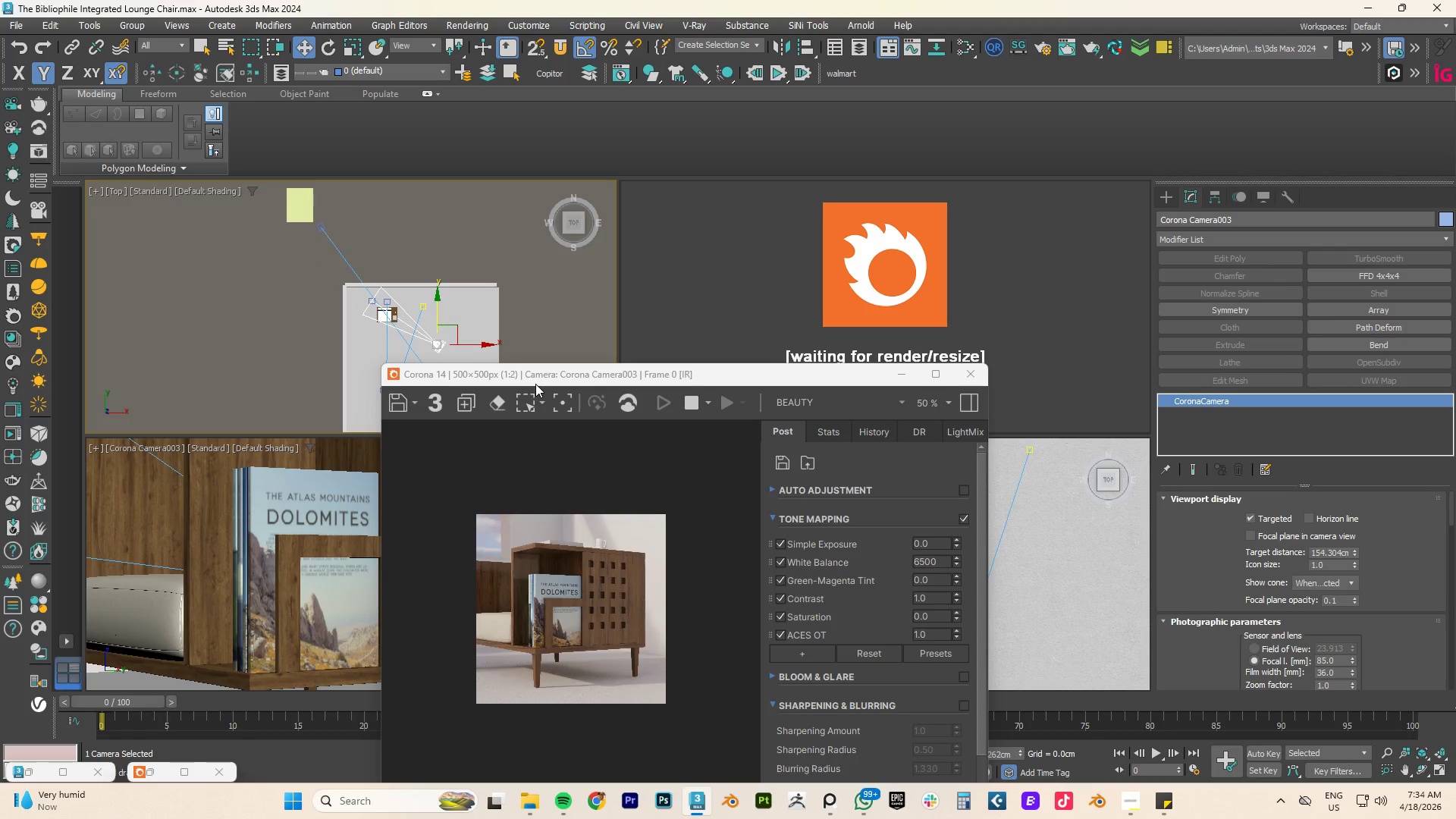 
left_click_drag(start_coordinate=[532, 375], to_coordinate=[792, 294])
 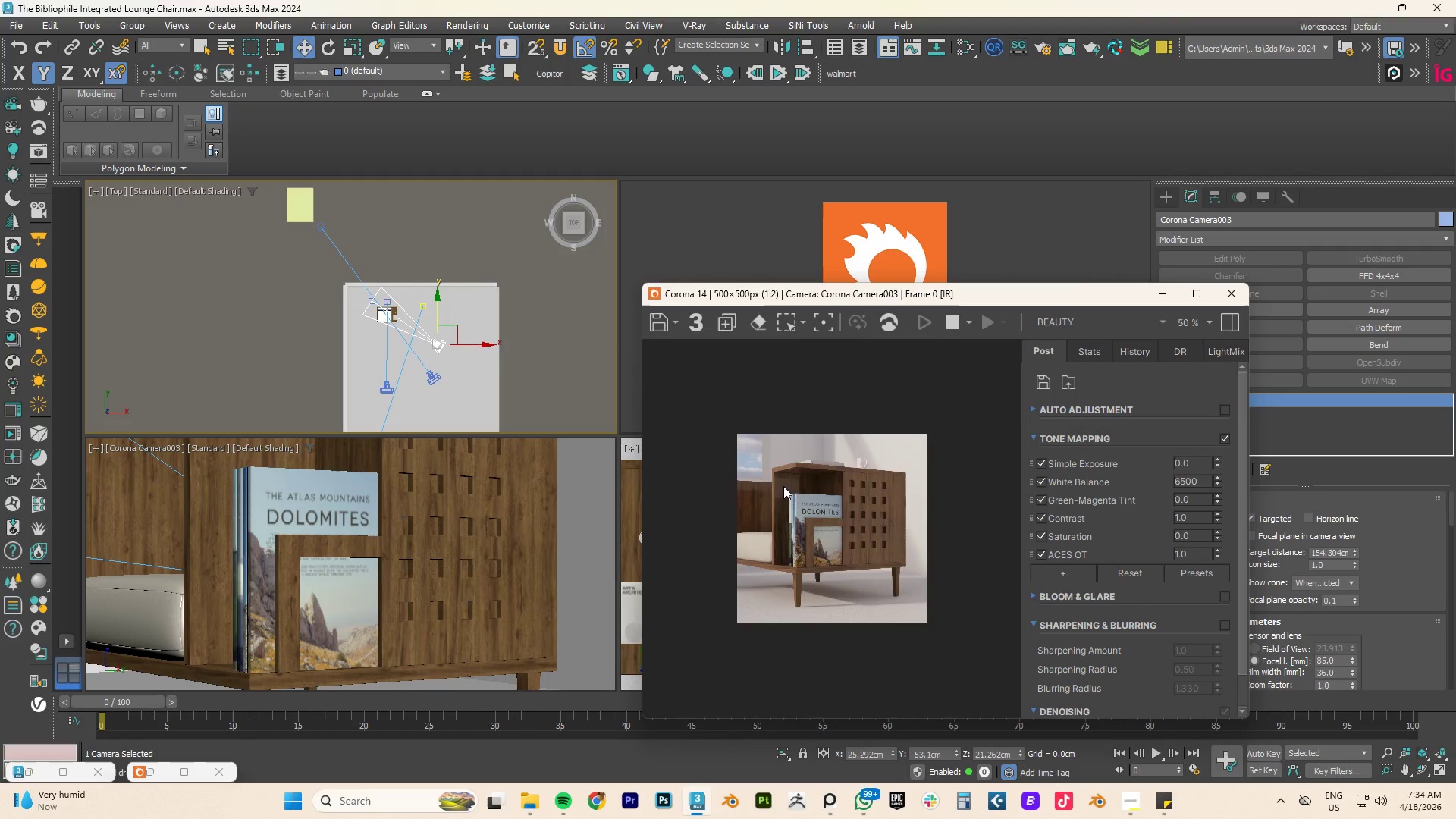 
scroll: coordinate [814, 507], scroll_direction: up, amount: 1.0
 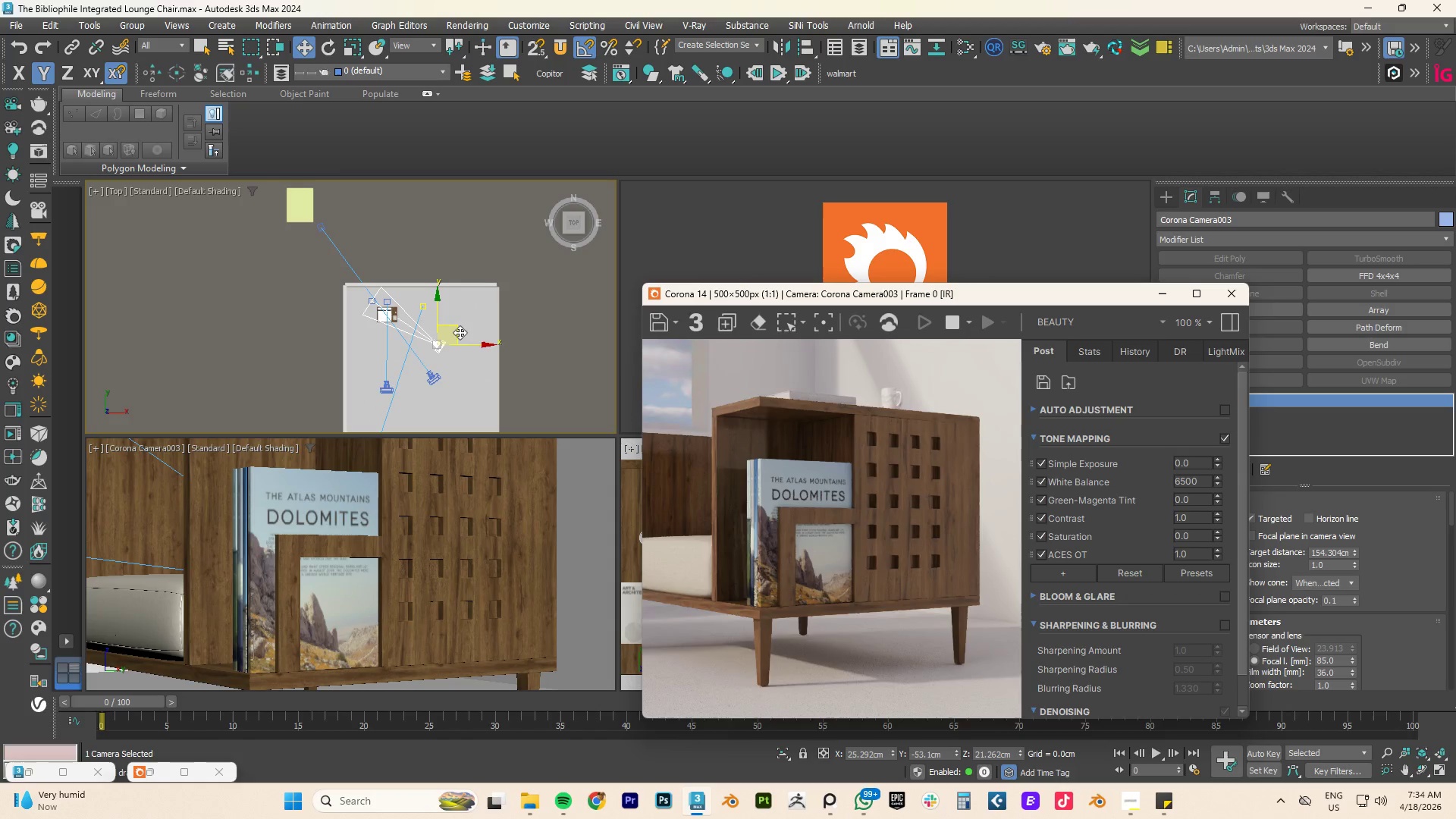 
left_click_drag(start_coordinate=[457, 329], to_coordinate=[446, 318])
 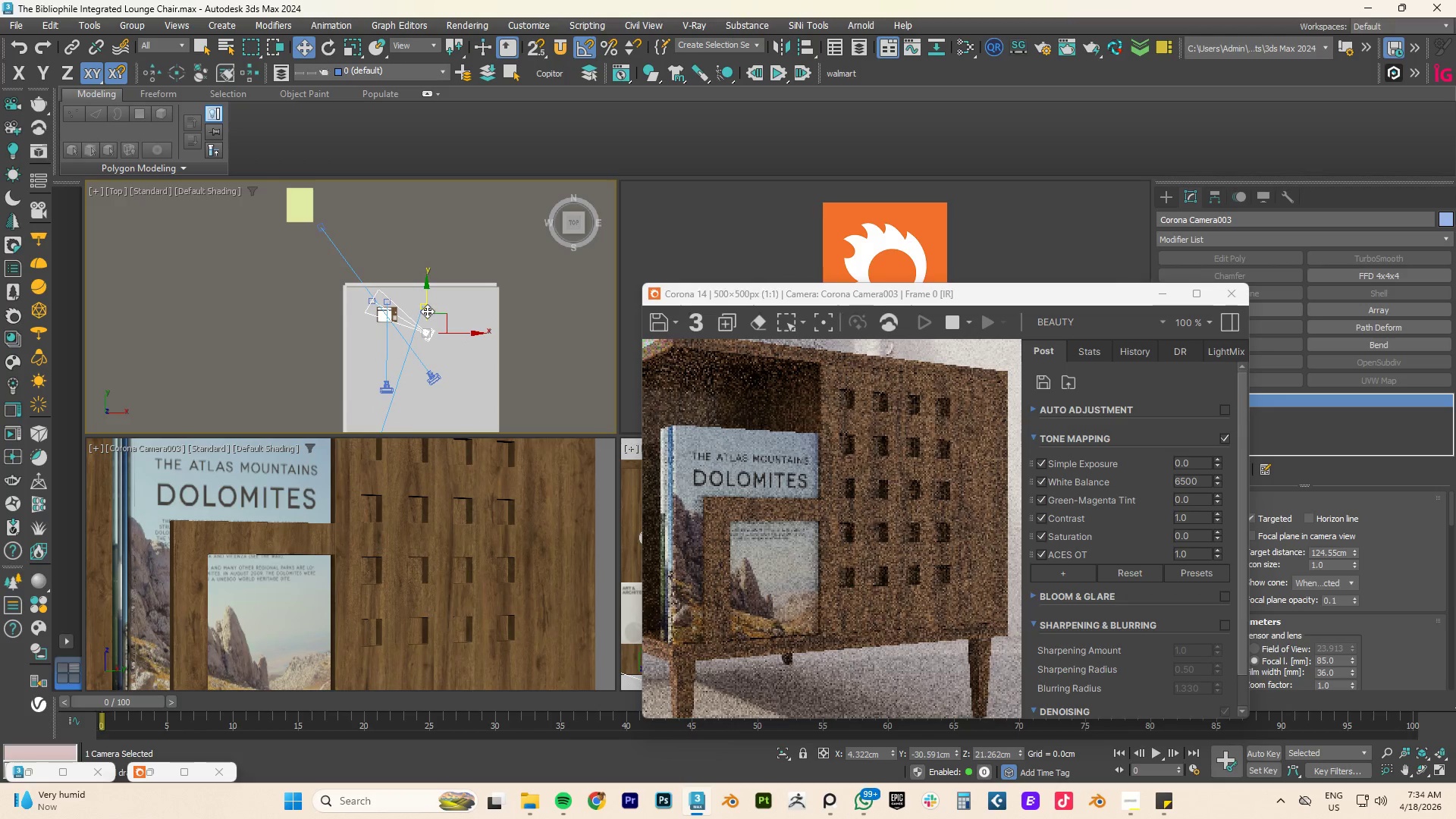 
left_click_drag(start_coordinate=[427, 303], to_coordinate=[427, 310])
 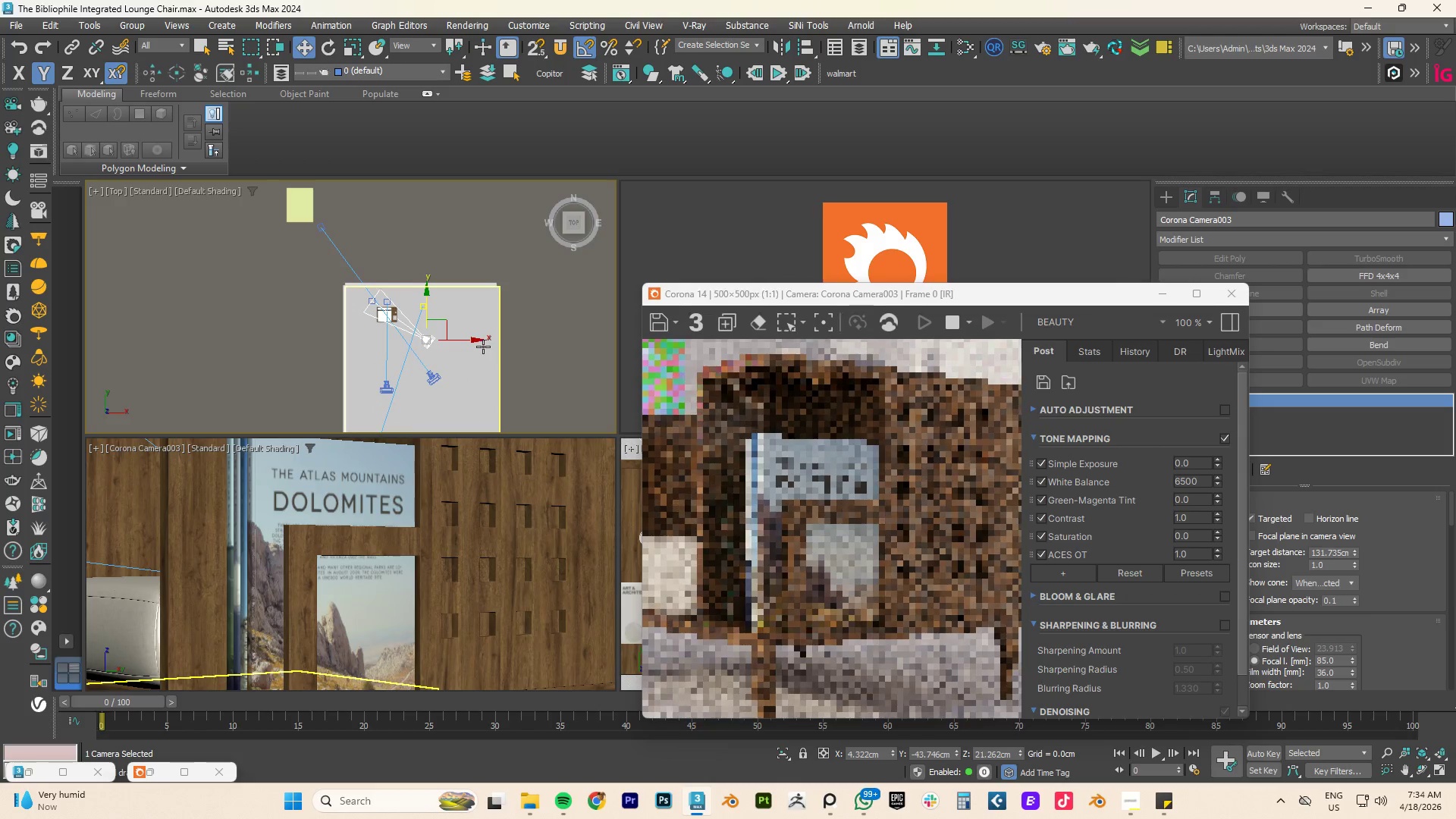 
left_click_drag(start_coordinate=[475, 342], to_coordinate=[468, 341])
 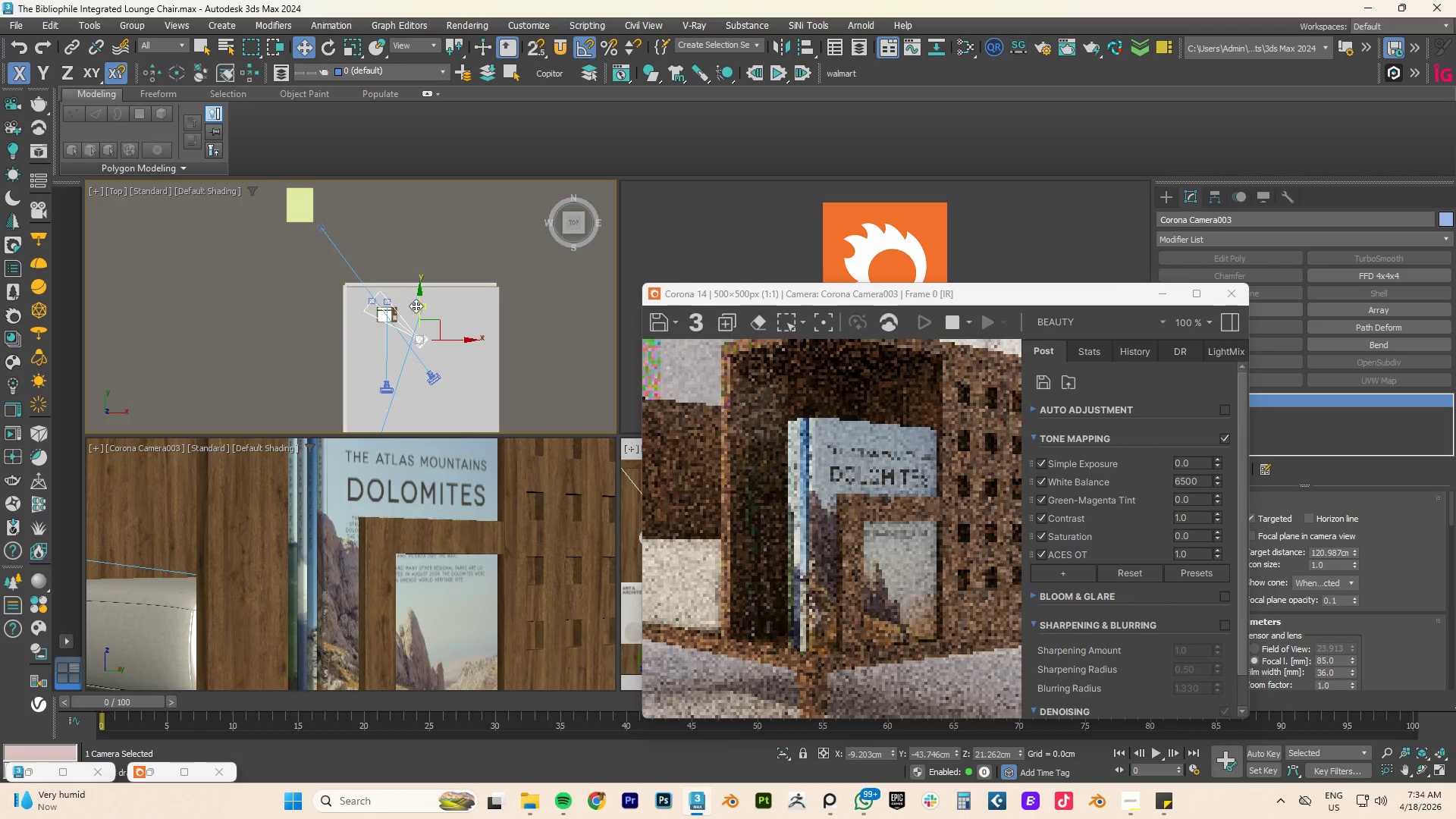 
left_click_drag(start_coordinate=[416, 305], to_coordinate=[418, 300])
 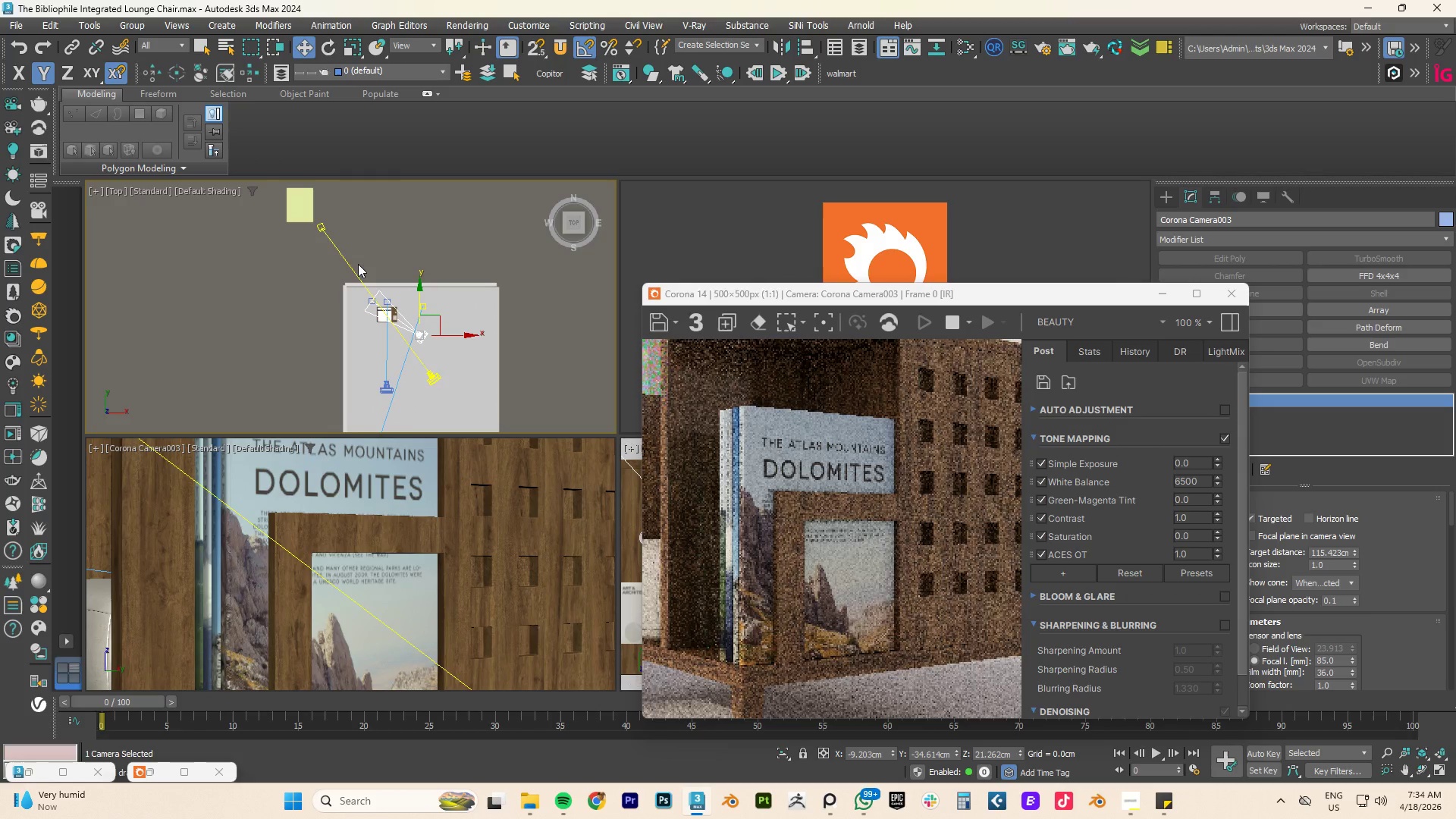 
scroll: coordinate [377, 303], scroll_direction: up, amount: 4.0
 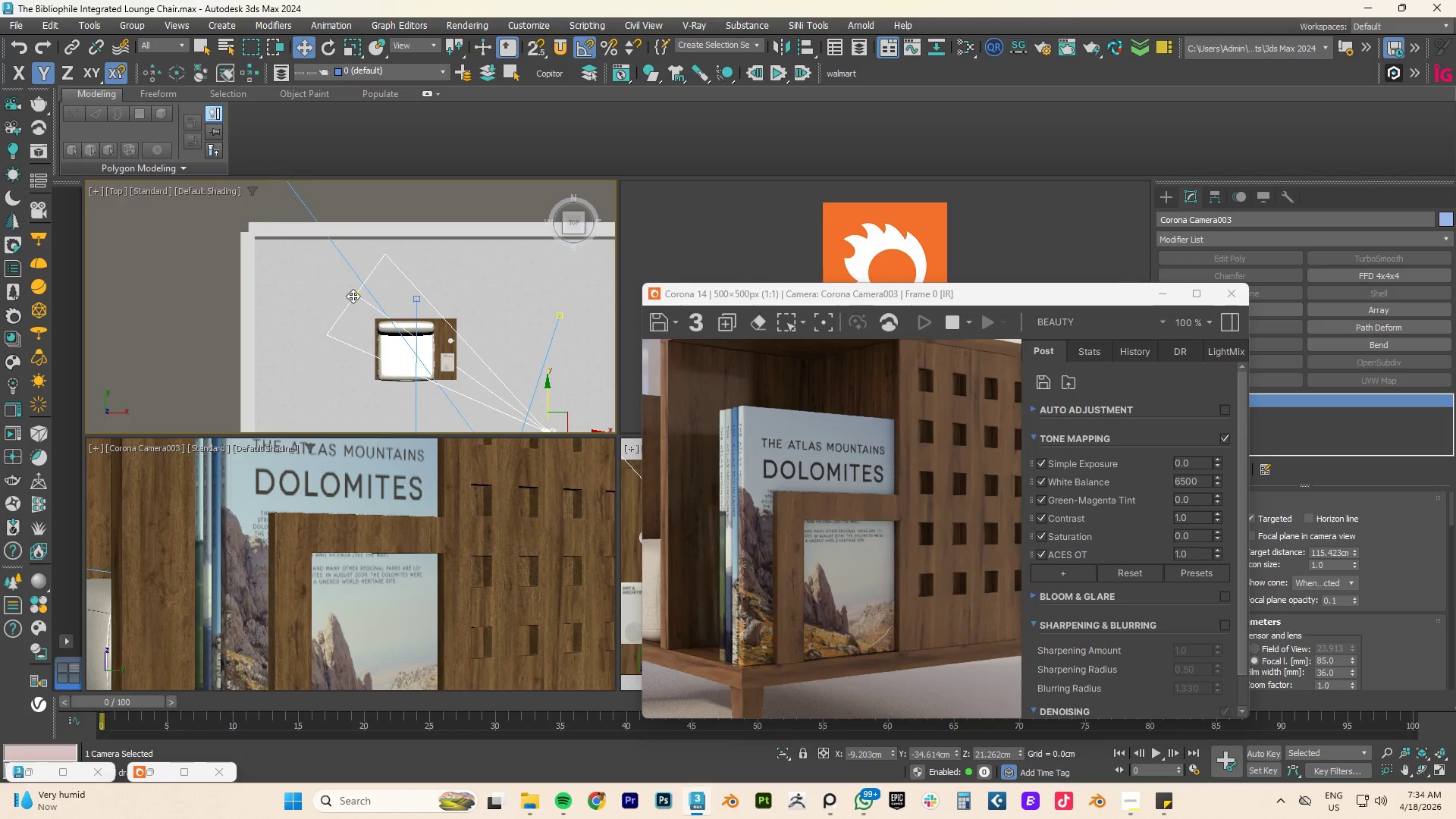 
left_click_drag(start_coordinate=[353, 295], to_coordinate=[350, 306])
 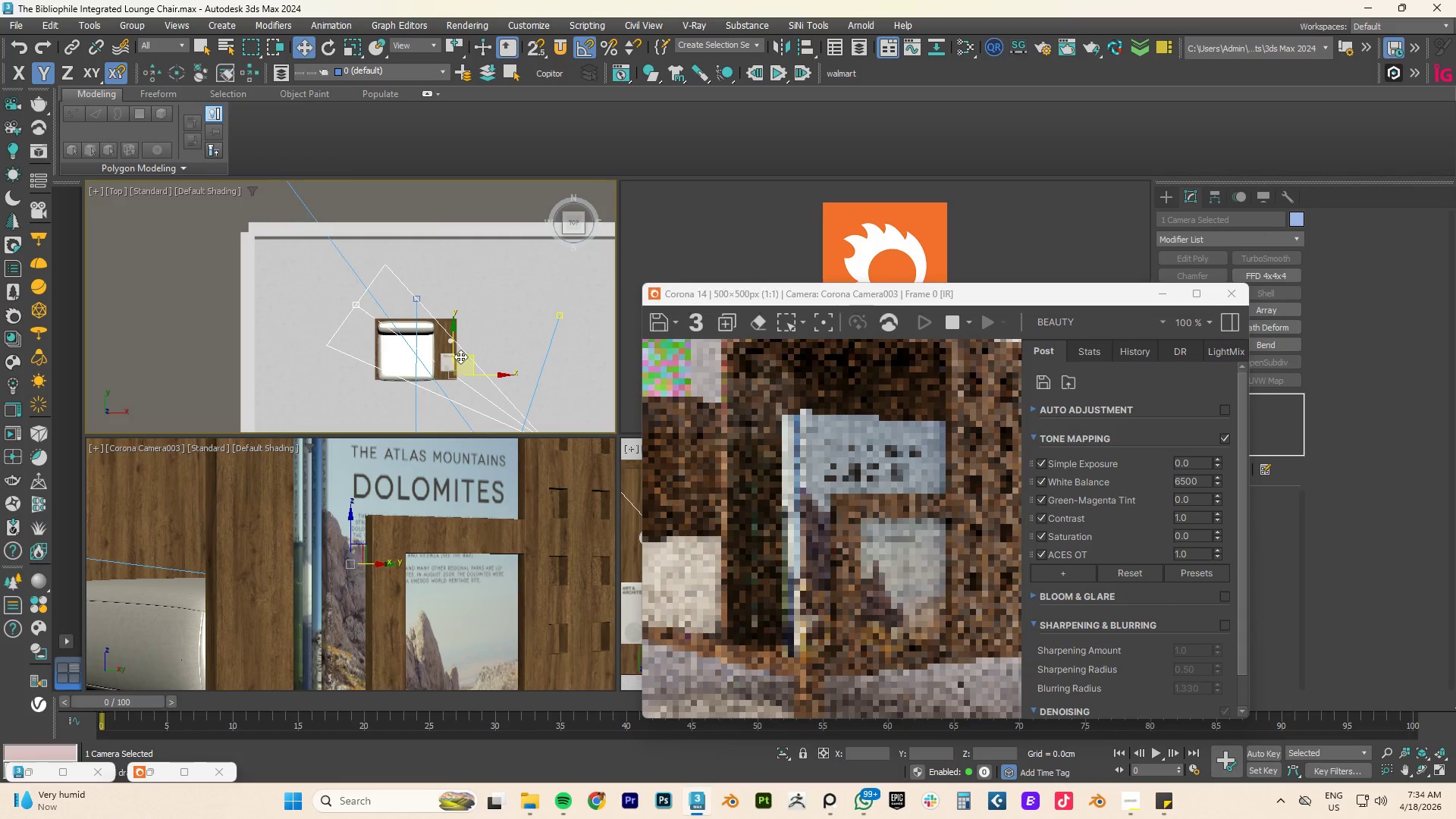 
key(Control+Z)
 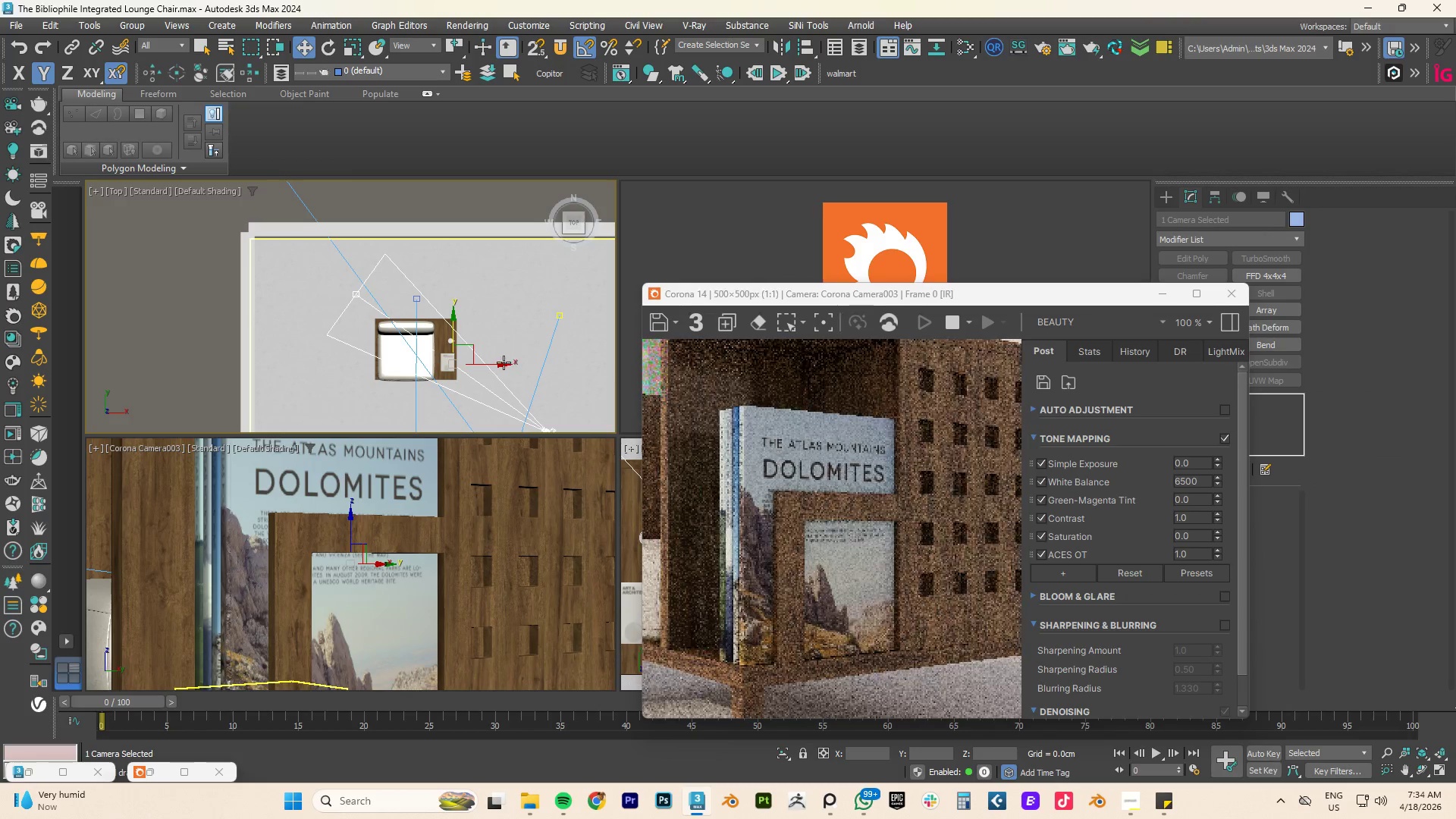 
left_click_drag(start_coordinate=[497, 365], to_coordinate=[513, 366])
 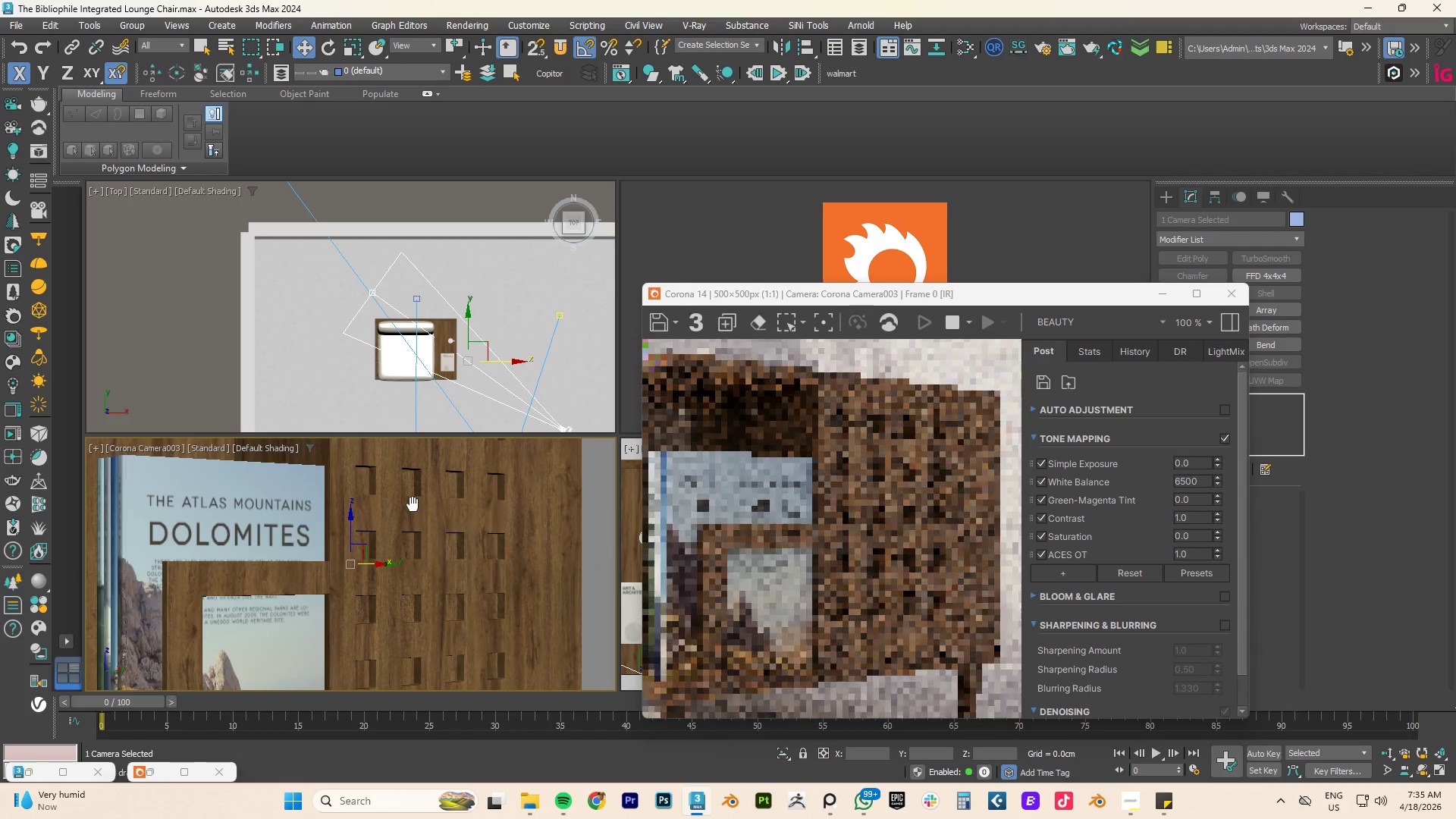 
wait(11.45)
 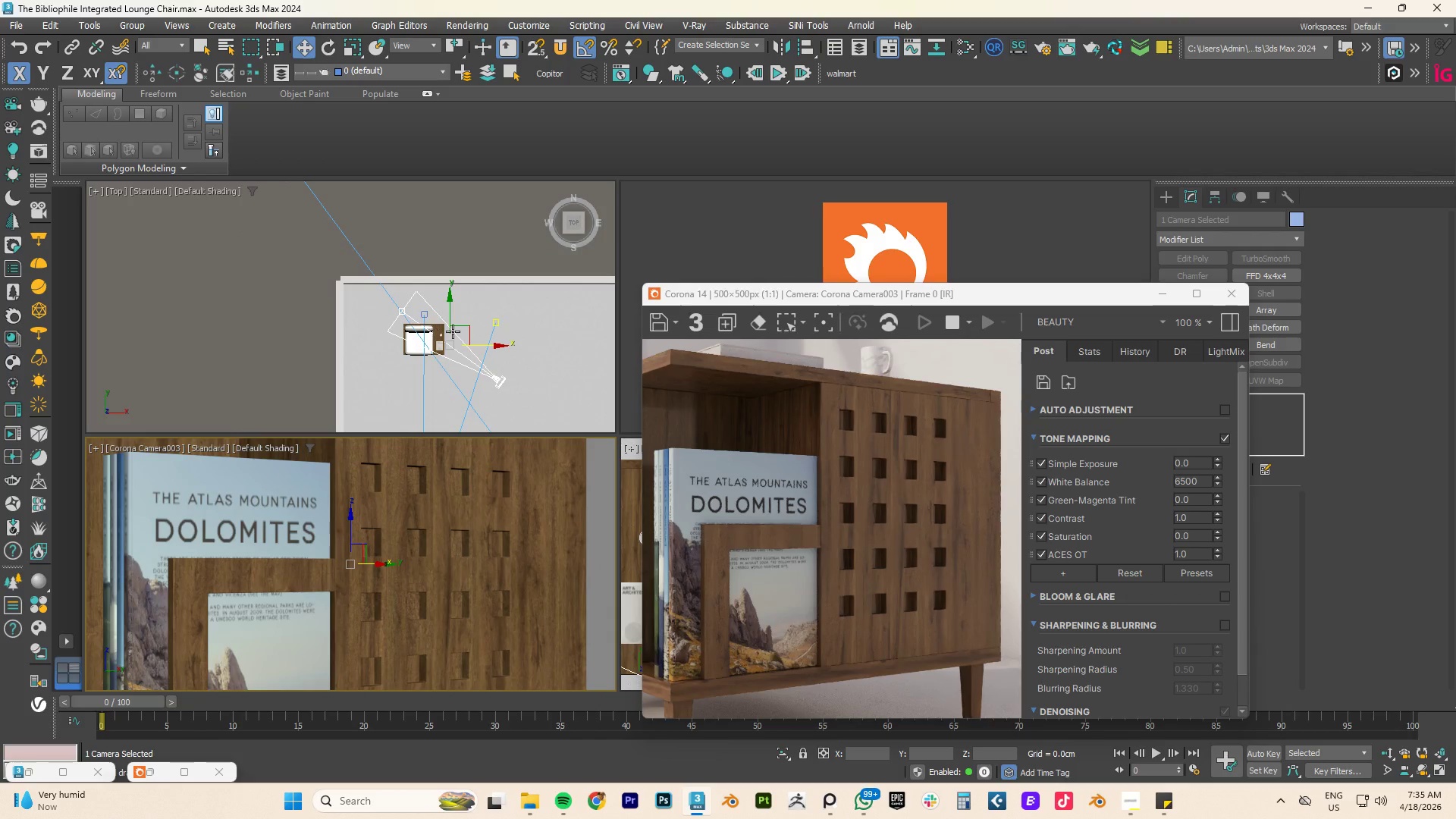 
hold_key(key=AltLeft, duration=1.48)
 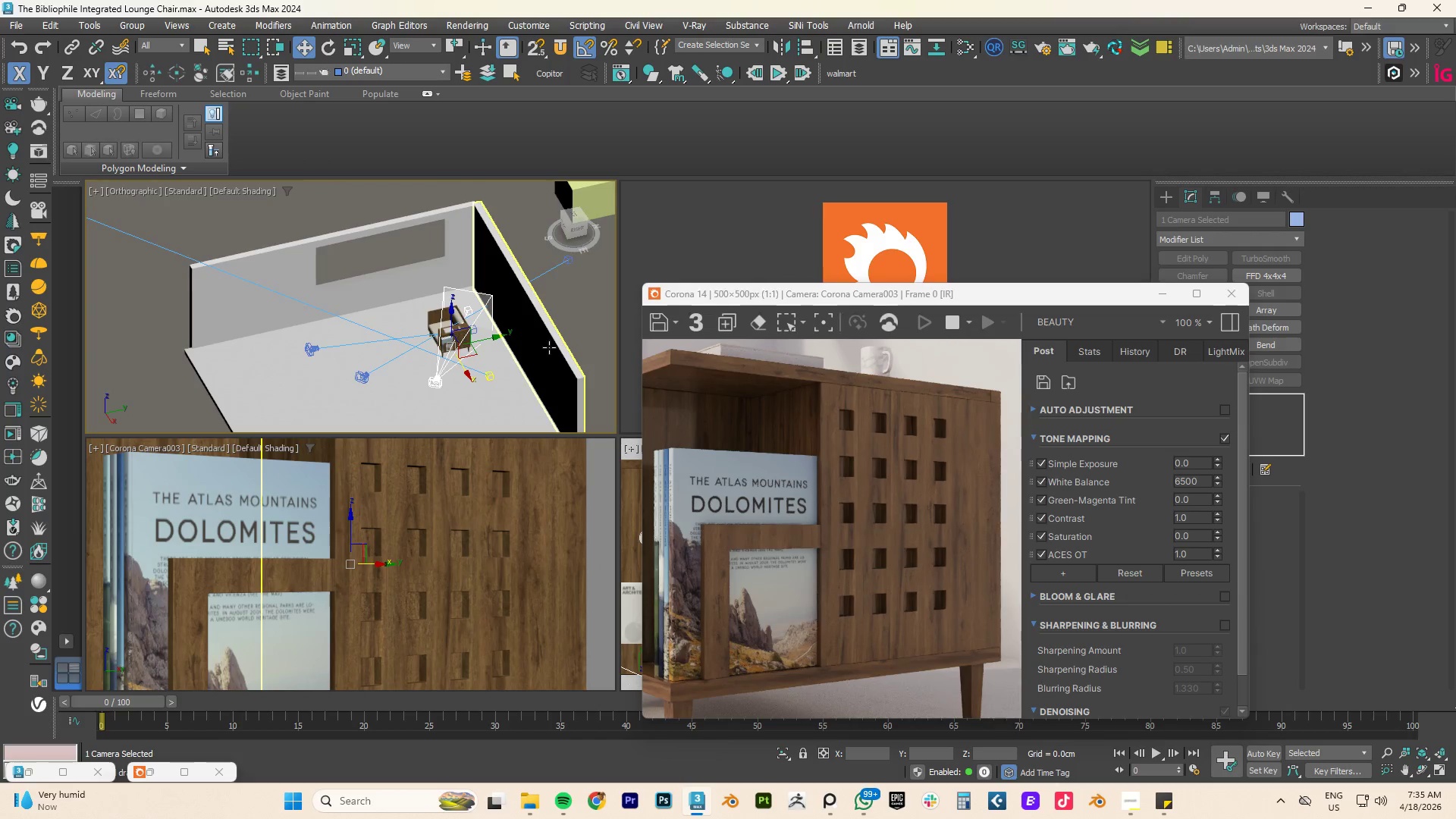 
scroll: coordinate [431, 329], scroll_direction: down, amount: 2.0
 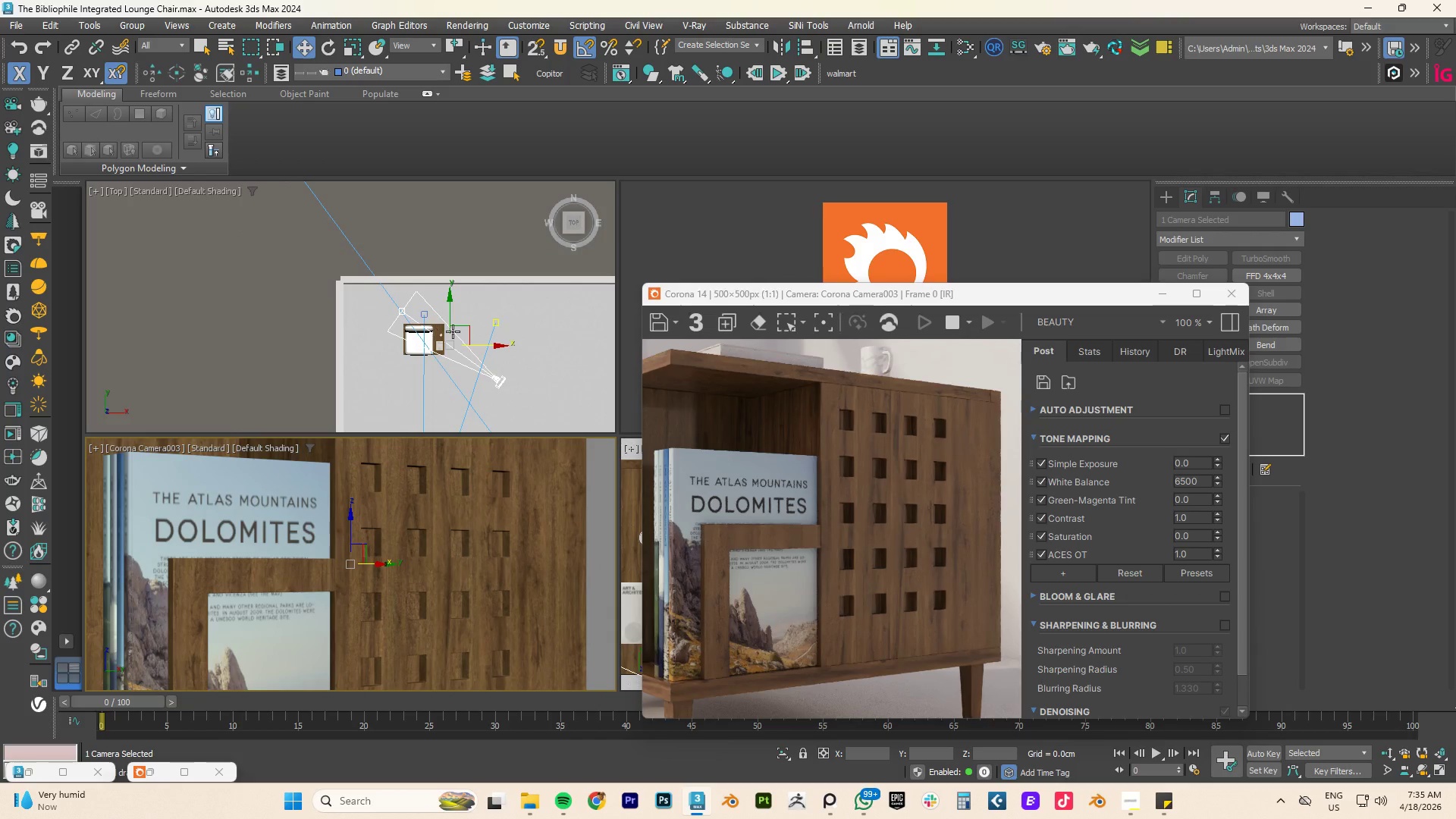 
hold_key(key=AltLeft, duration=1.33)
 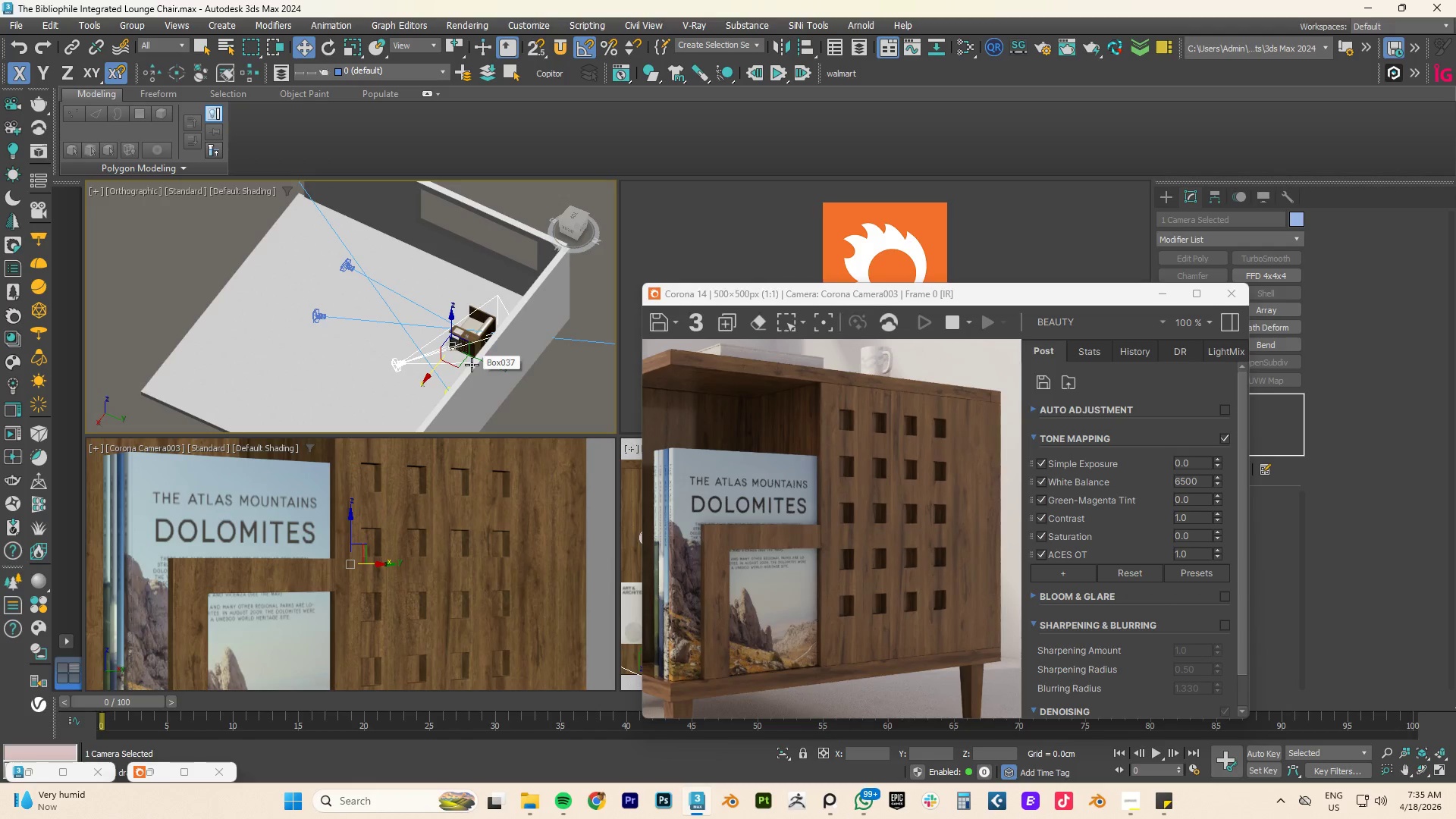 
hold_key(key=AltLeft, duration=1.0)
 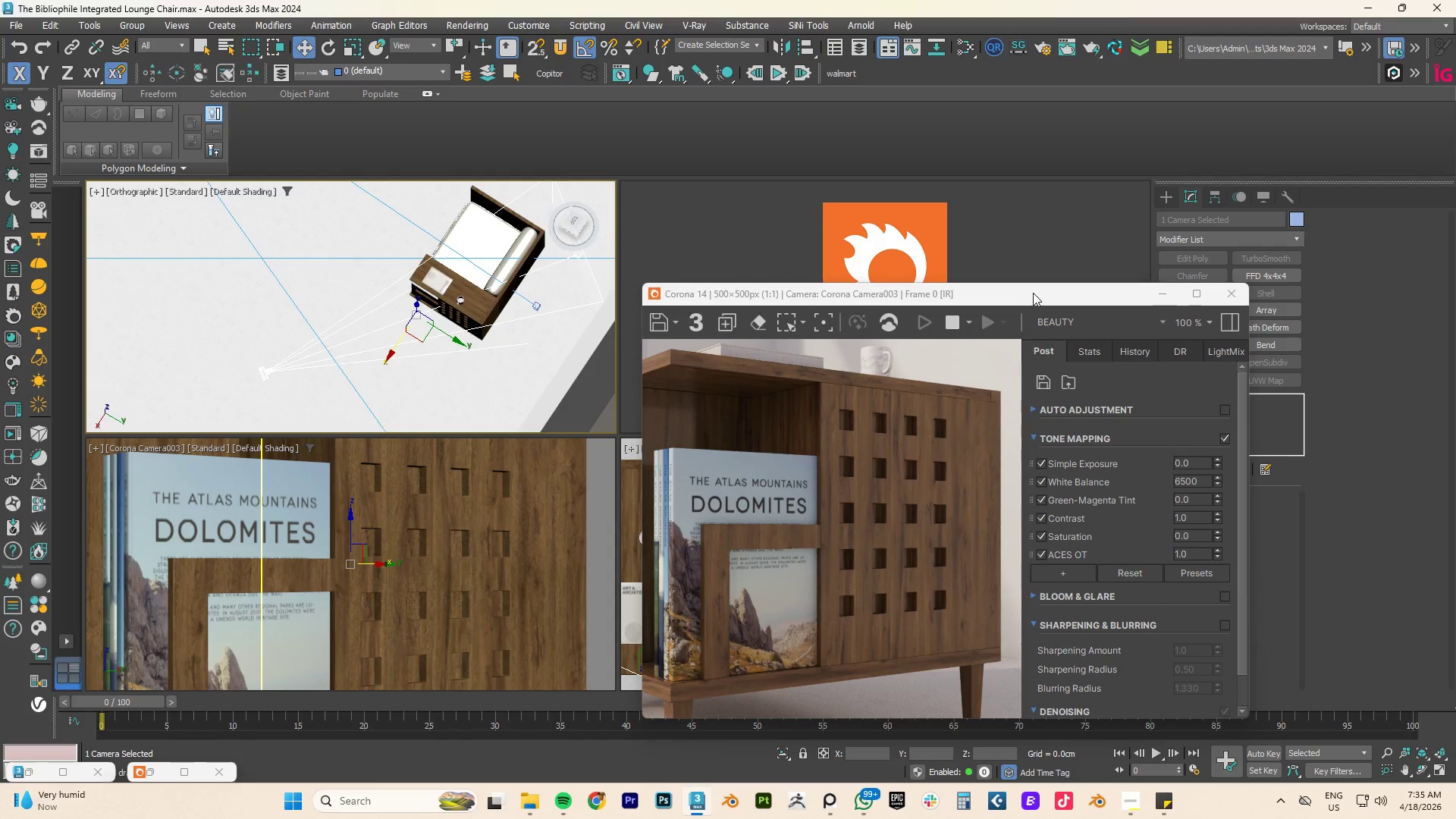 
scroll: coordinate [470, 364], scroll_direction: up, amount: 3.0
 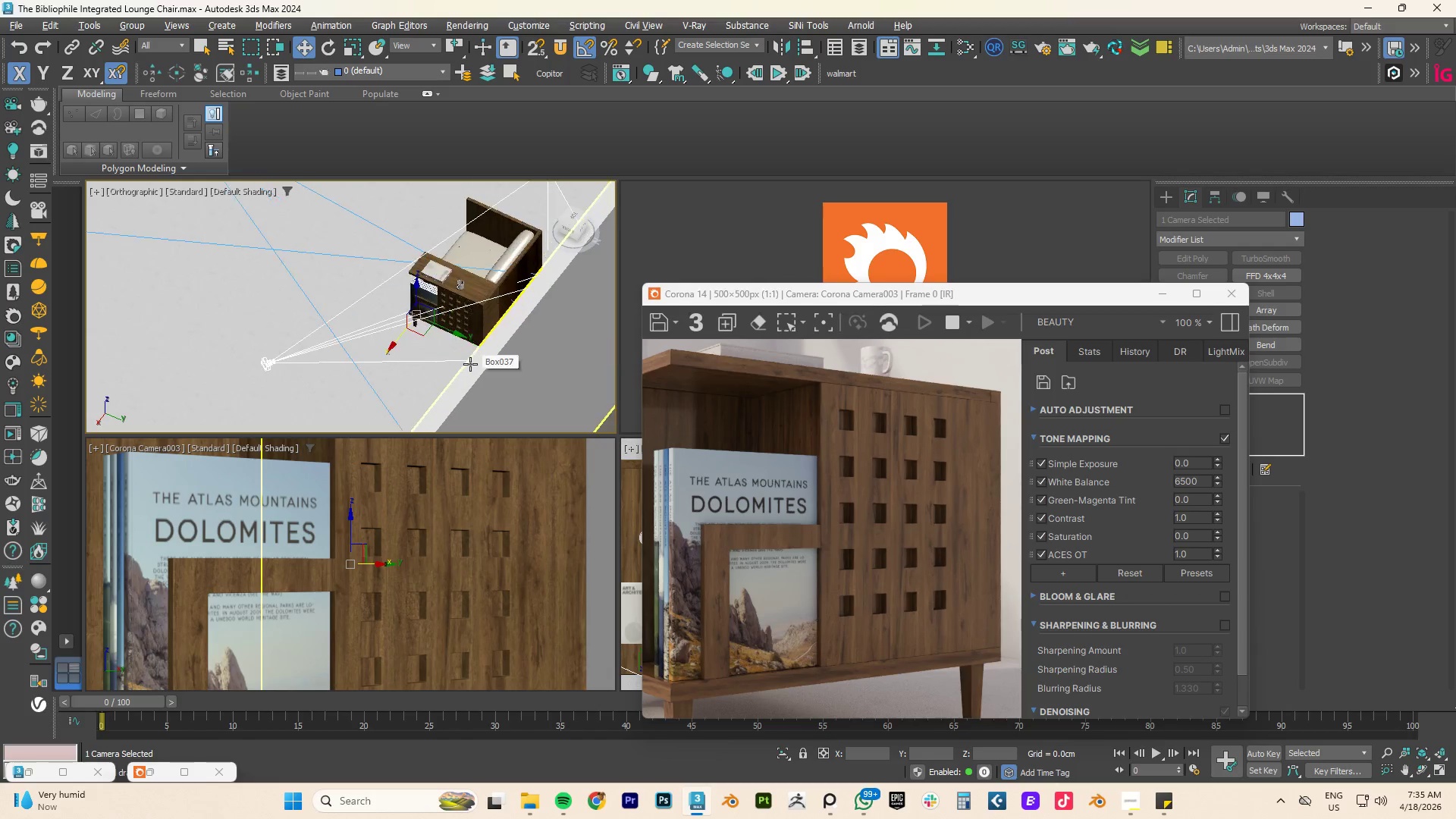 
left_click_drag(start_coordinate=[1033, 295], to_coordinate=[1042, 315])
 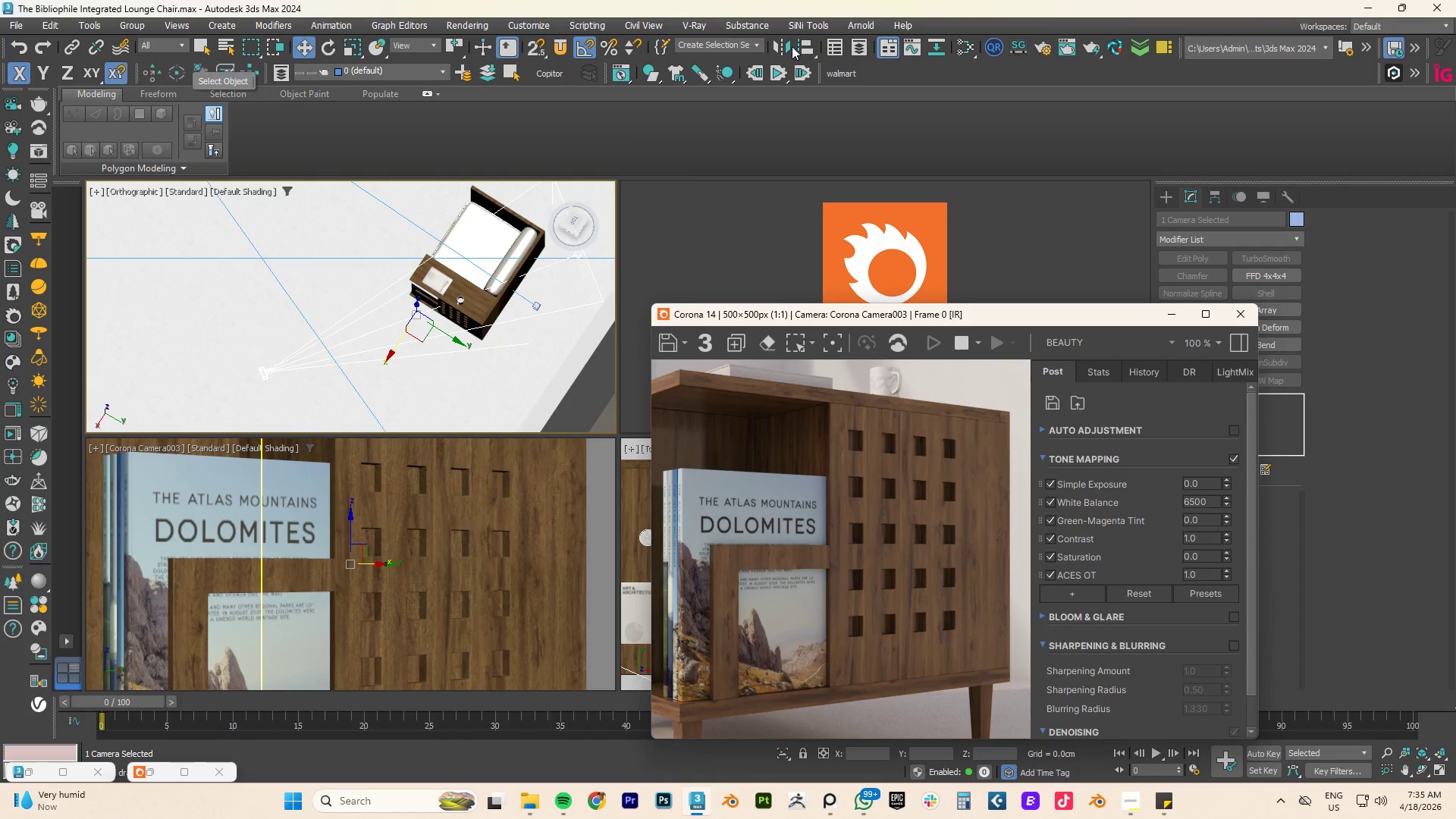 
left_click([1166, 193])
 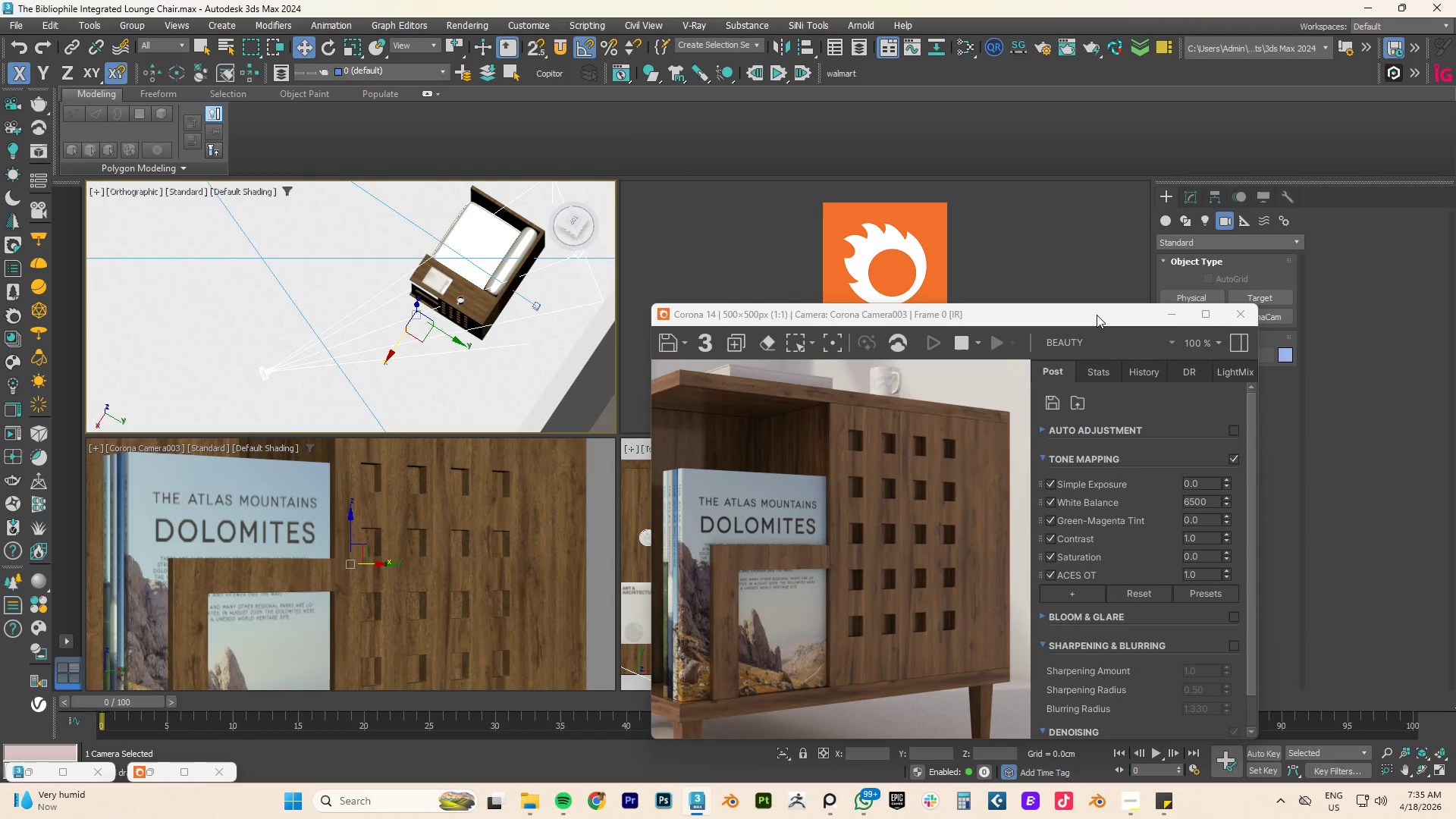 
left_click_drag(start_coordinate=[1097, 315], to_coordinate=[932, 327])
 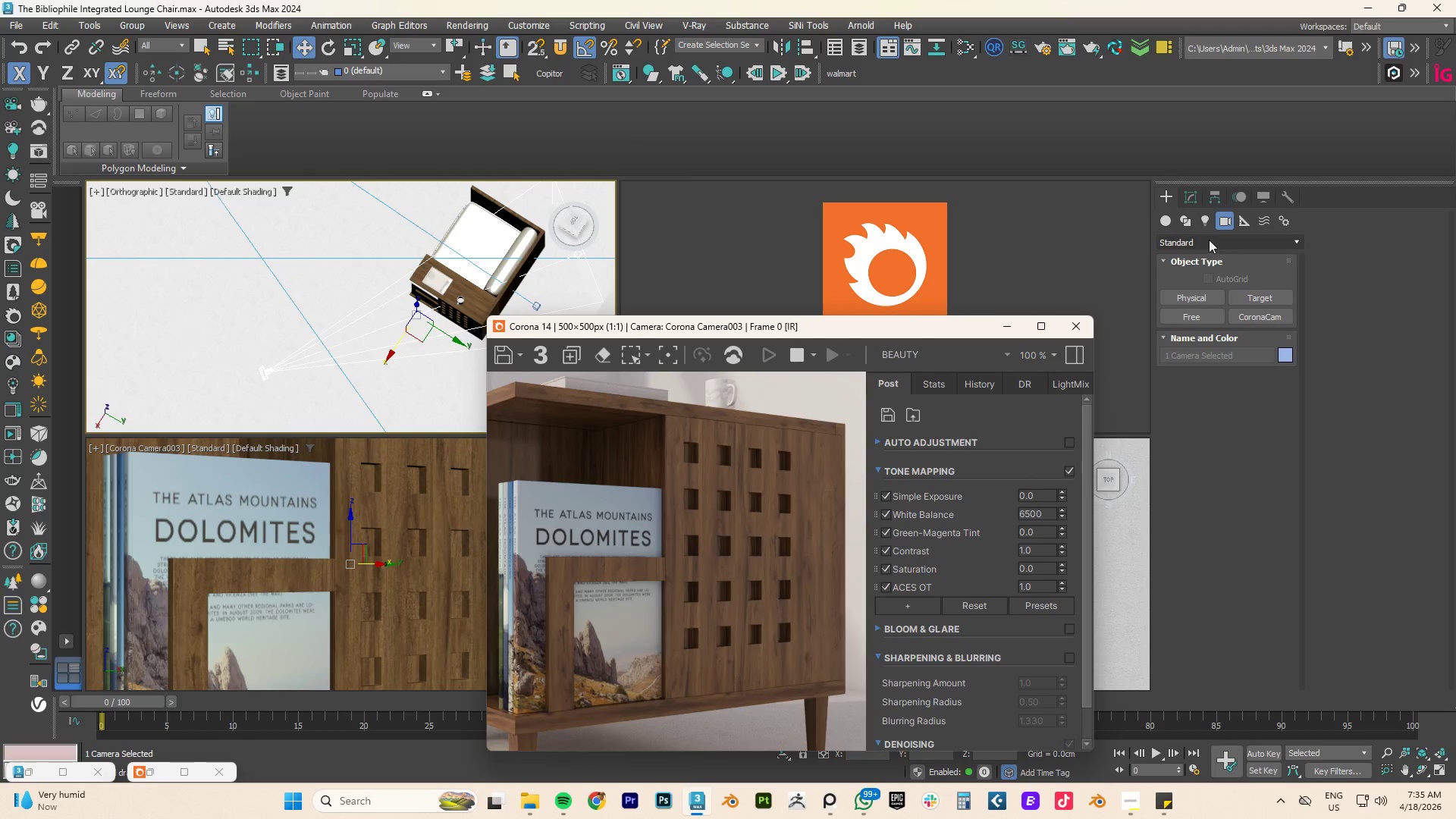 
left_click([1209, 221])
 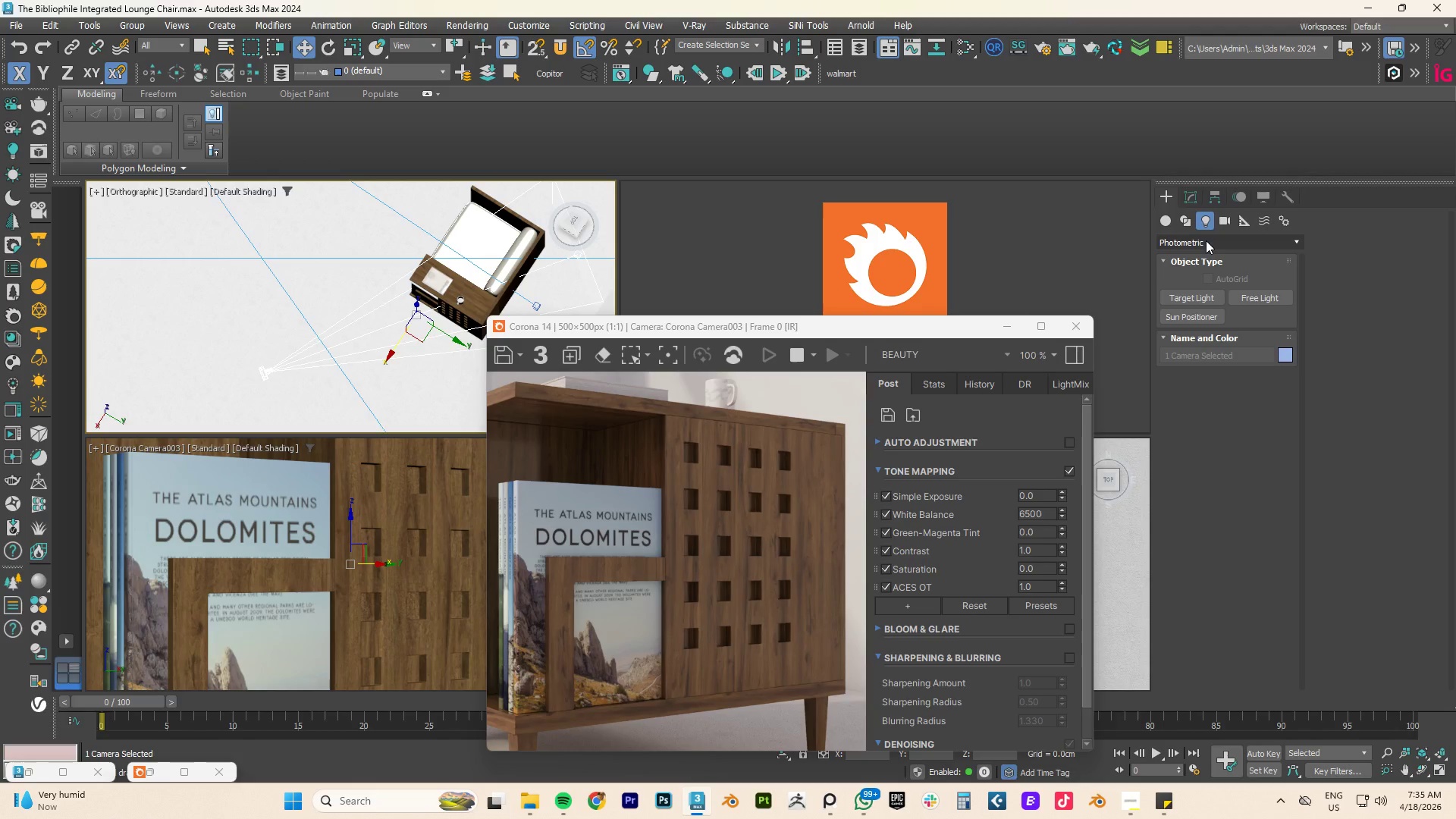 
left_click([1206, 240])
 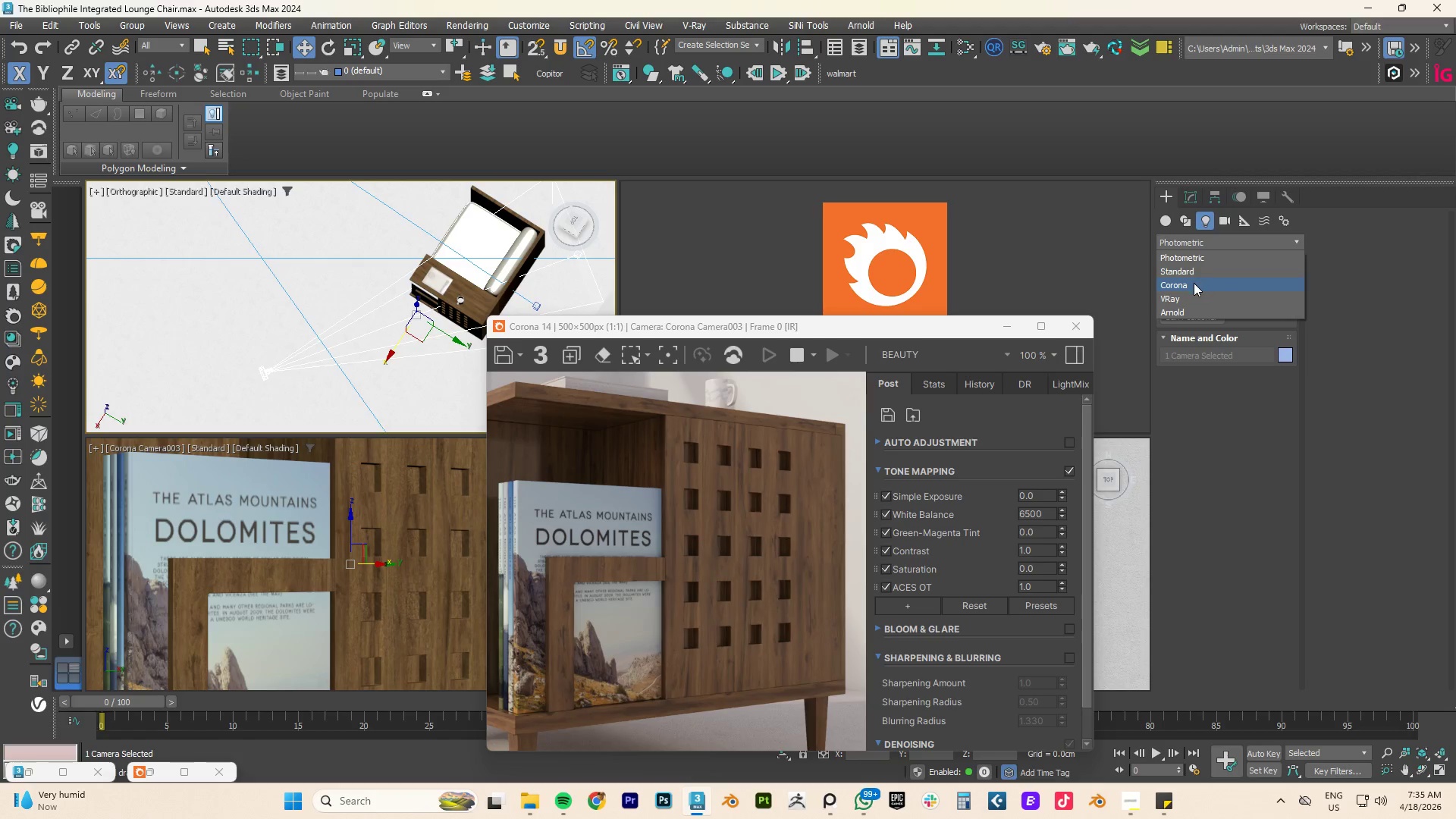 
left_click([1192, 284])
 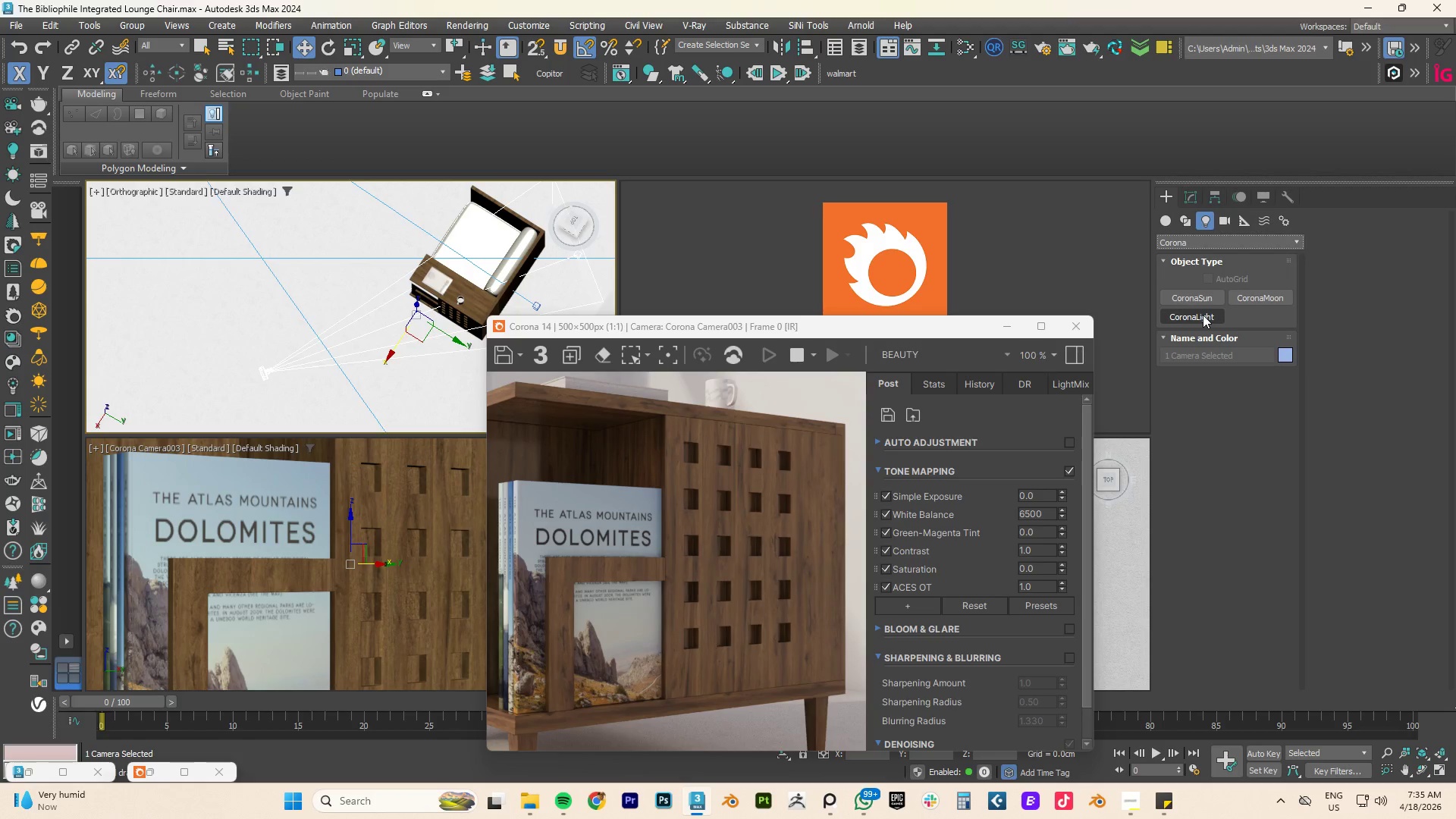 
left_click([1203, 315])
 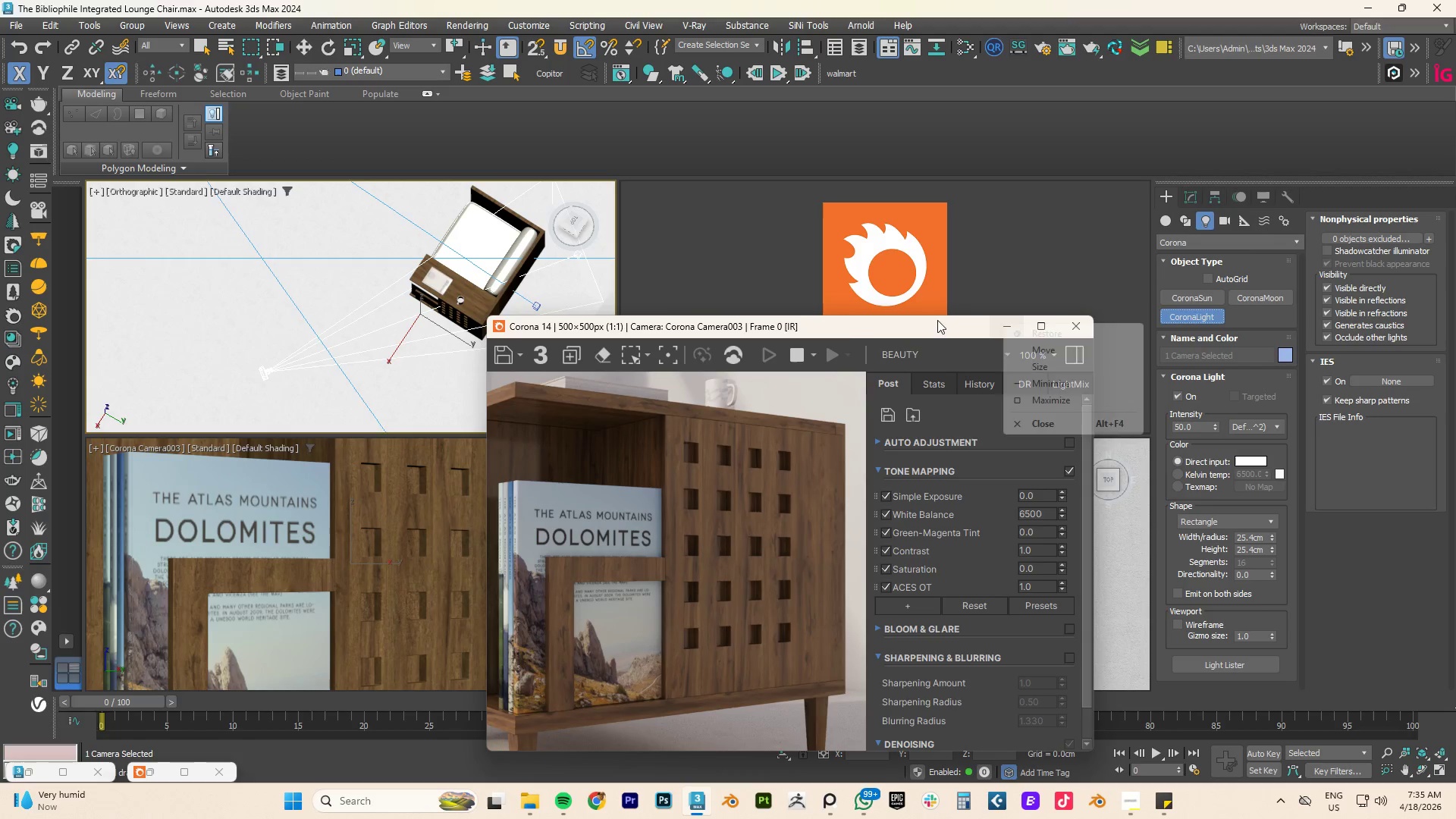 
left_click([809, 325])
 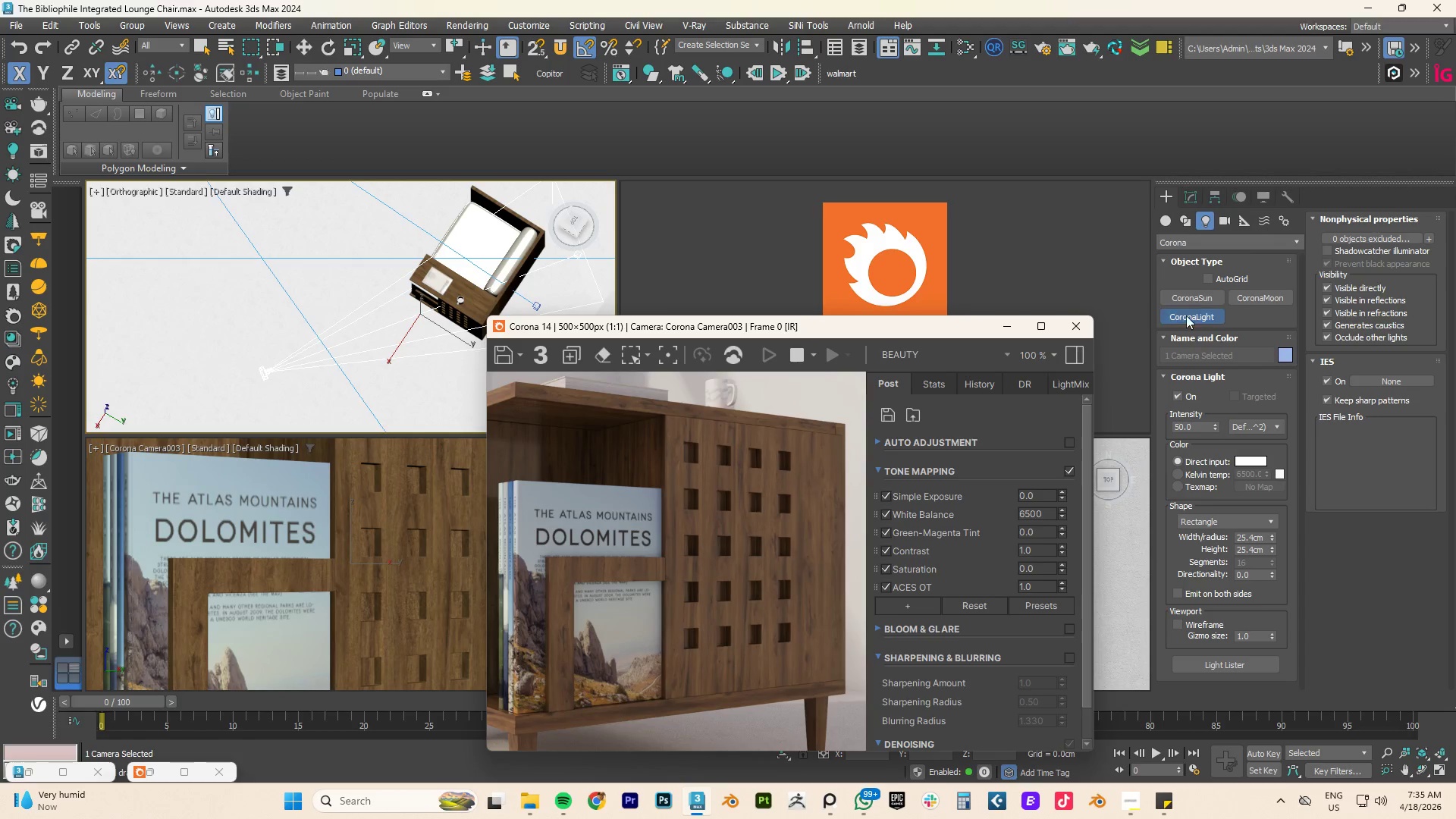 
left_click([1192, 316])
 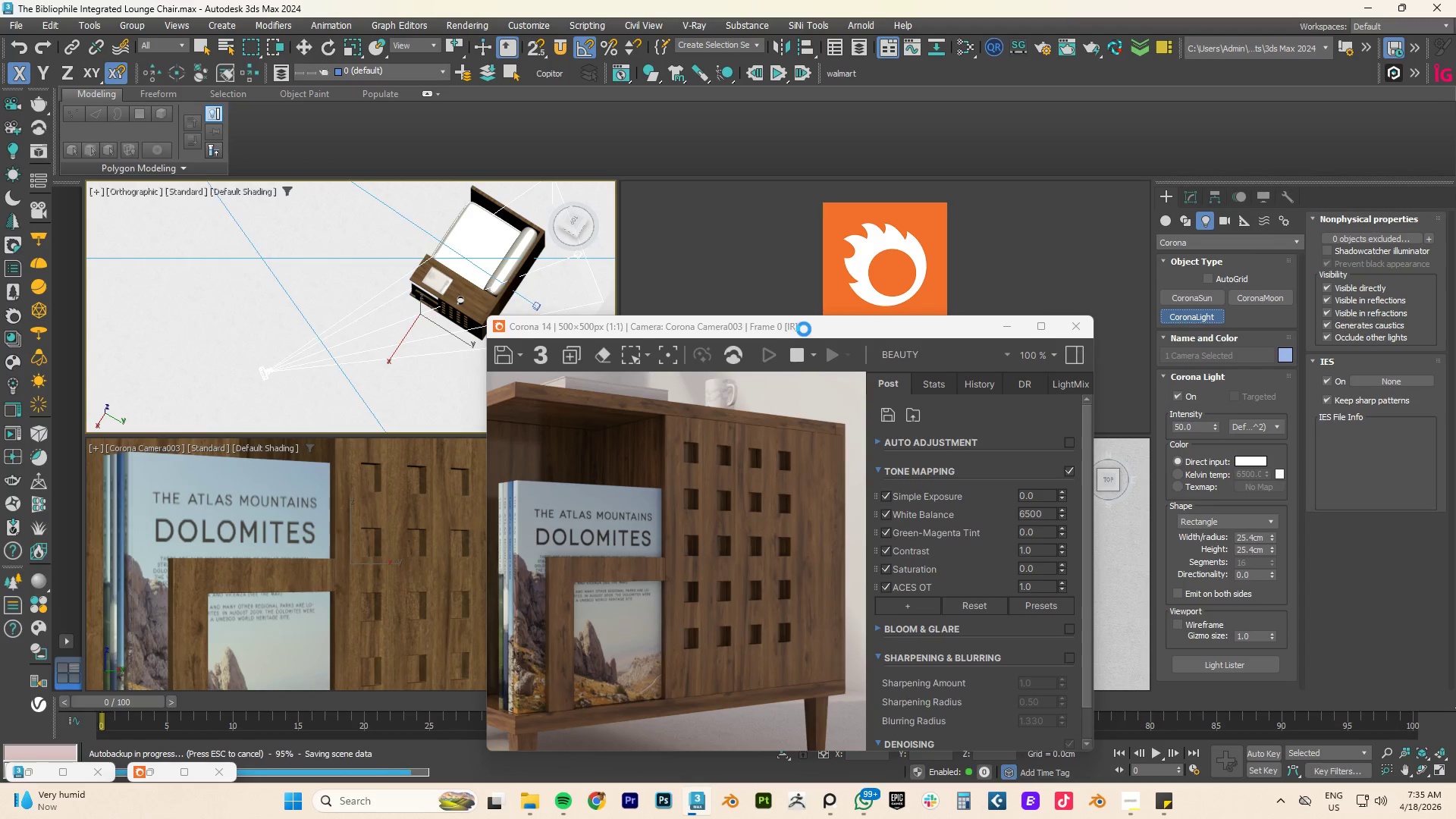 
left_click_drag(start_coordinate=[767, 329], to_coordinate=[884, 375])
 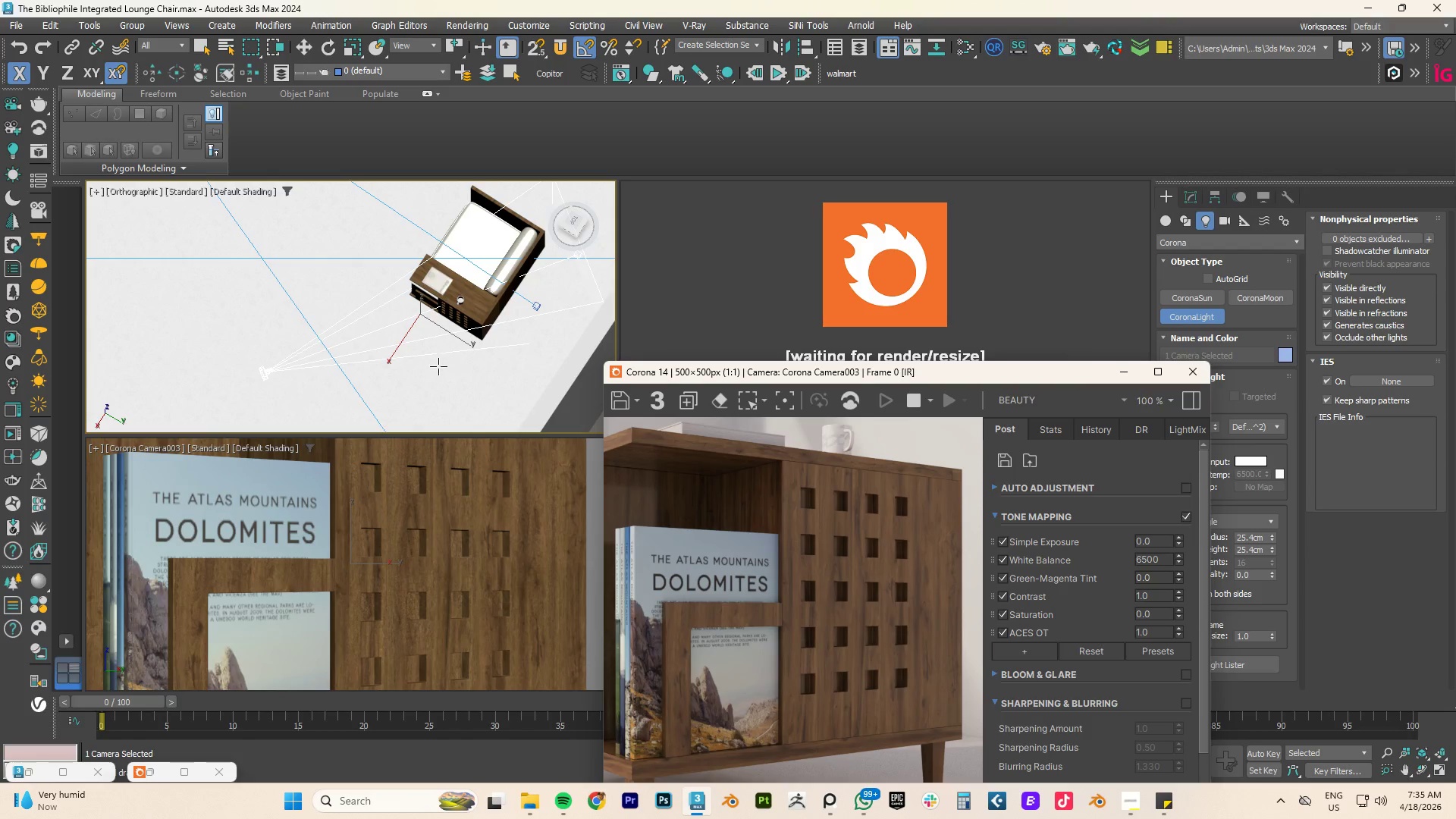 
left_click_drag(start_coordinate=[405, 369], to_coordinate=[460, 402])
 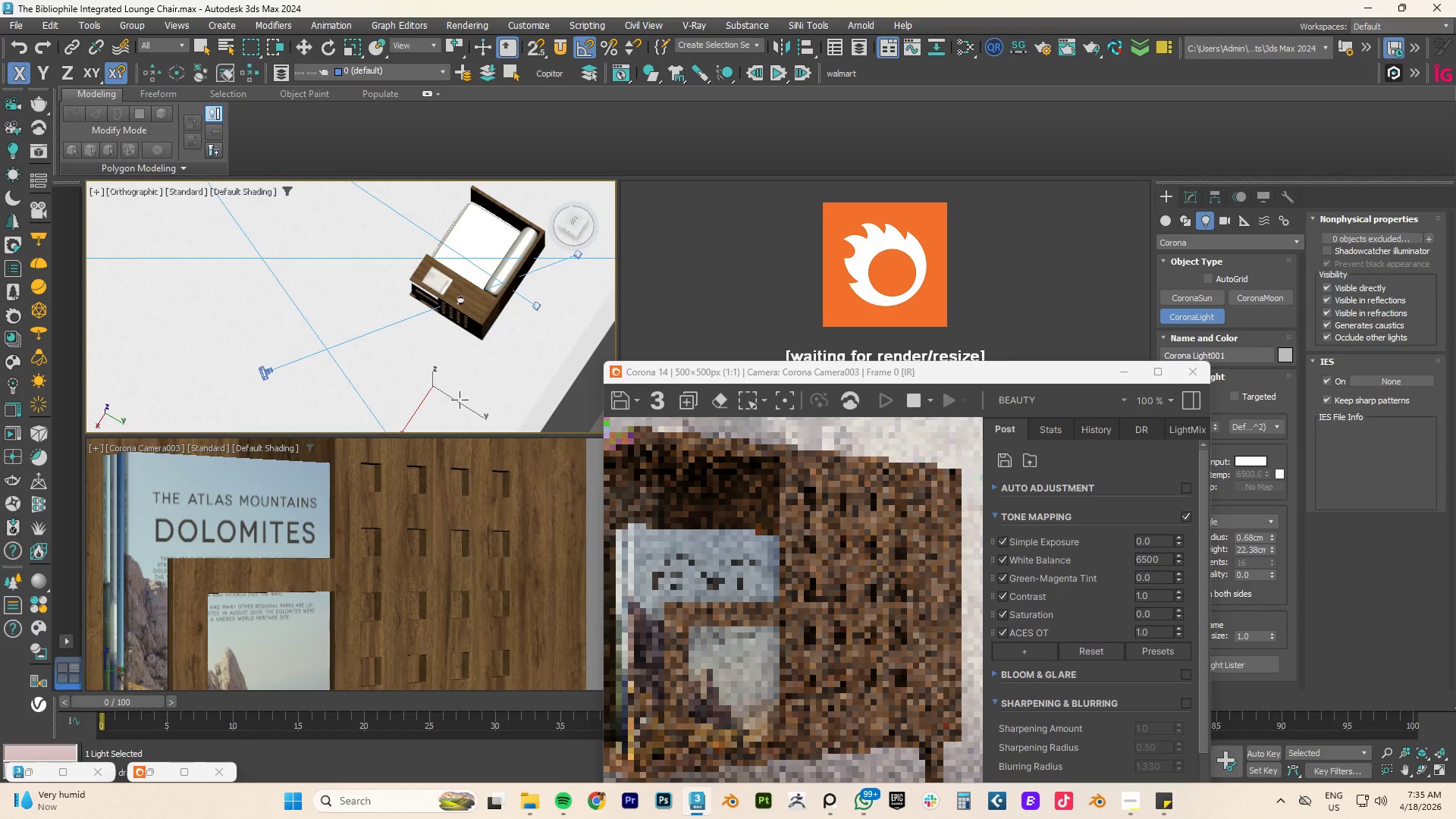 
right_click([460, 400])
 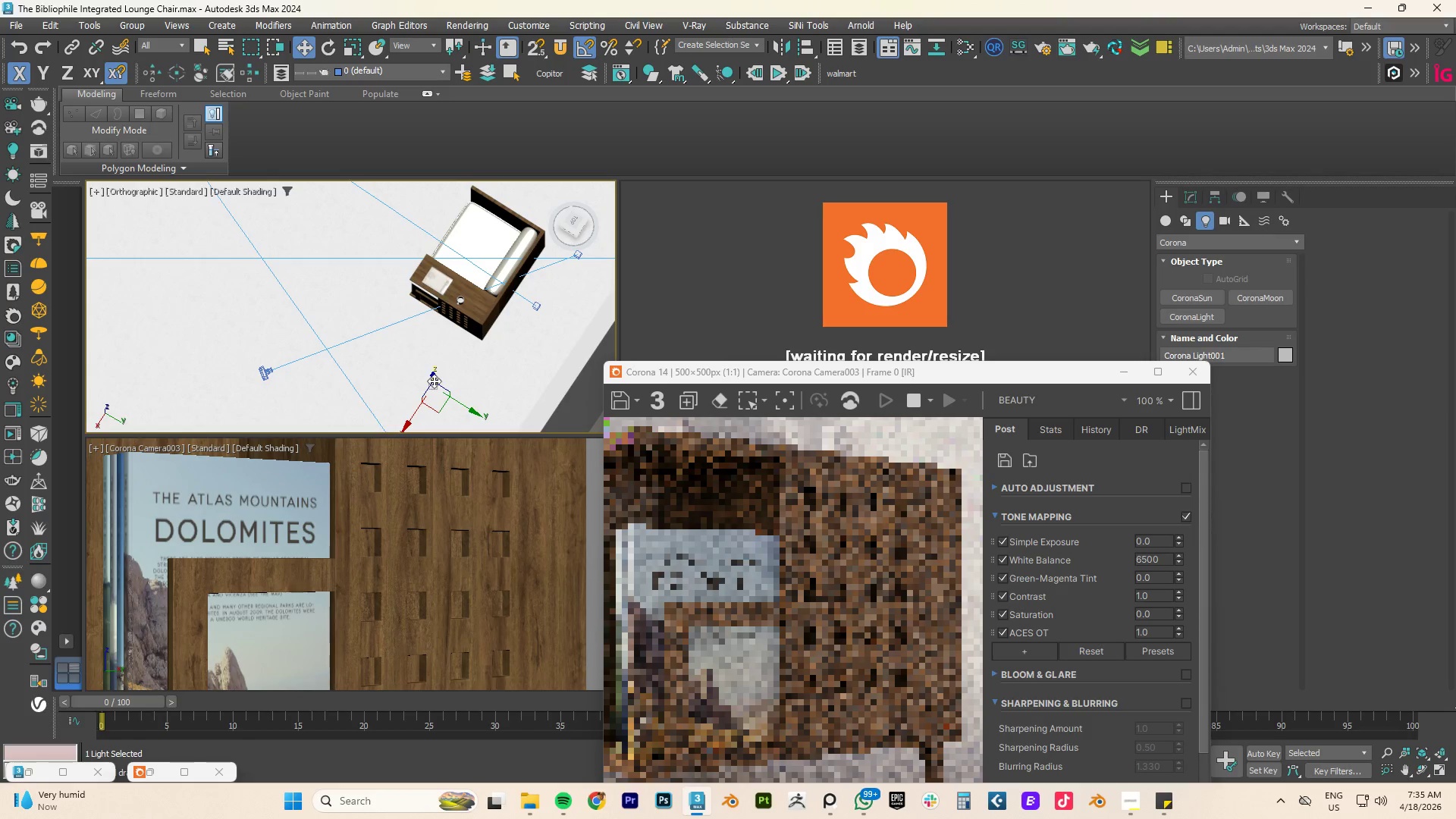 
left_click_drag(start_coordinate=[433, 373], to_coordinate=[435, 297])
 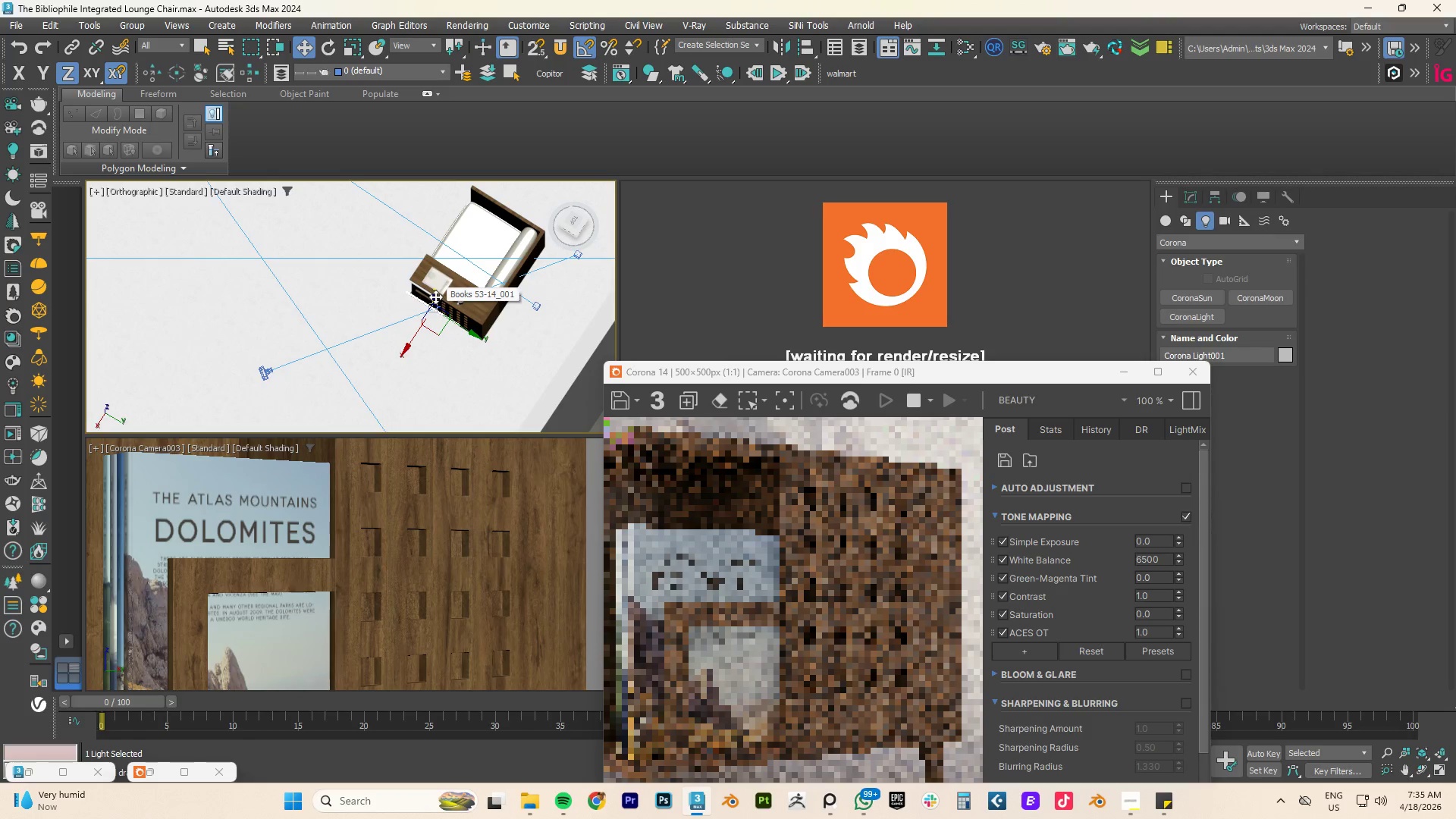 
key(Delete)
 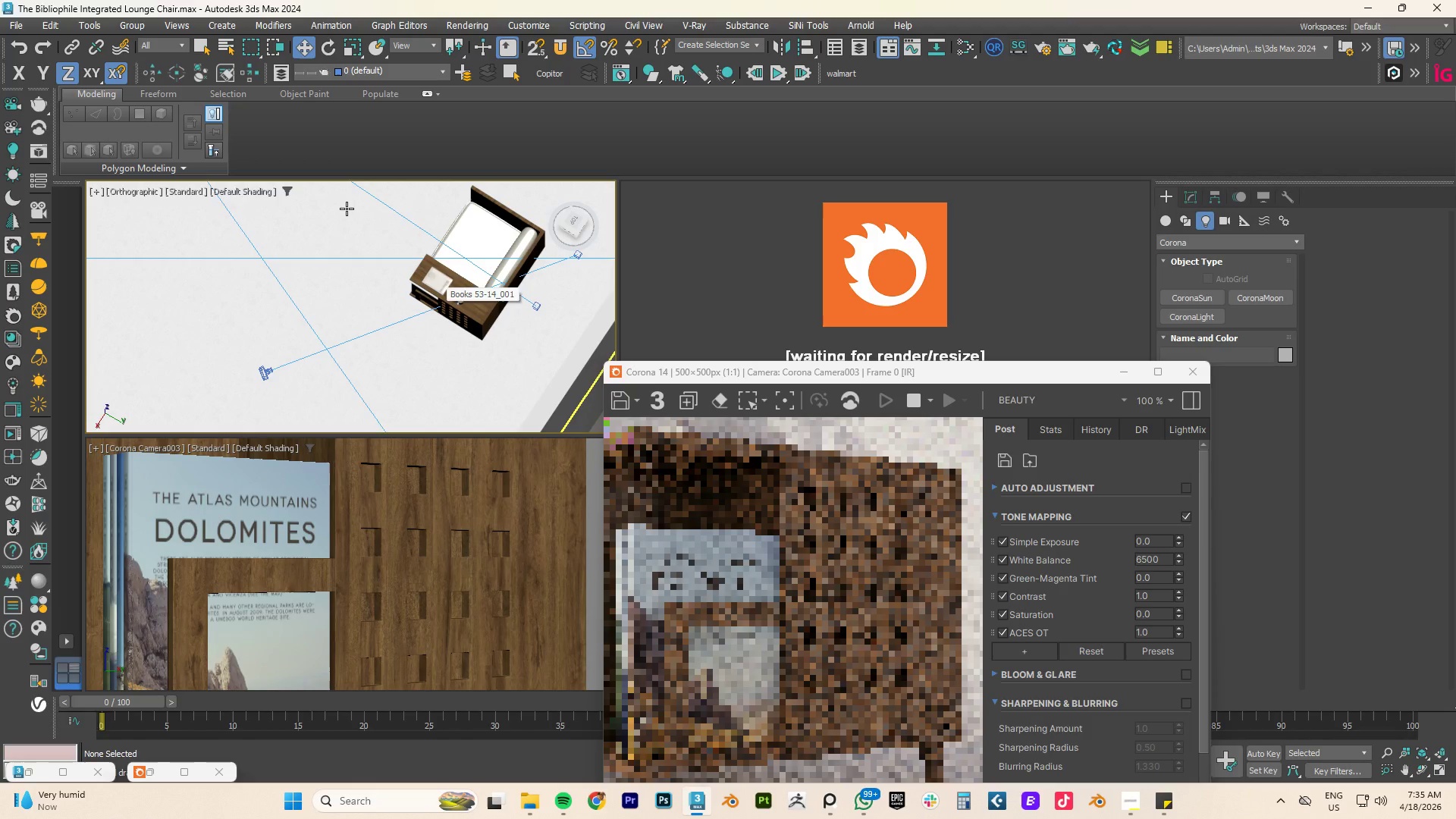 
type(tz)
 